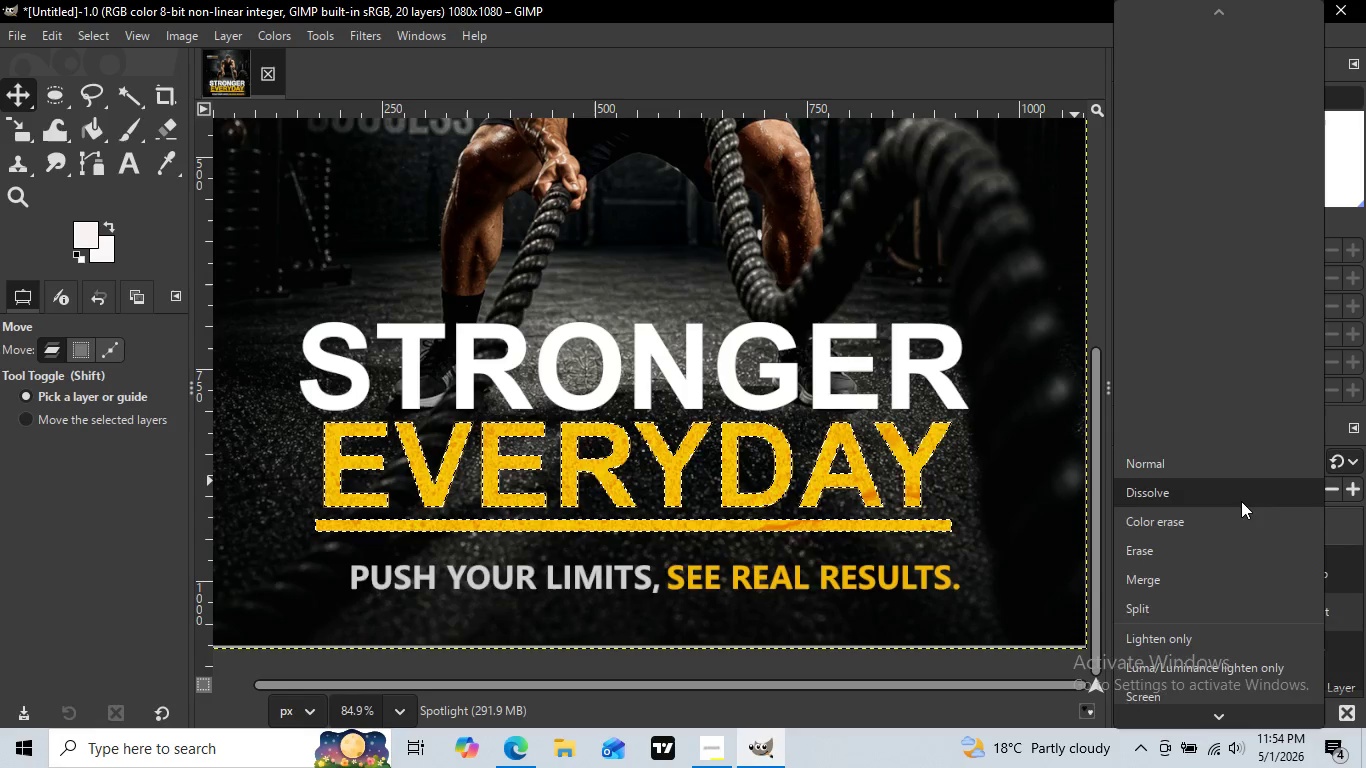 
left_click([1285, 462])
 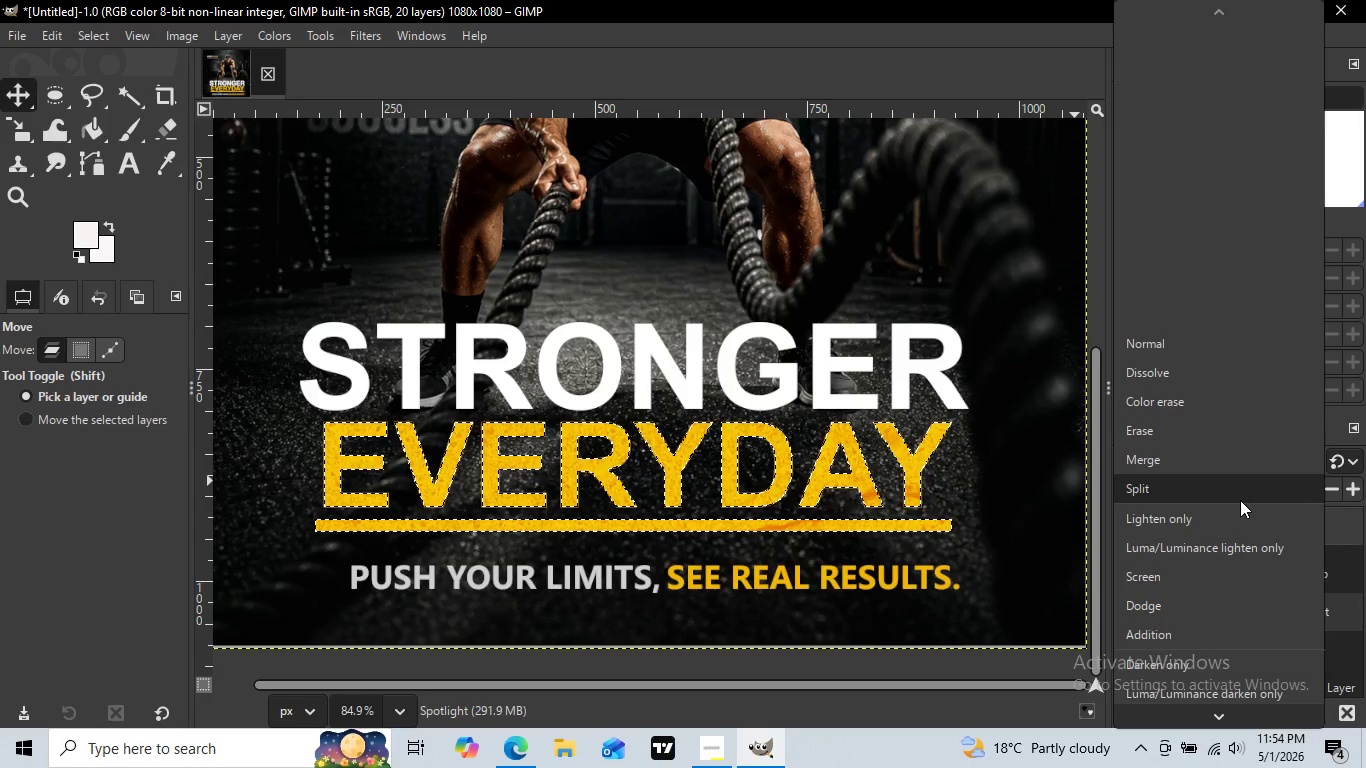 
scroll: coordinate [1240, 500], scroll_direction: down, amount: 8.0
 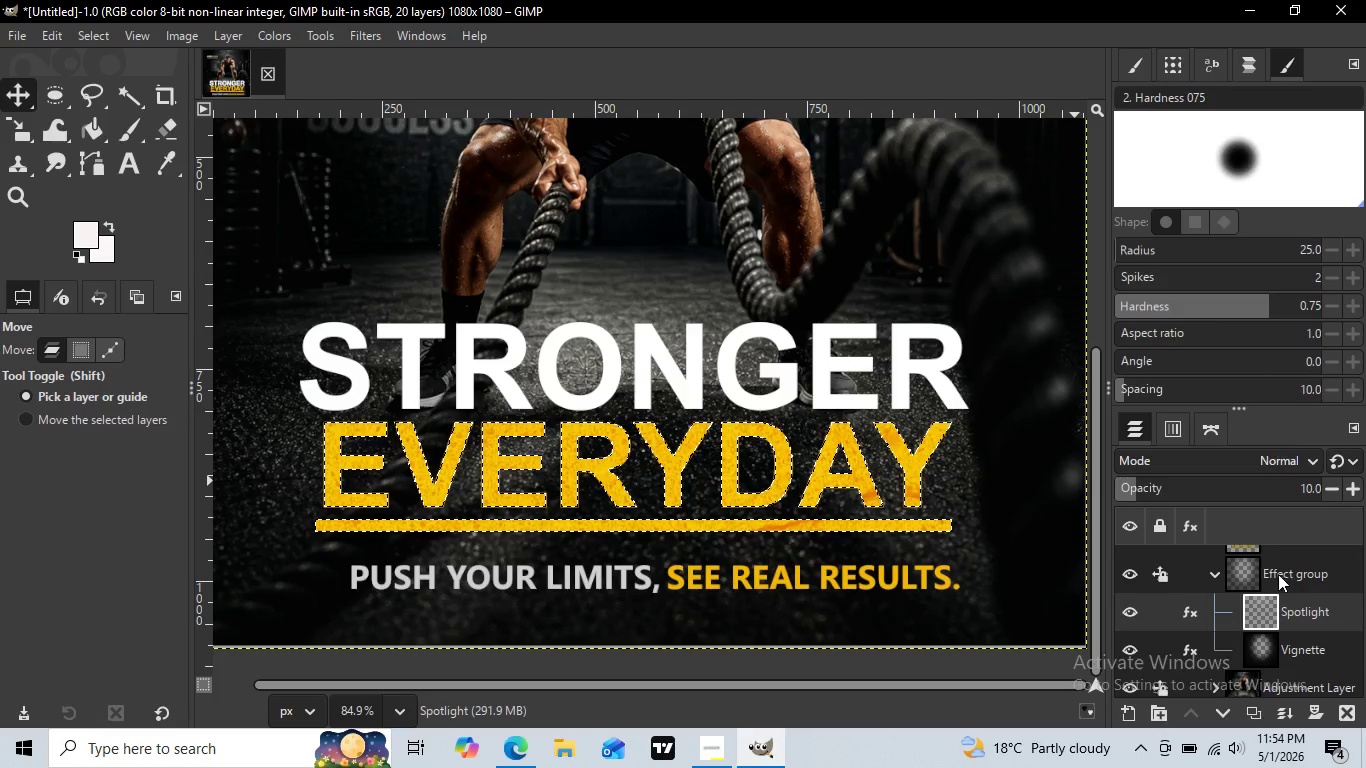 
key(Escape)
 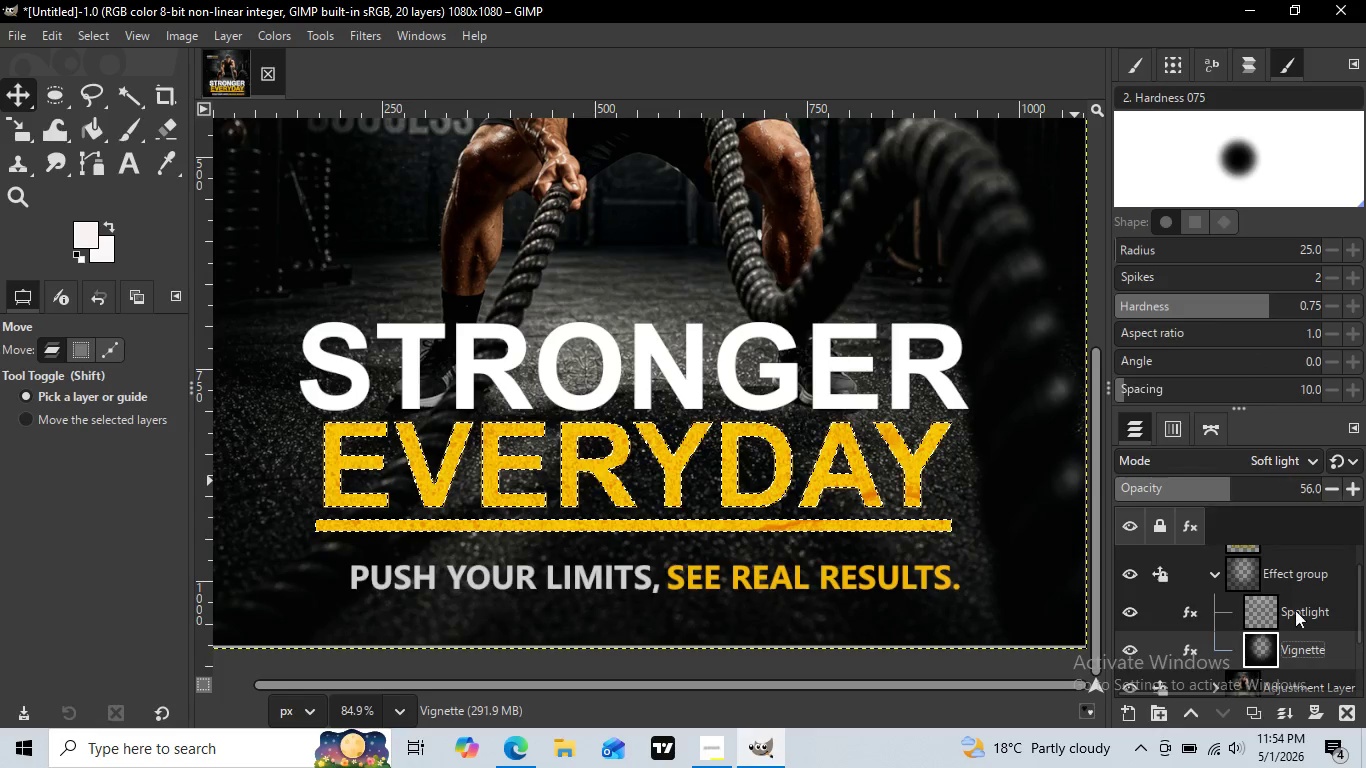 
left_click([1296, 645])
 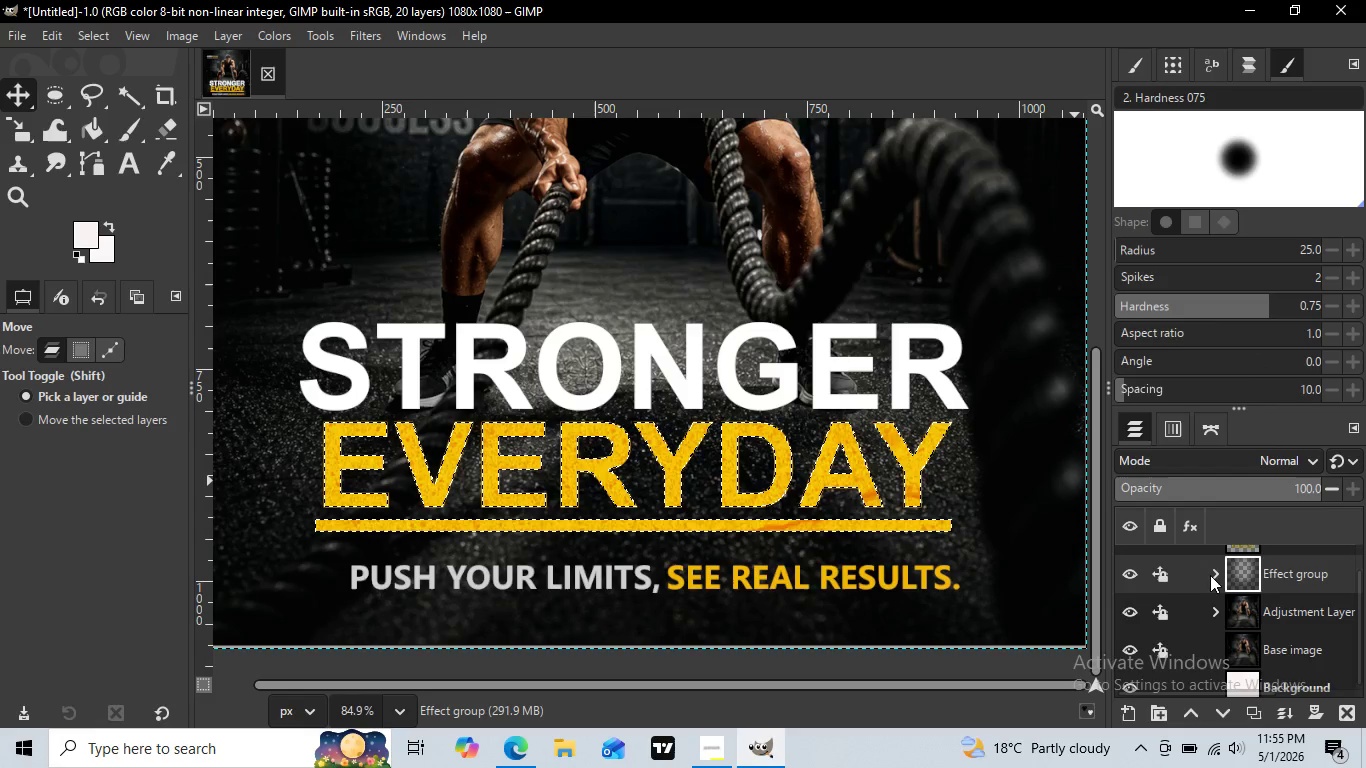 
left_click([1210, 575])
 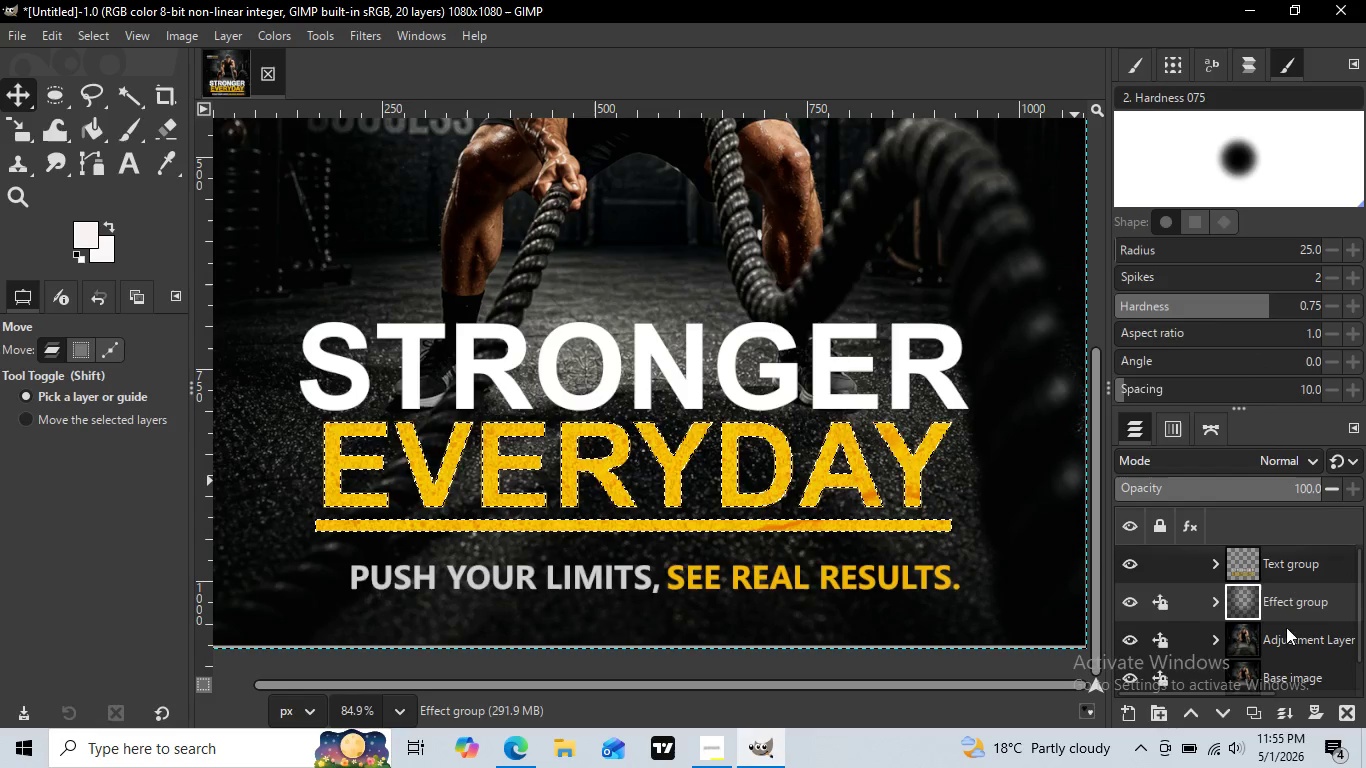 
scroll: coordinate [1286, 629], scroll_direction: up, amount: 6.0
 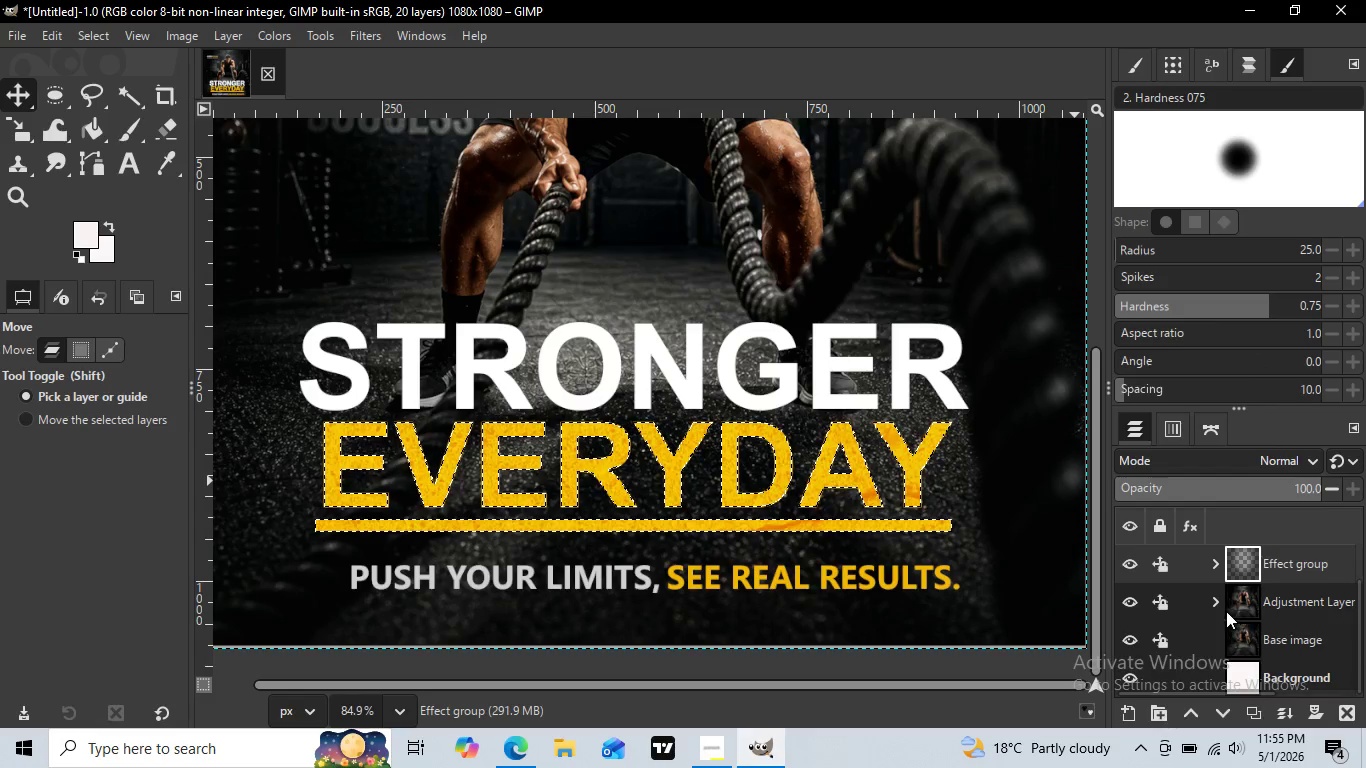 
scroll: coordinate [1277, 570], scroll_direction: down, amount: 7.0
 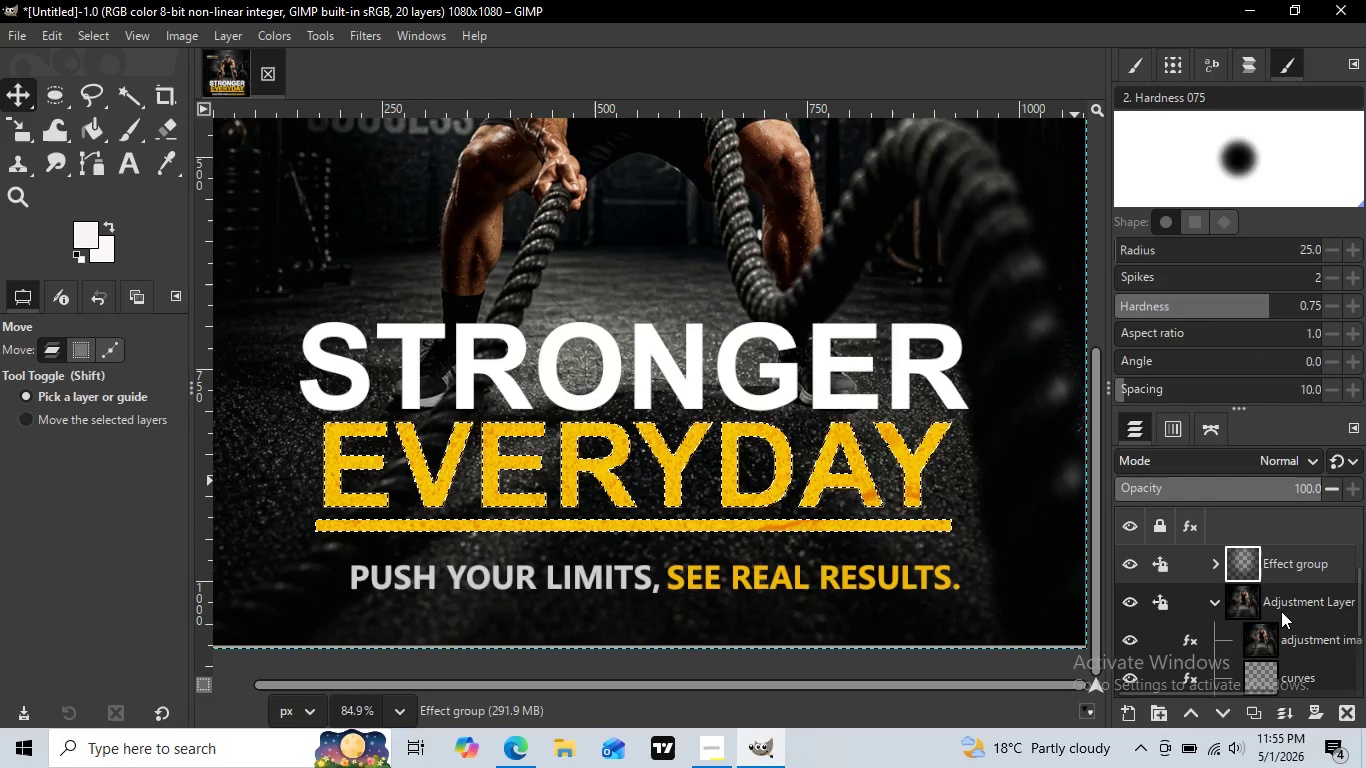 
left_click([1216, 602])
 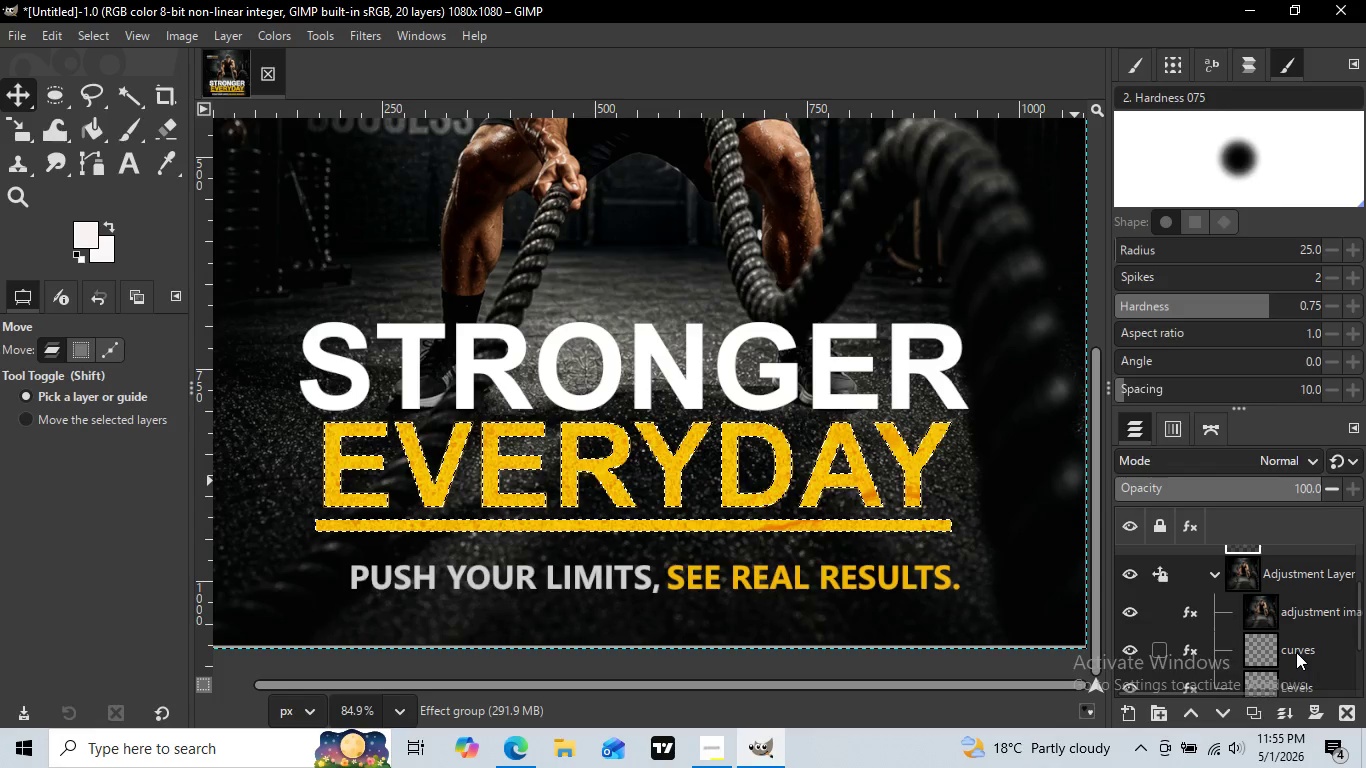 
scroll: coordinate [1296, 648], scroll_direction: down, amount: 4.0
 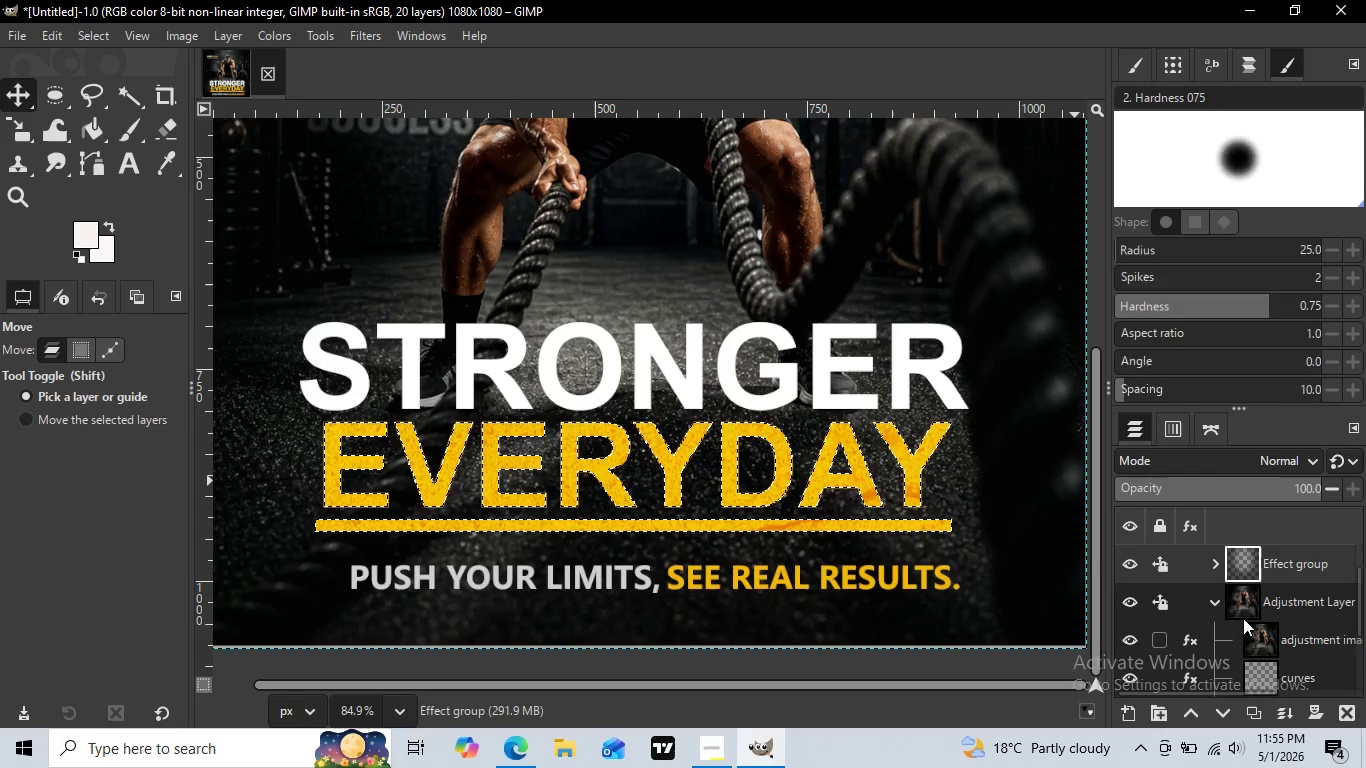 
scroll: coordinate [1295, 633], scroll_direction: up, amount: 4.0
 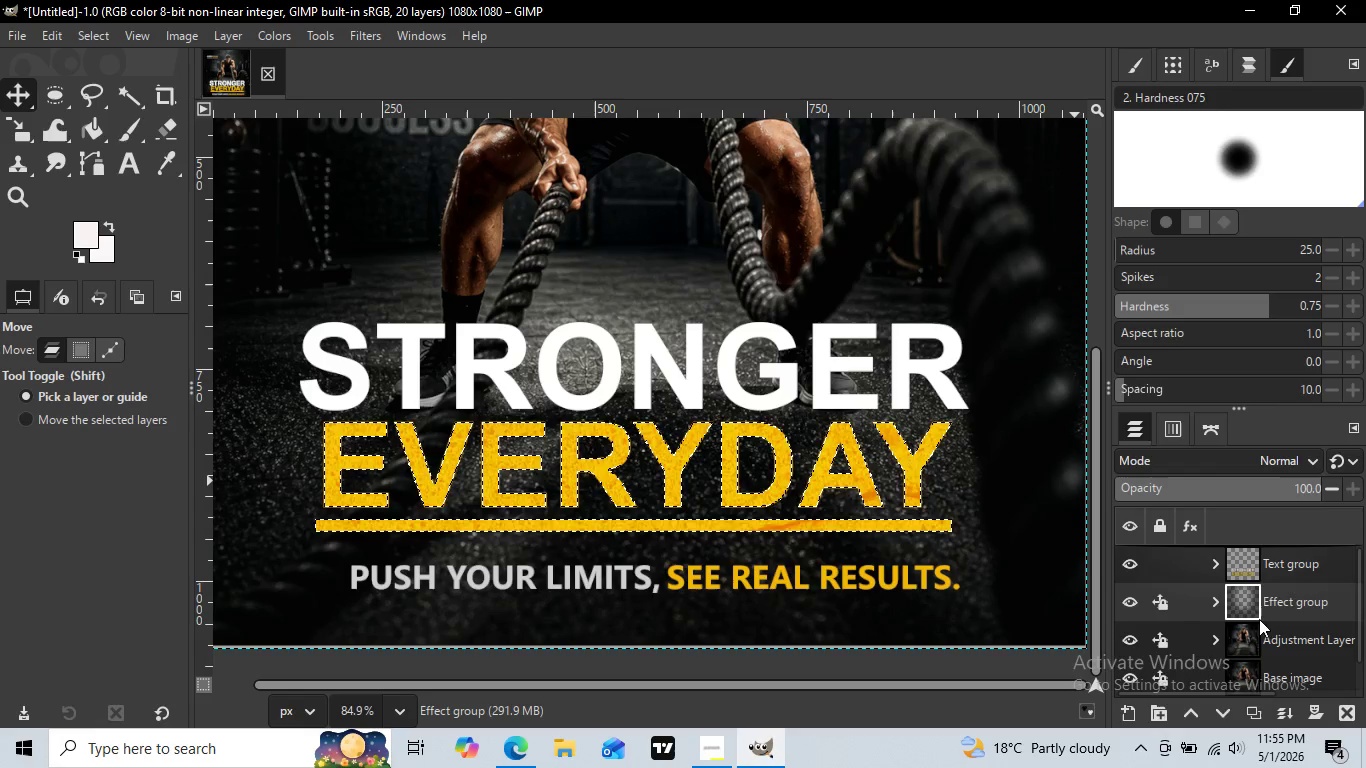 
left_click([1212, 603])
 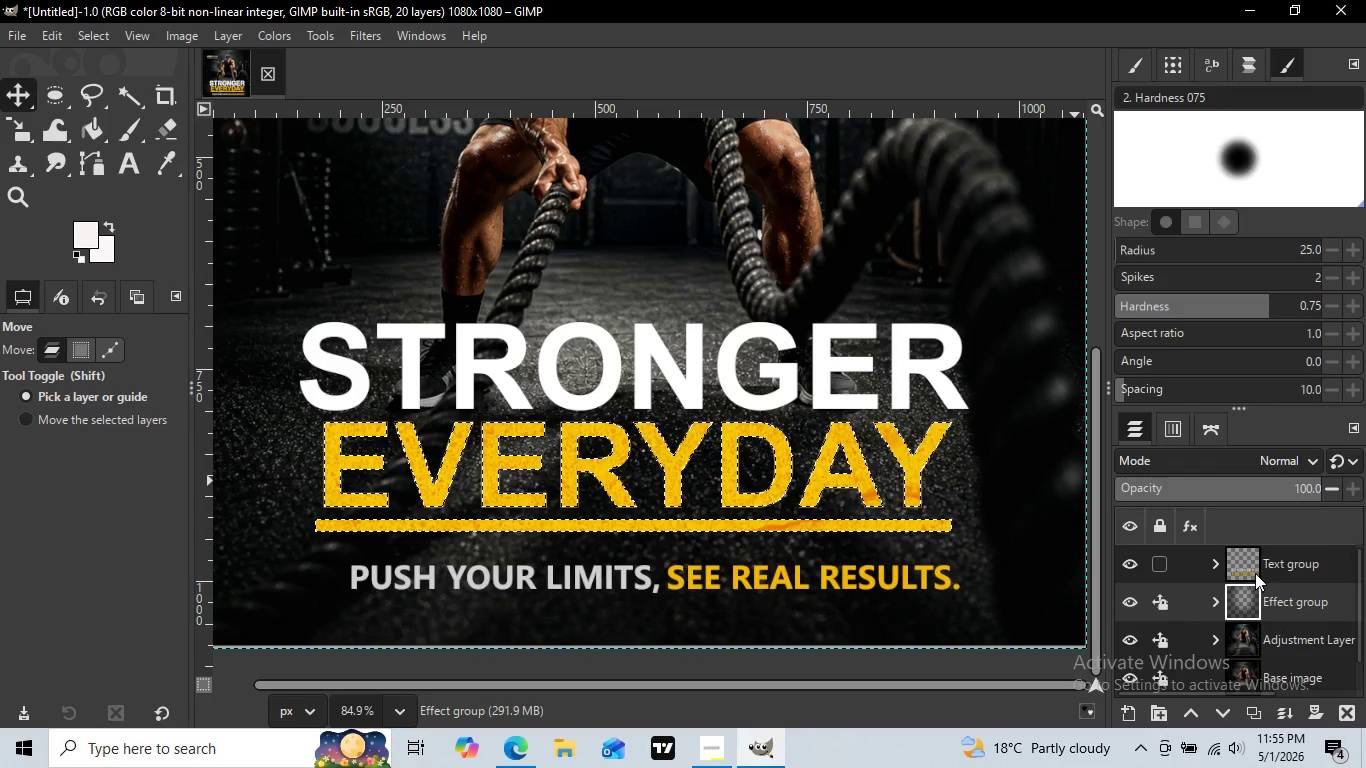 
scroll: coordinate [1259, 619], scroll_direction: up, amount: 9.0
 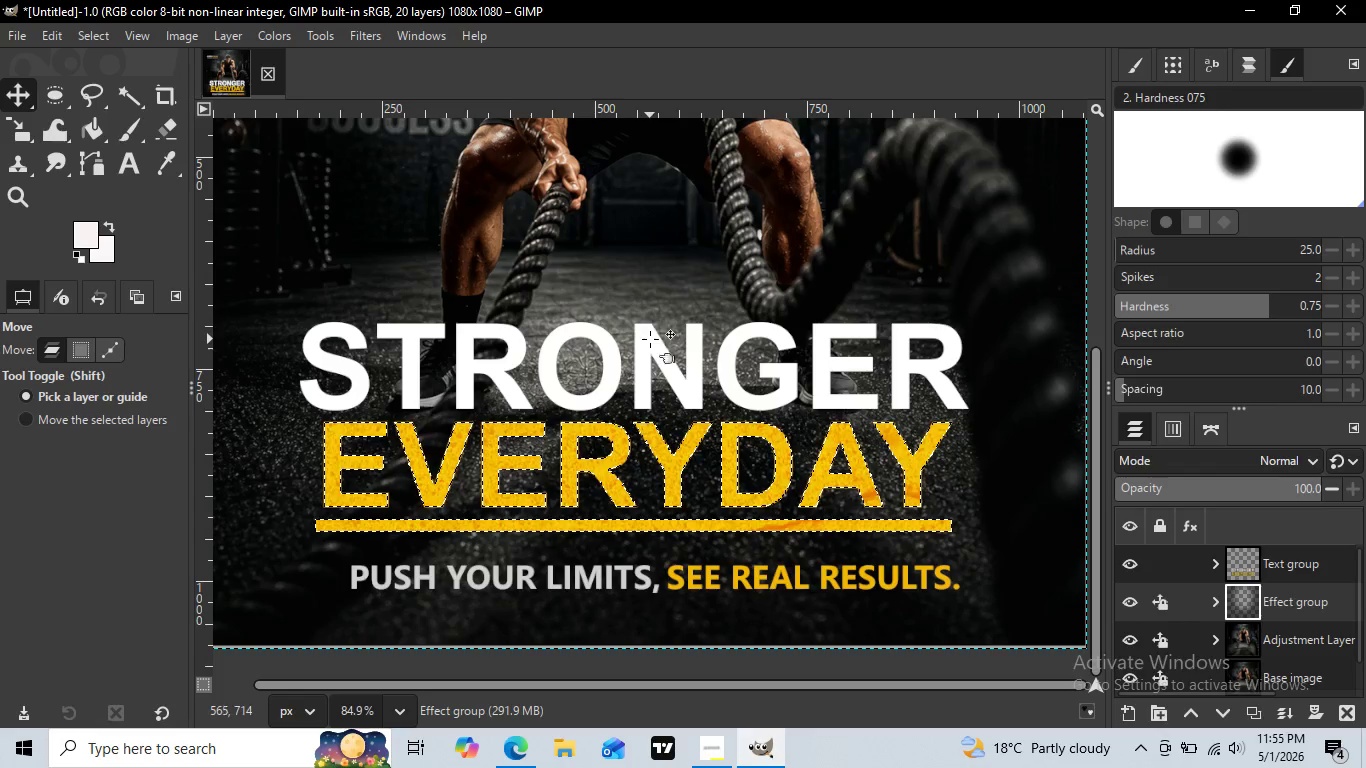 
wait(6.98)
 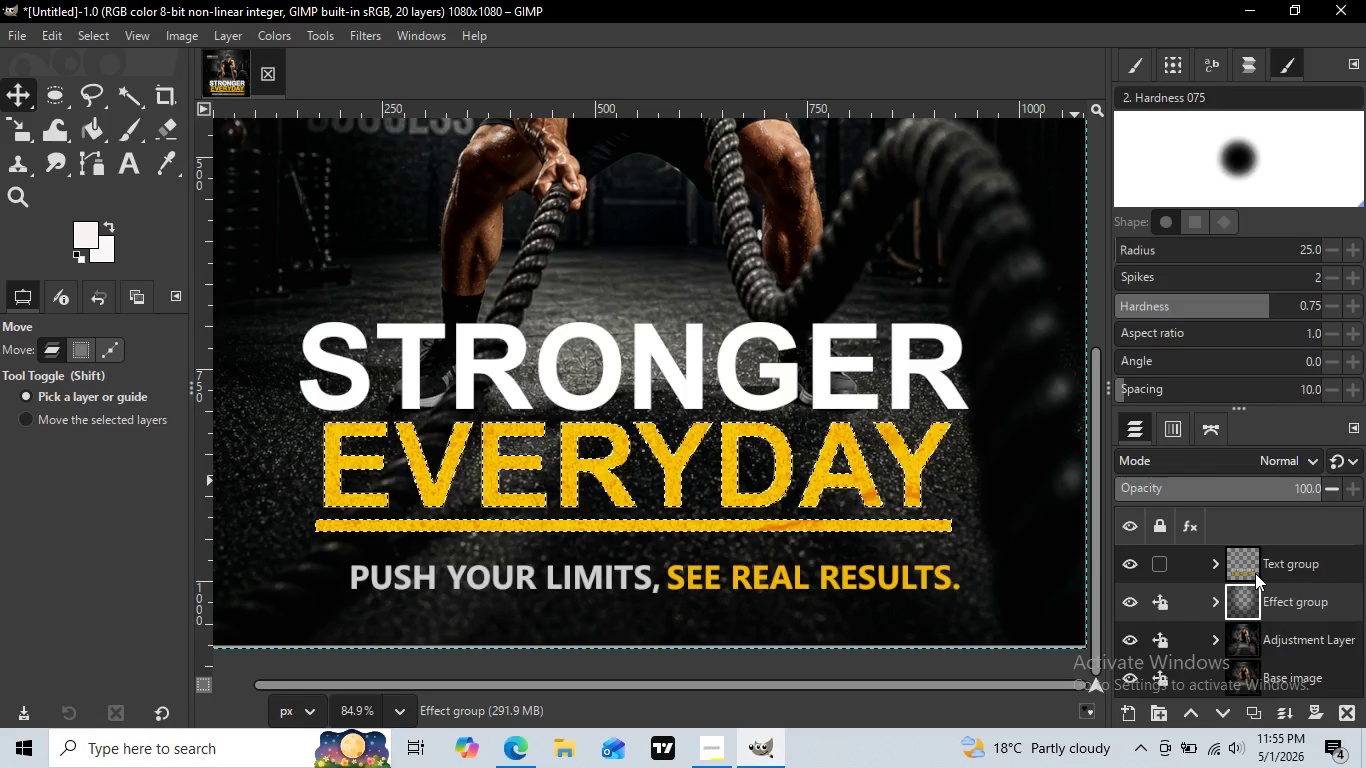 
hold_key(key=ControlLeft, duration=0.44)
 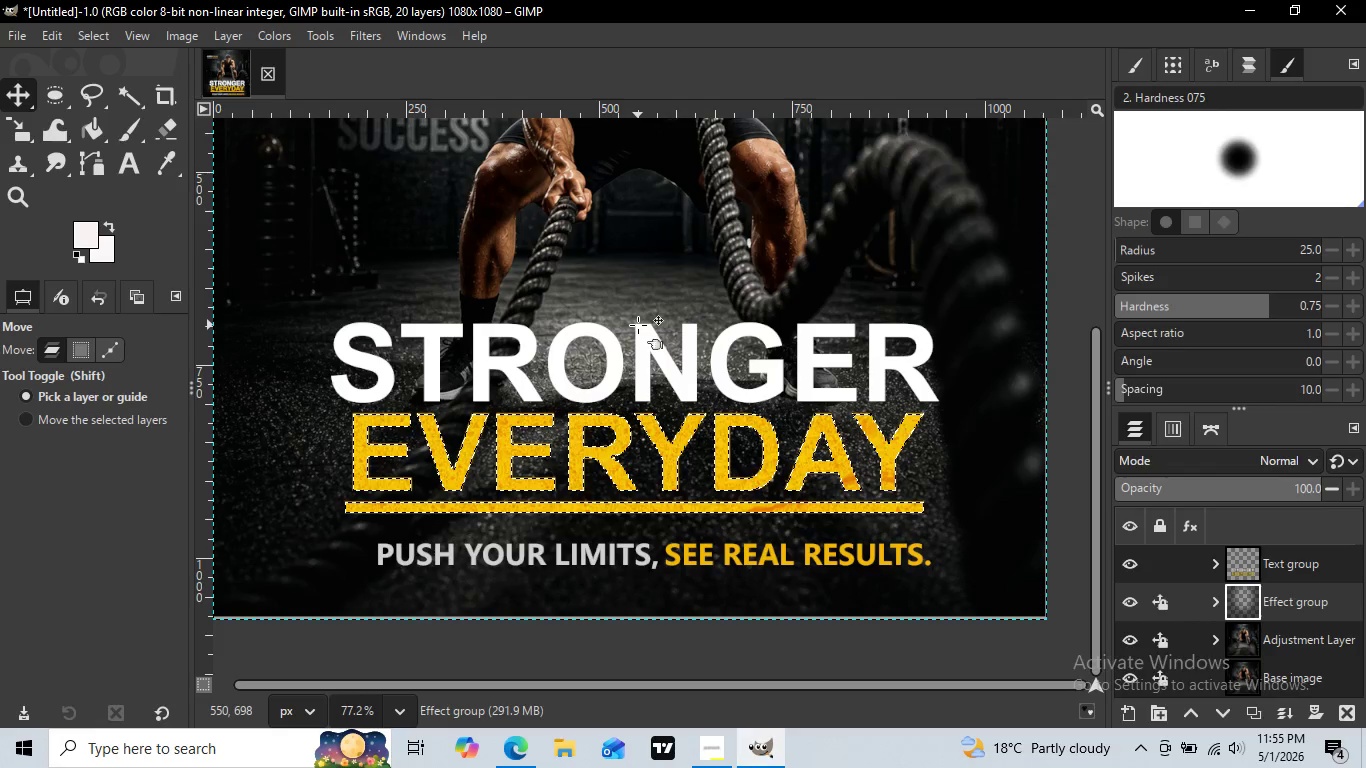 
hold_key(key=ControlLeft, duration=1.01)
scroll: coordinate [639, 325], scroll_direction: down, amount: 1.0
 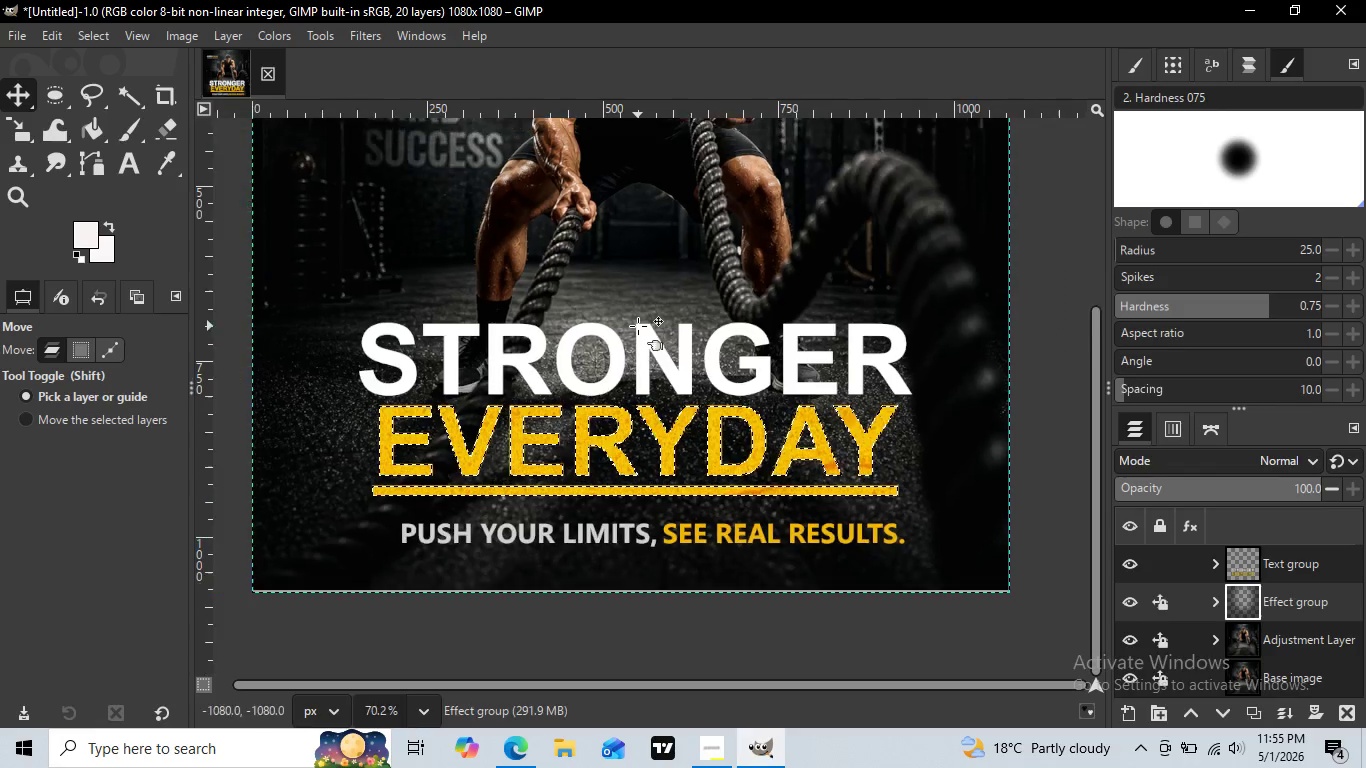 
hold_key(key=ControlLeft, duration=1.17)
scroll: coordinate [638, 326], scroll_direction: down, amount: 1.0
 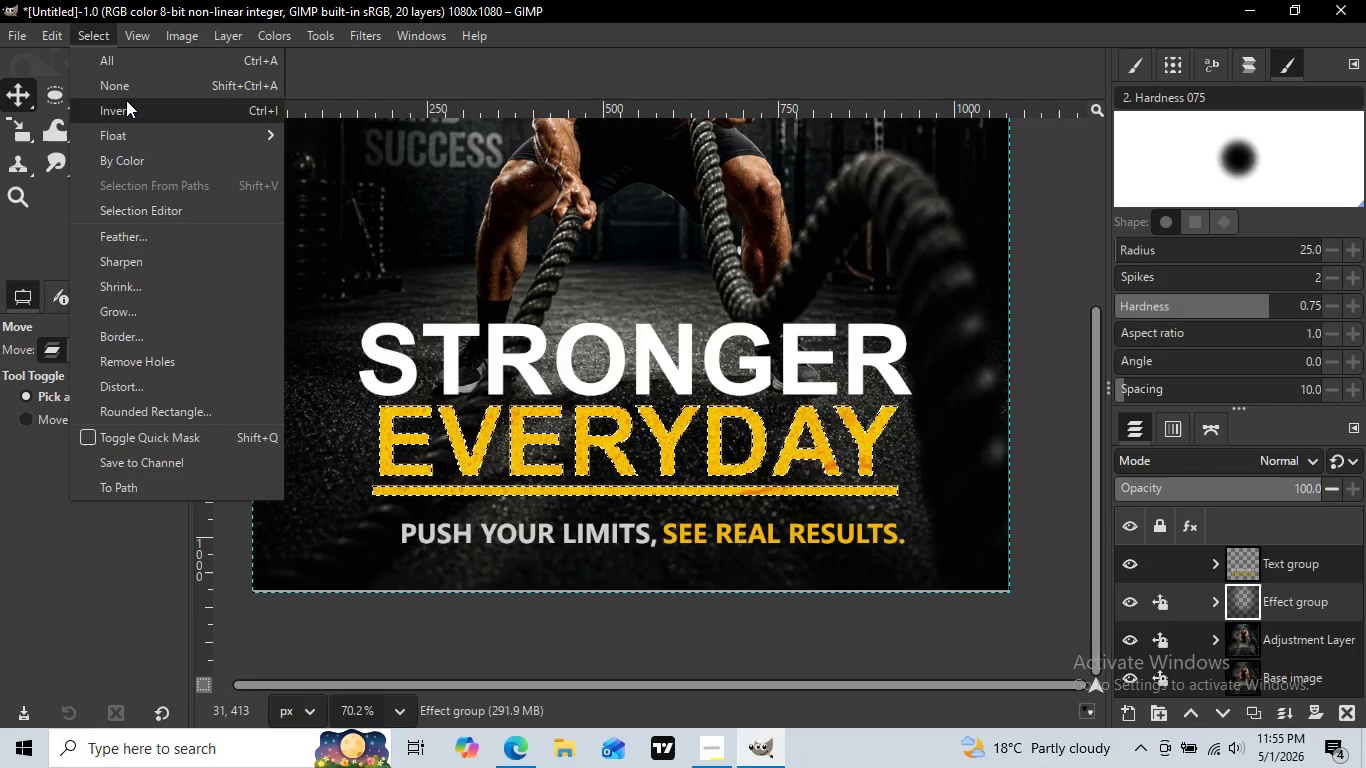 
left_click([86, 36])
 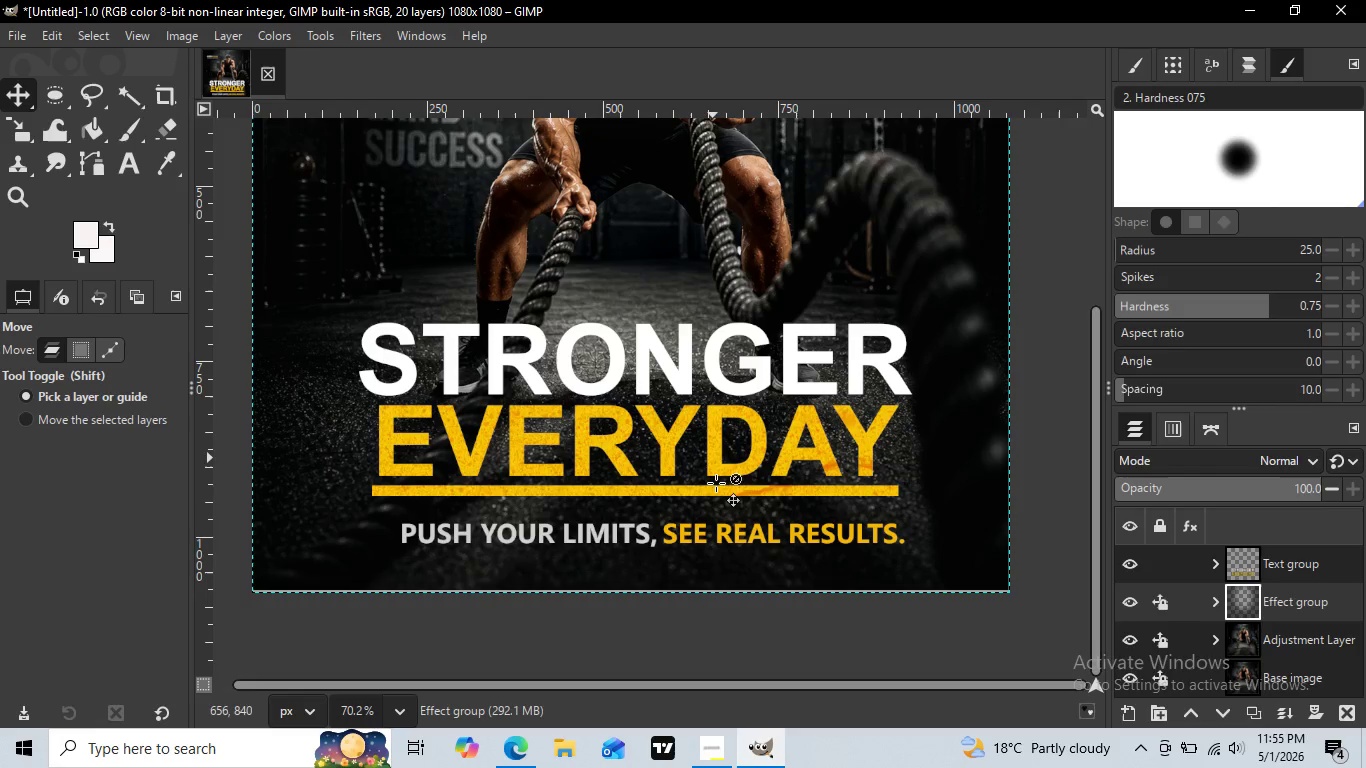 
left_click([122, 87])
 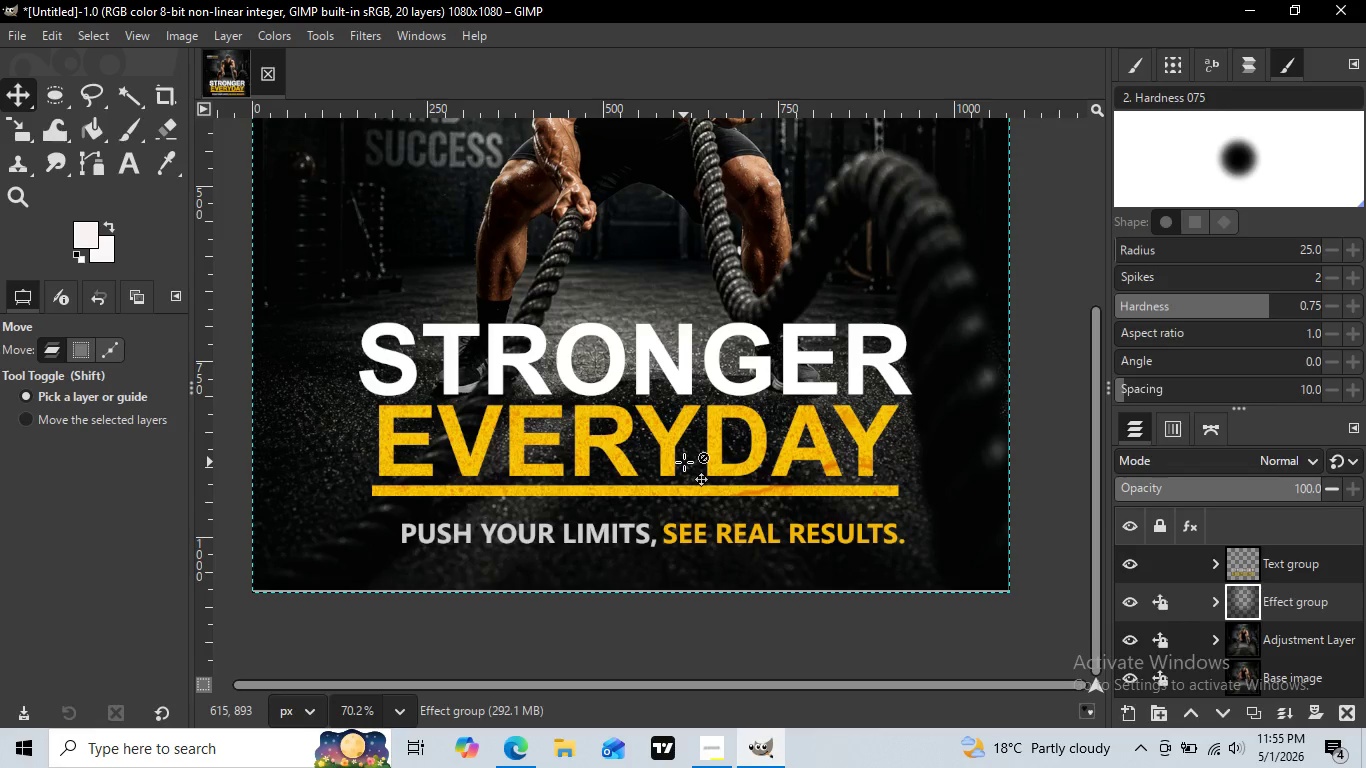 
hold_key(key=ControlLeft, duration=0.98)
 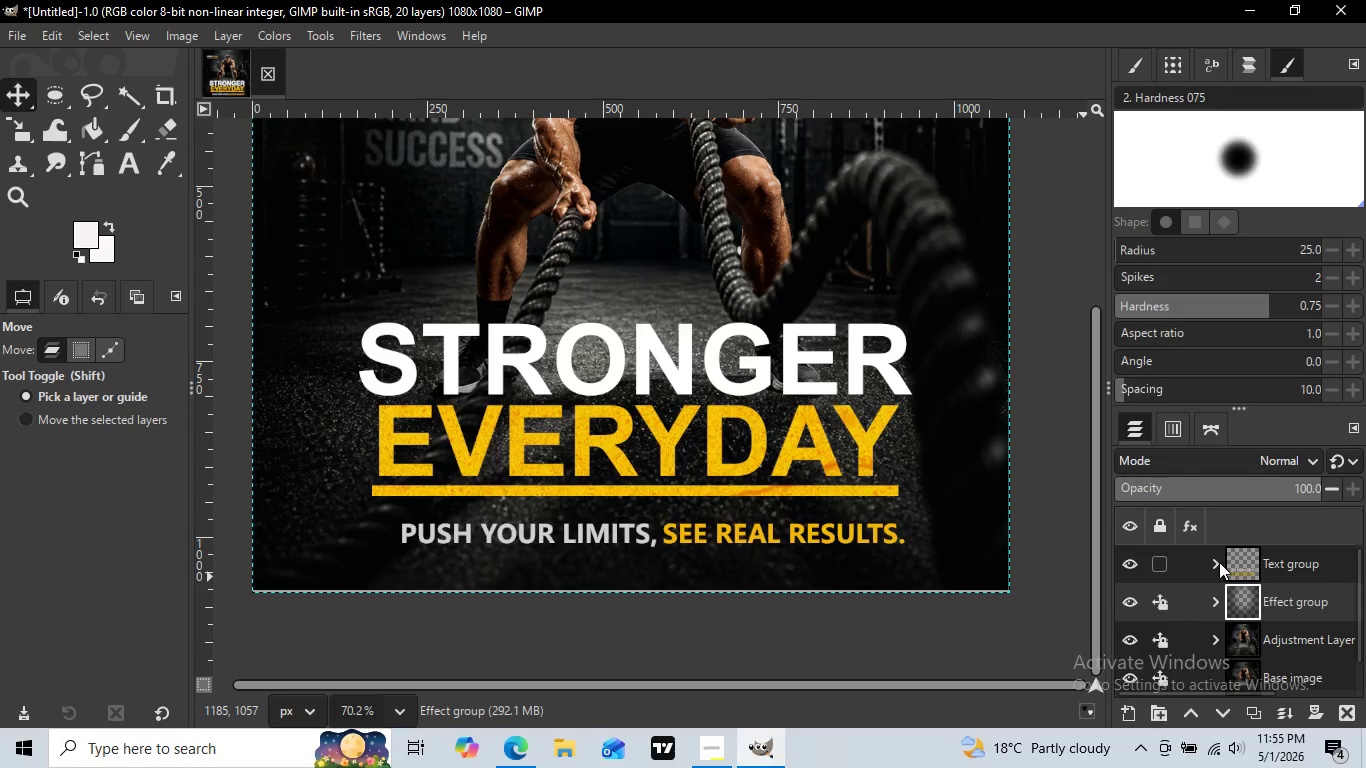 
scroll: coordinate [1240, 579], scroll_direction: up, amount: 1.0
 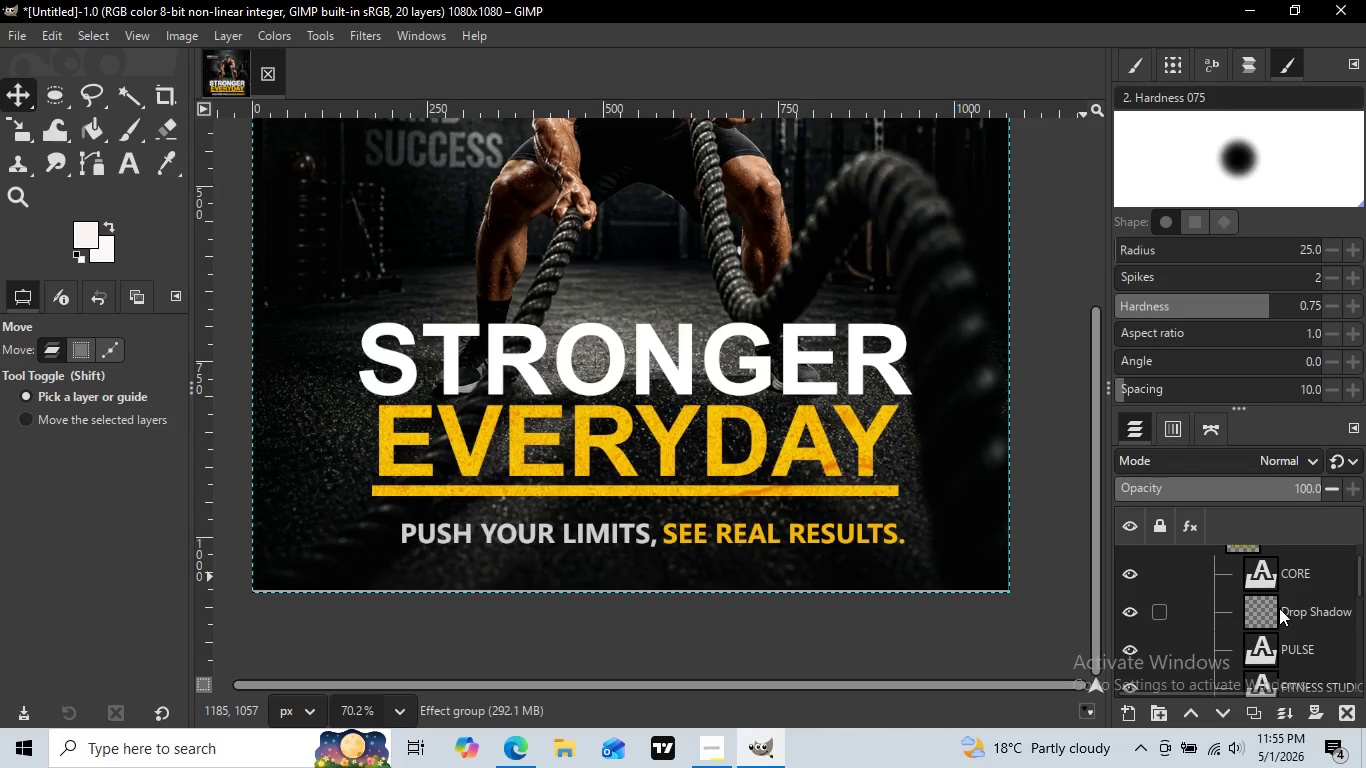 
left_click([1218, 562])
 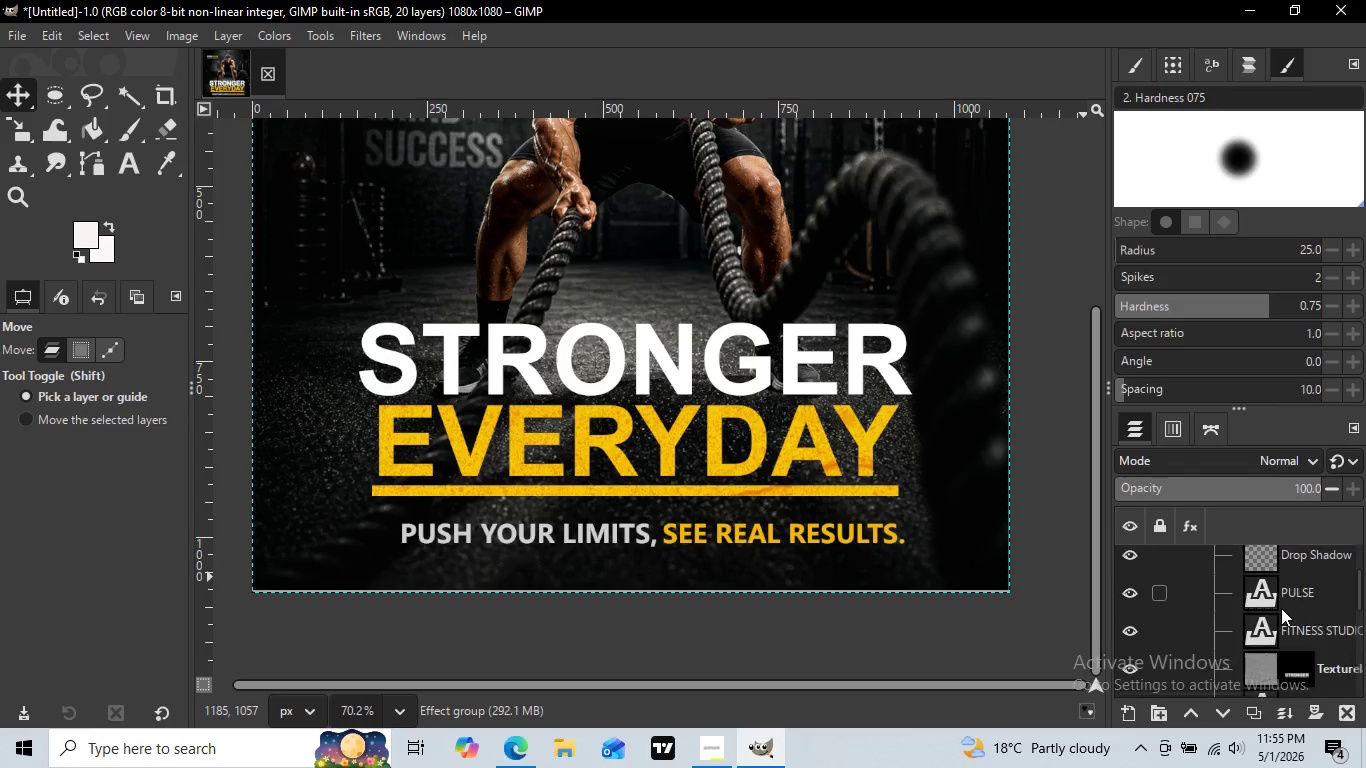 
scroll: coordinate [1286, 618], scroll_direction: down, amount: 11.0
 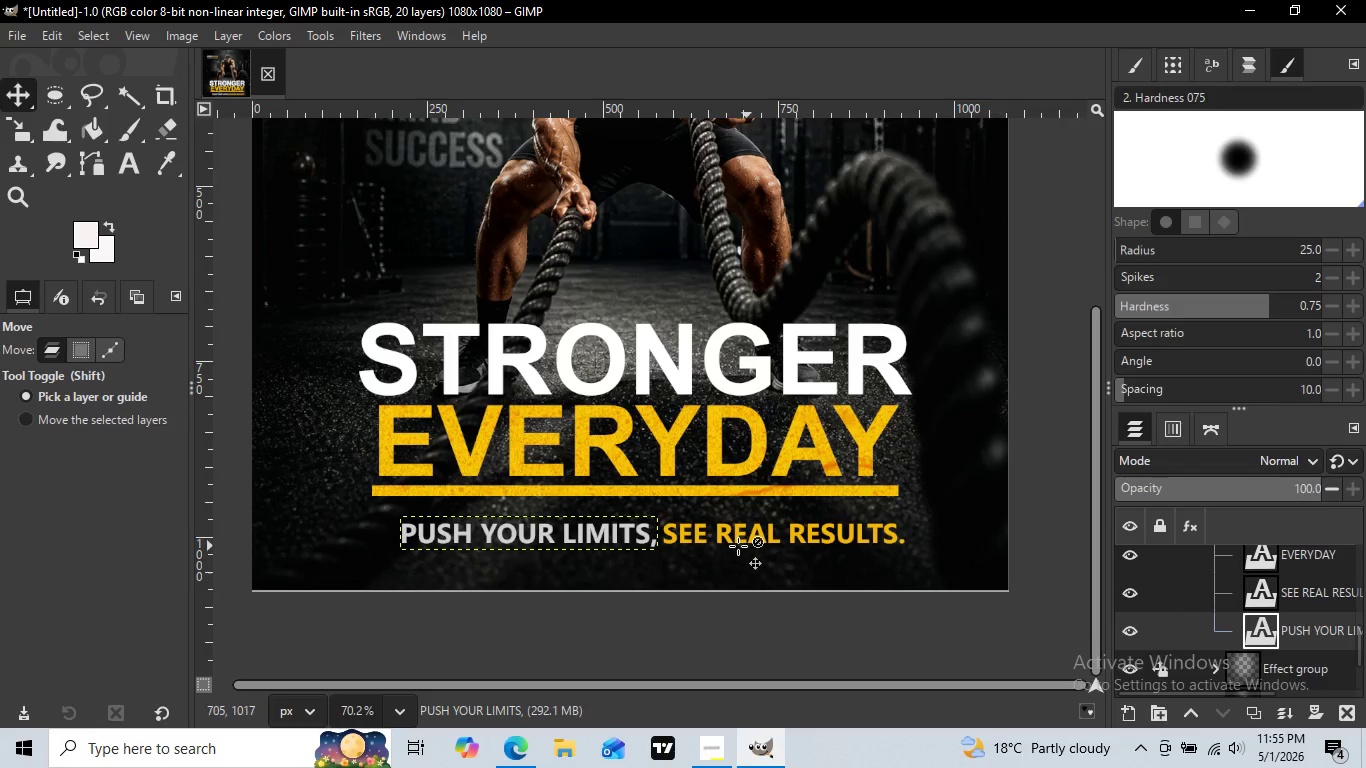 
left_click([1294, 625])
 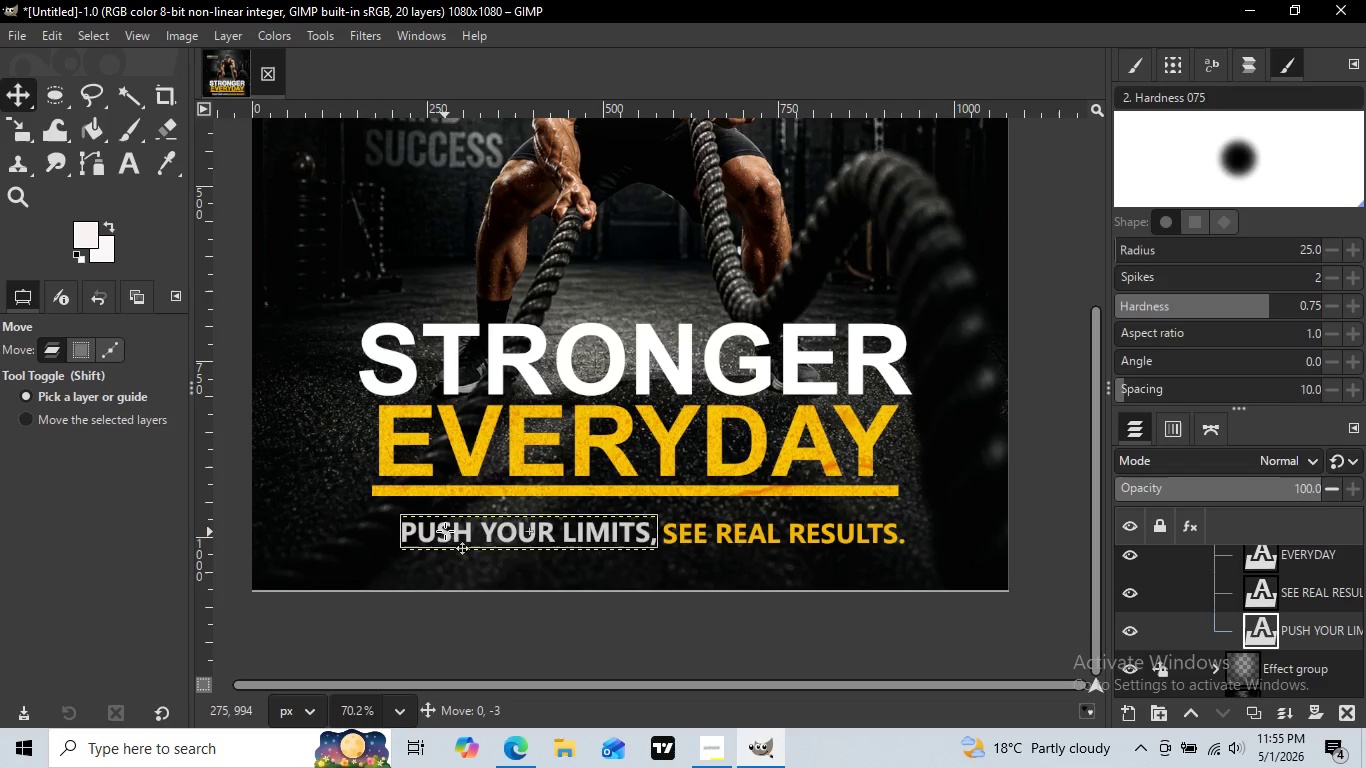 
left_click_drag(start_coordinate=[445, 534], to_coordinate=[434, 526])
 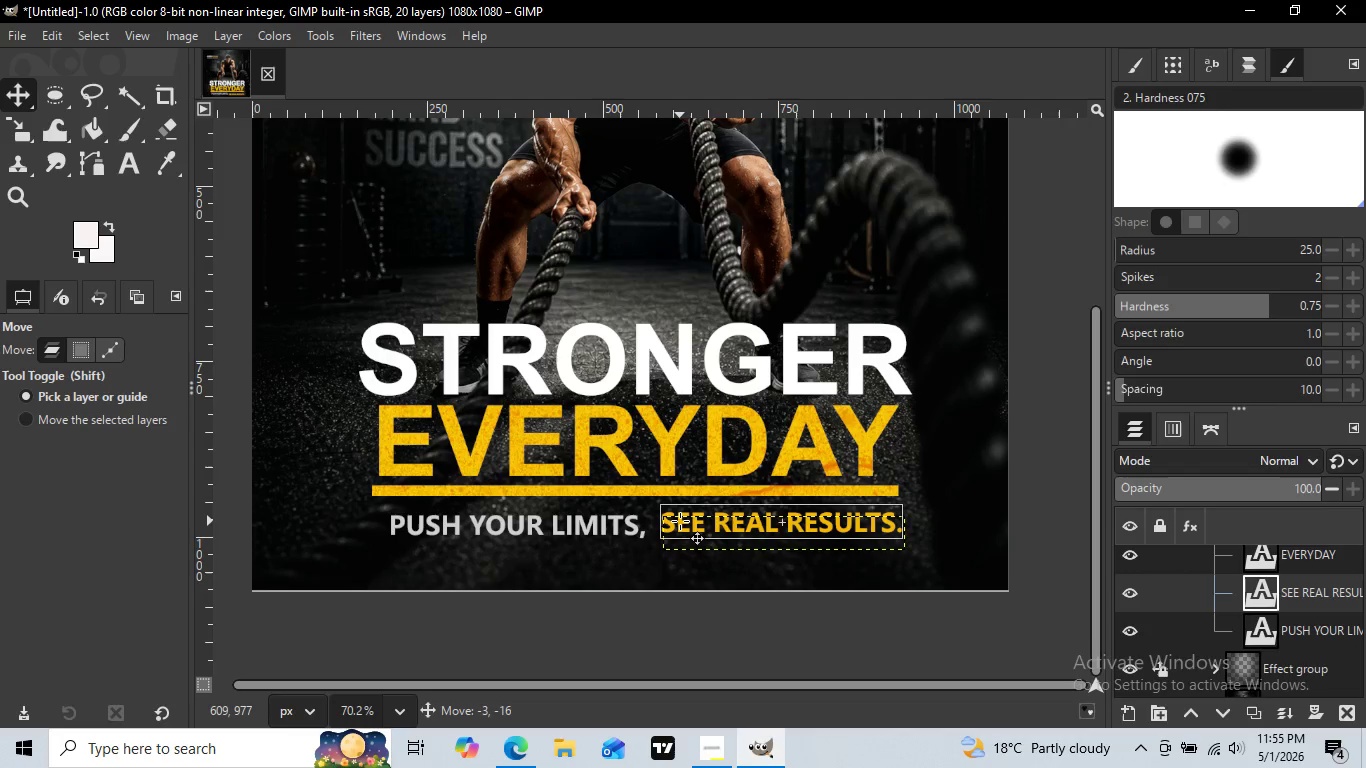 
left_click_drag(start_coordinate=[682, 532], to_coordinate=[669, 524])
 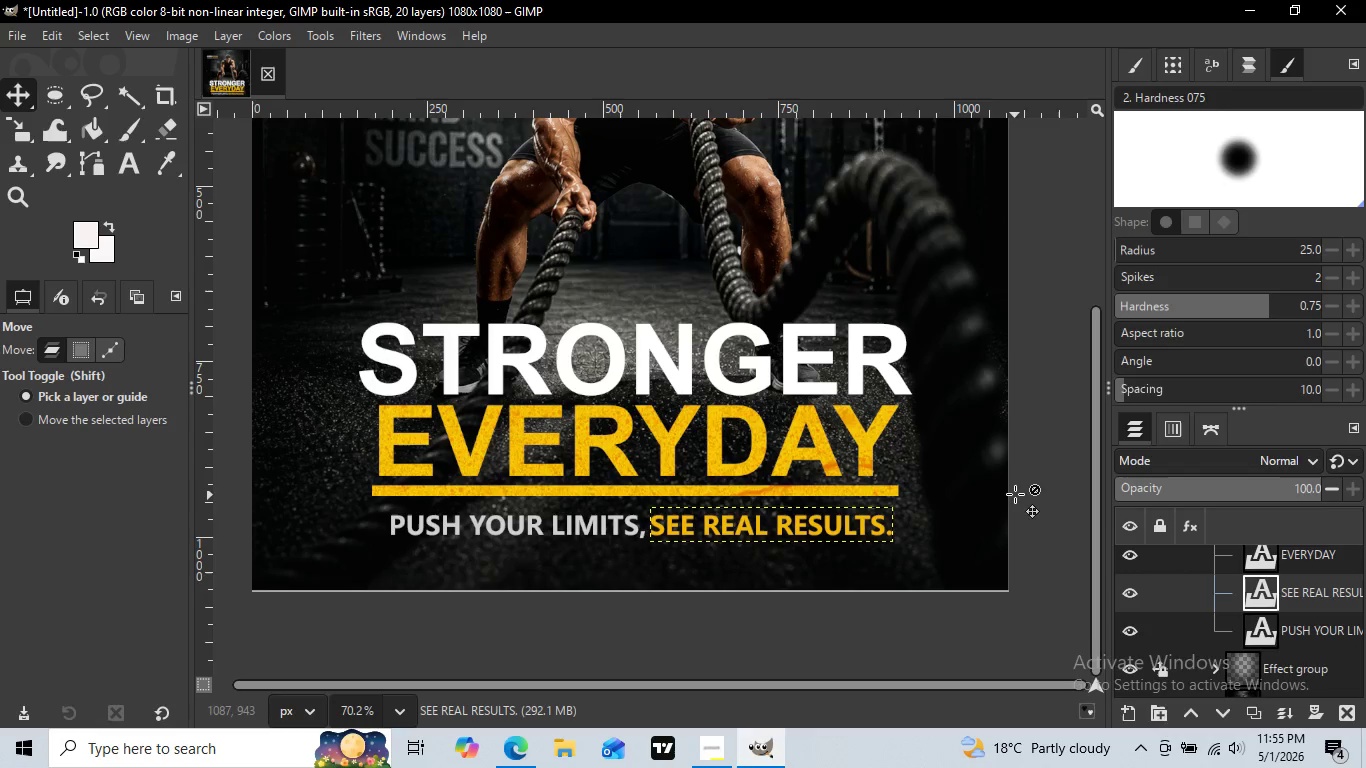 
key(Escape)
 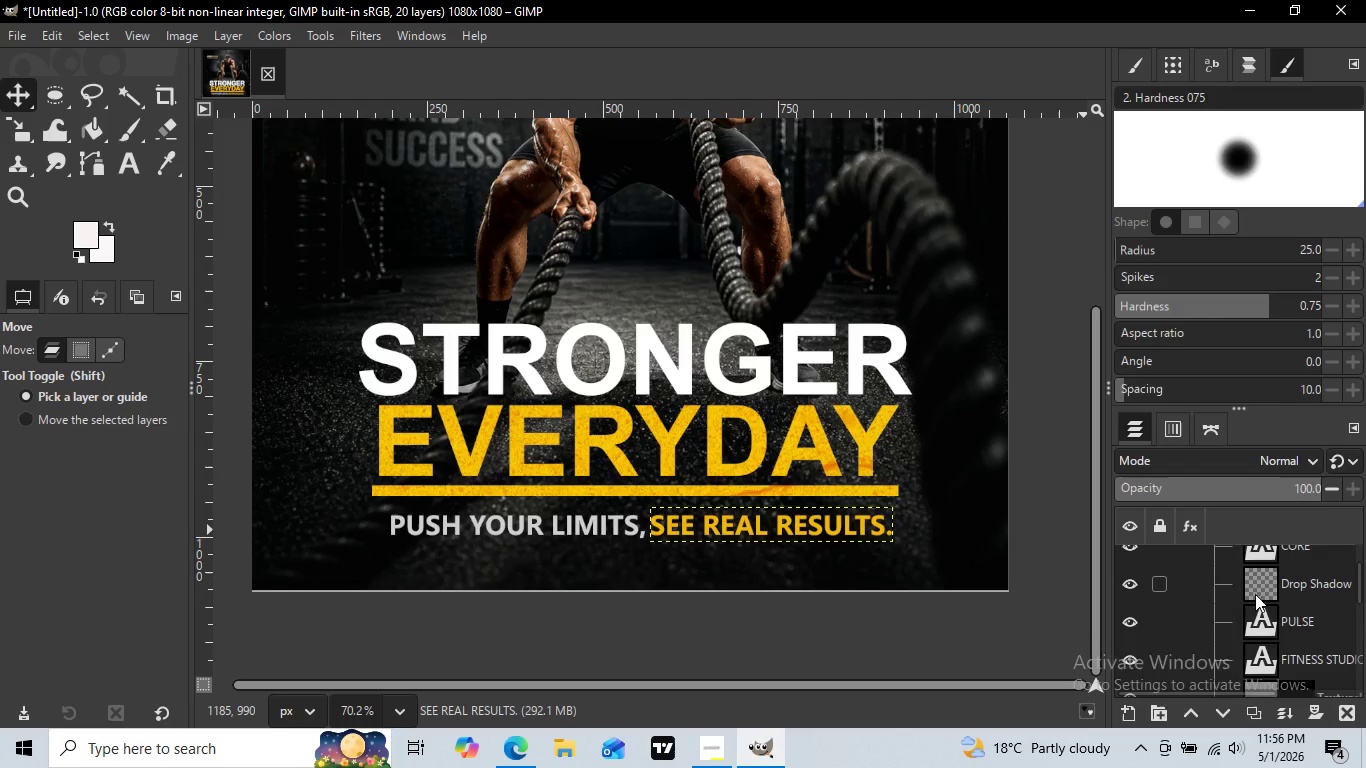 
scroll: coordinate [1255, 594], scroll_direction: up, amount: 4.0
 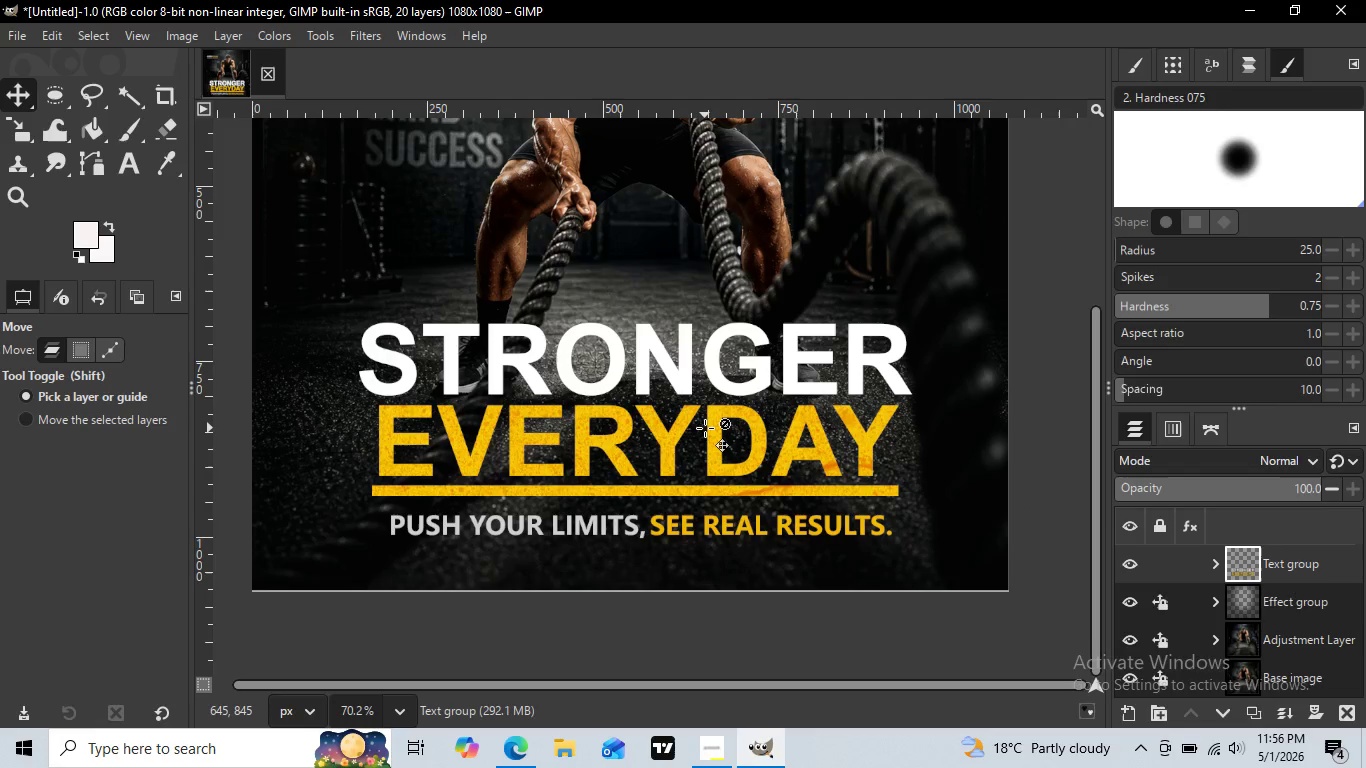 
wait(5.62)
 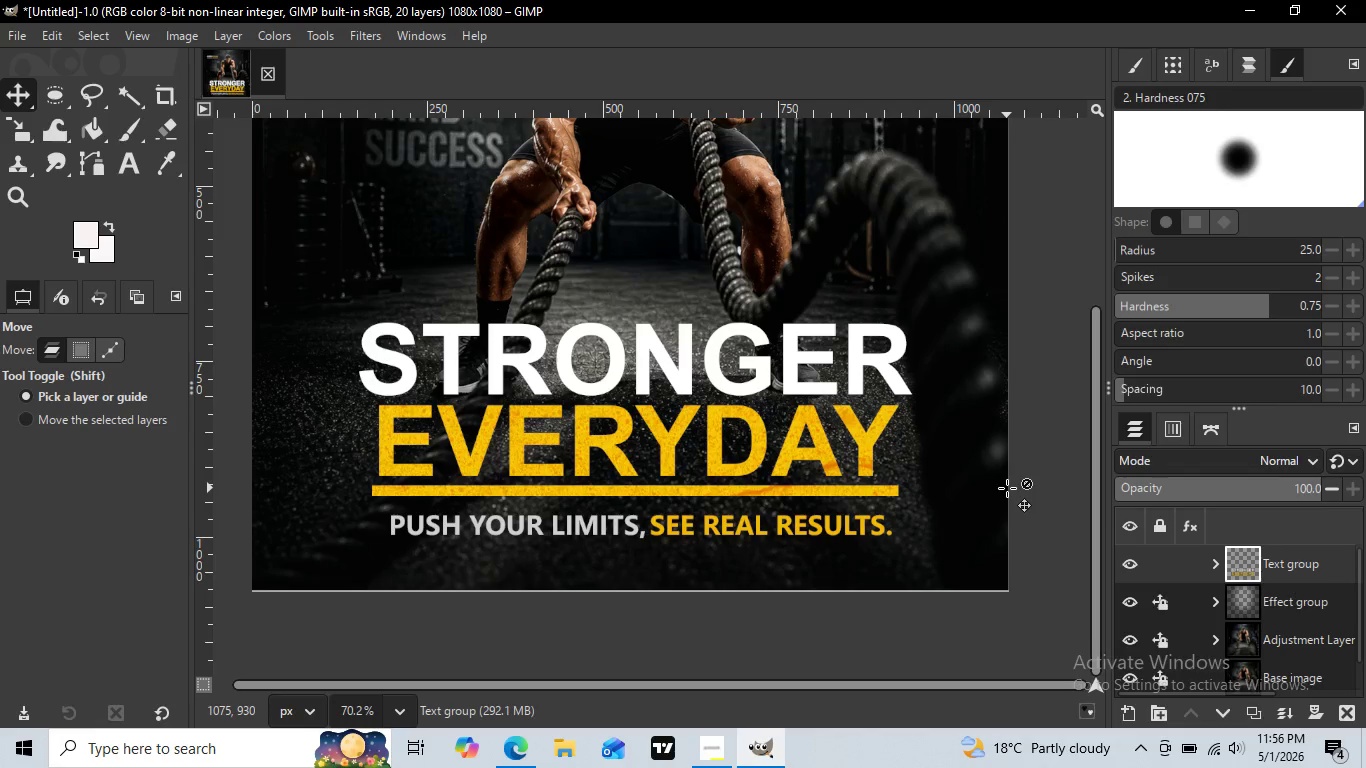 
hold_key(key=ControlLeft, duration=0.8)
hold_key(key=ControlLeft, duration=1.41)
scroll: coordinate [704, 427], scroll_direction: down, amount: 2.0
 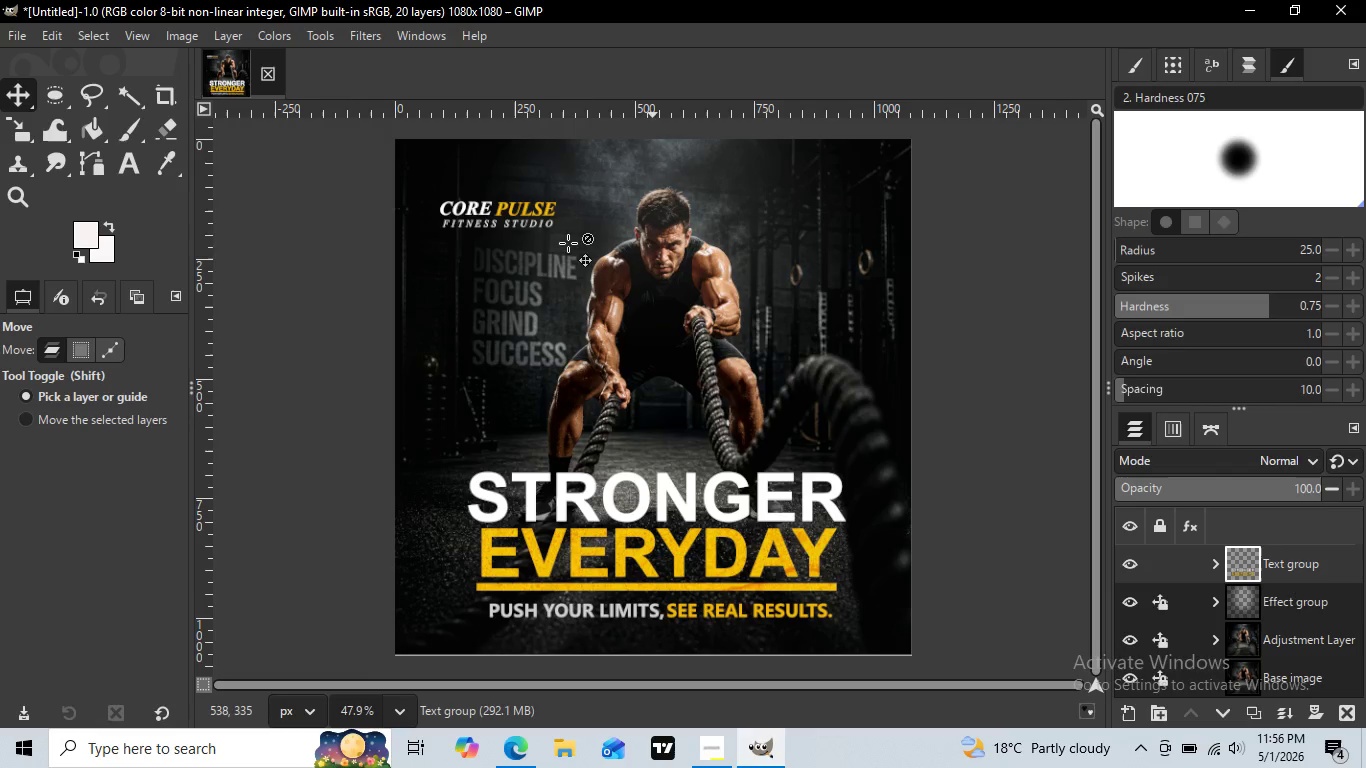 
scroll: coordinate [809, 401], scroll_direction: up, amount: 1.0
 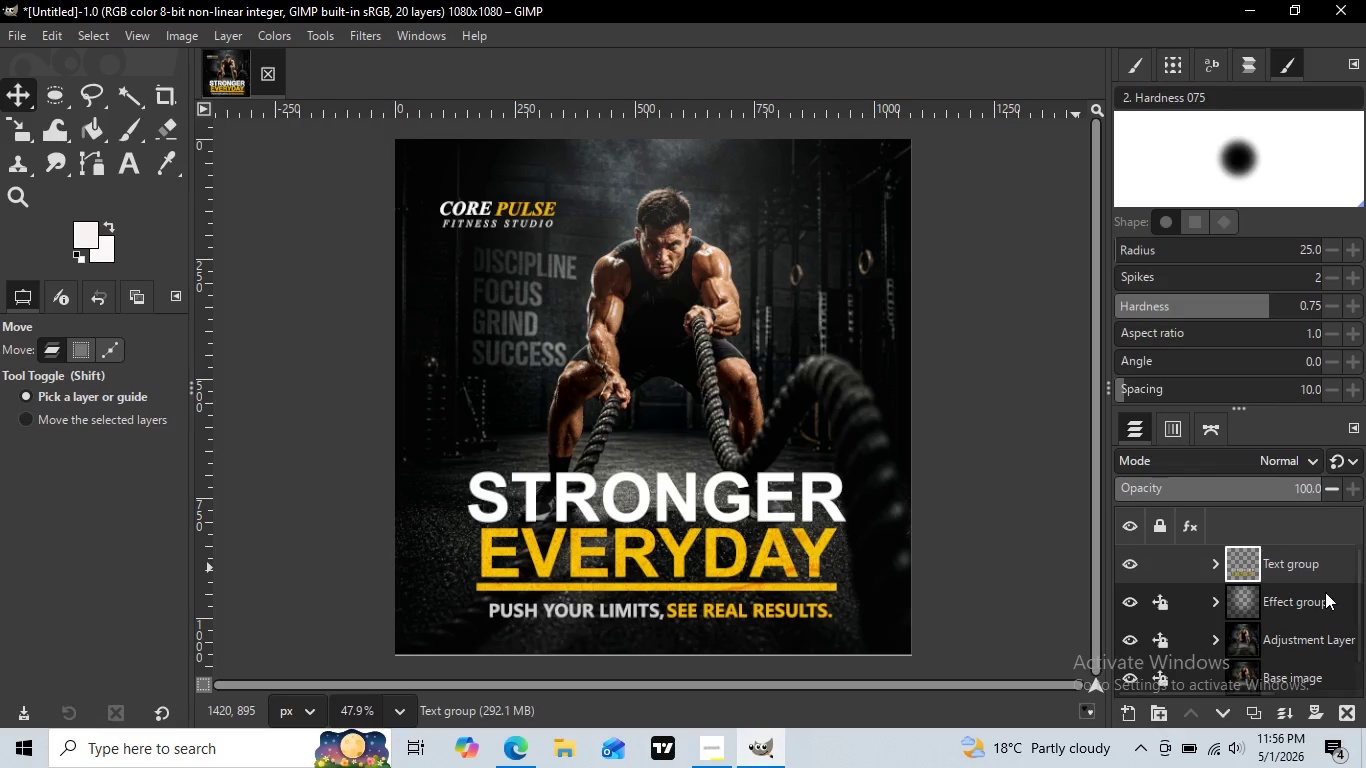 
scroll: coordinate [1325, 592], scroll_direction: down, amount: 2.0
 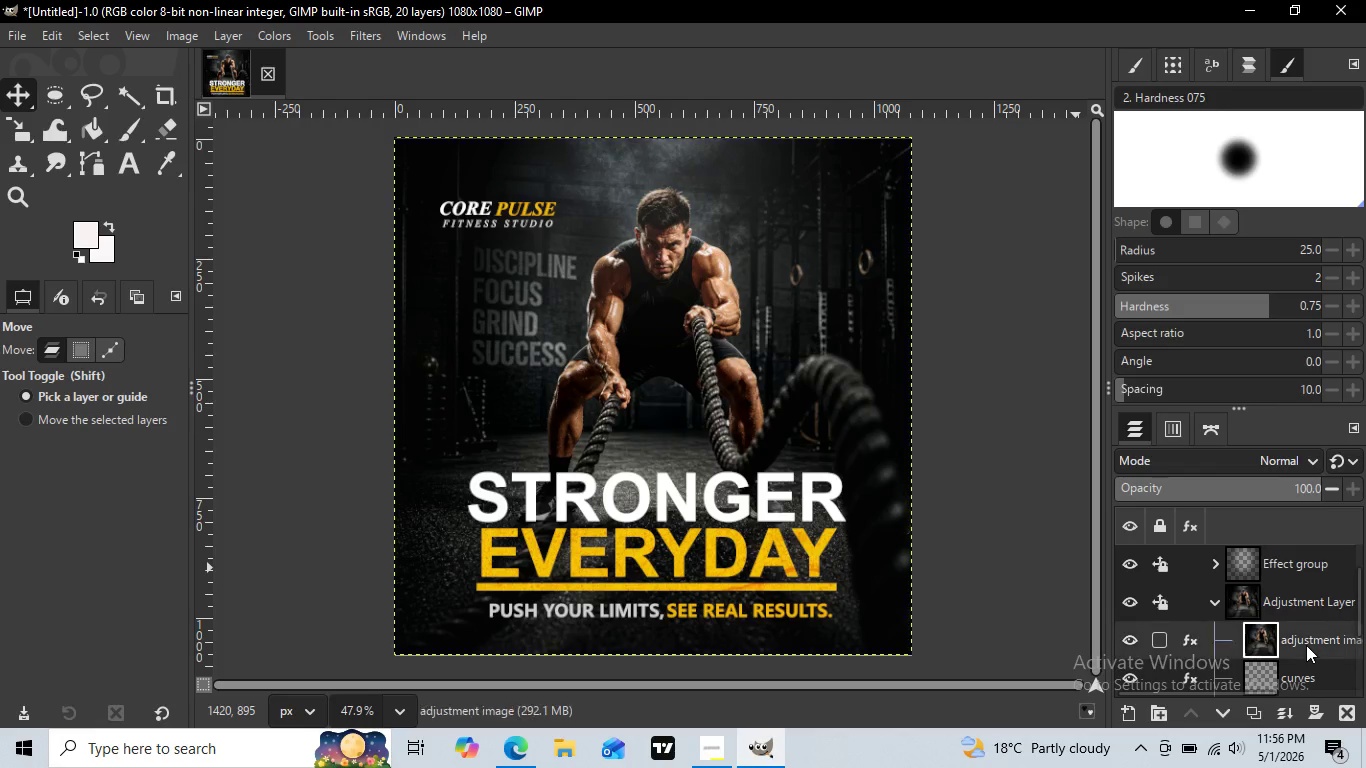 
left_click([1215, 601])
 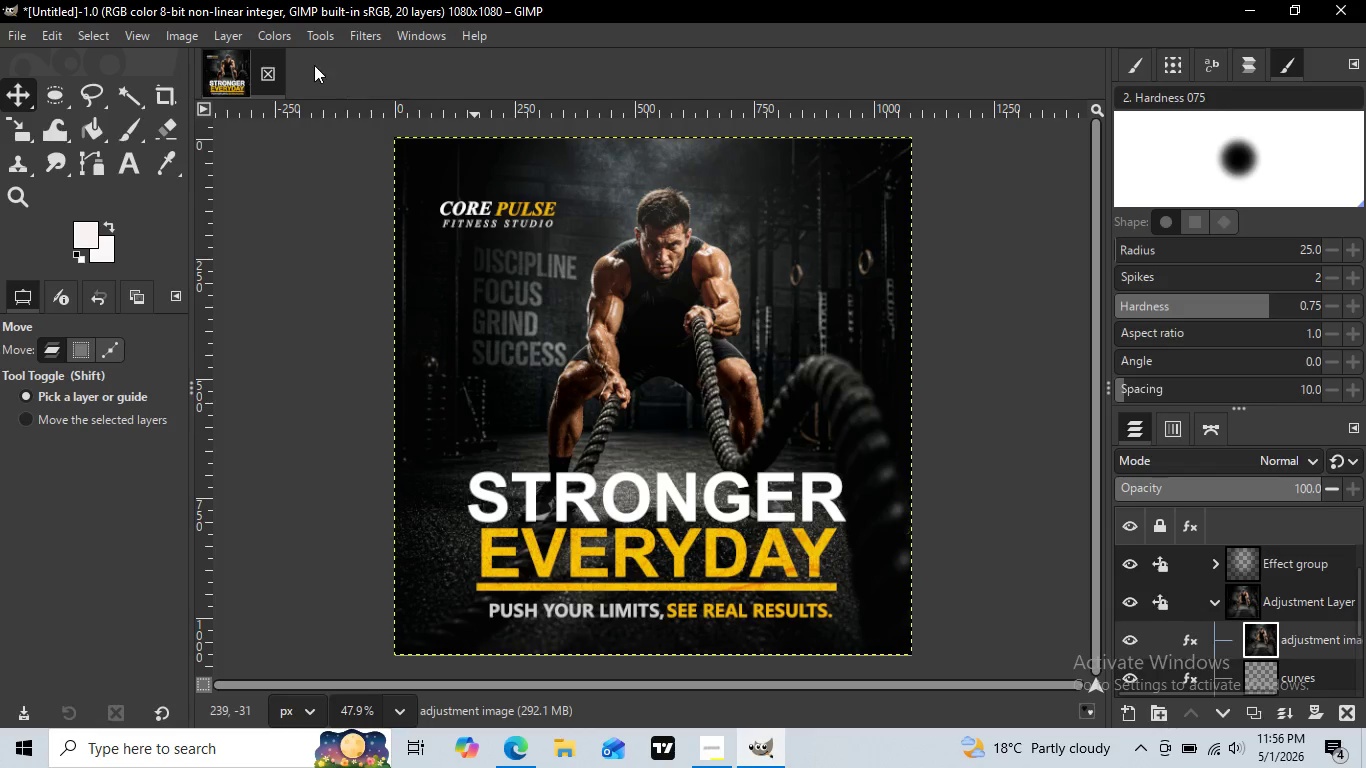 
left_click([1306, 645])
 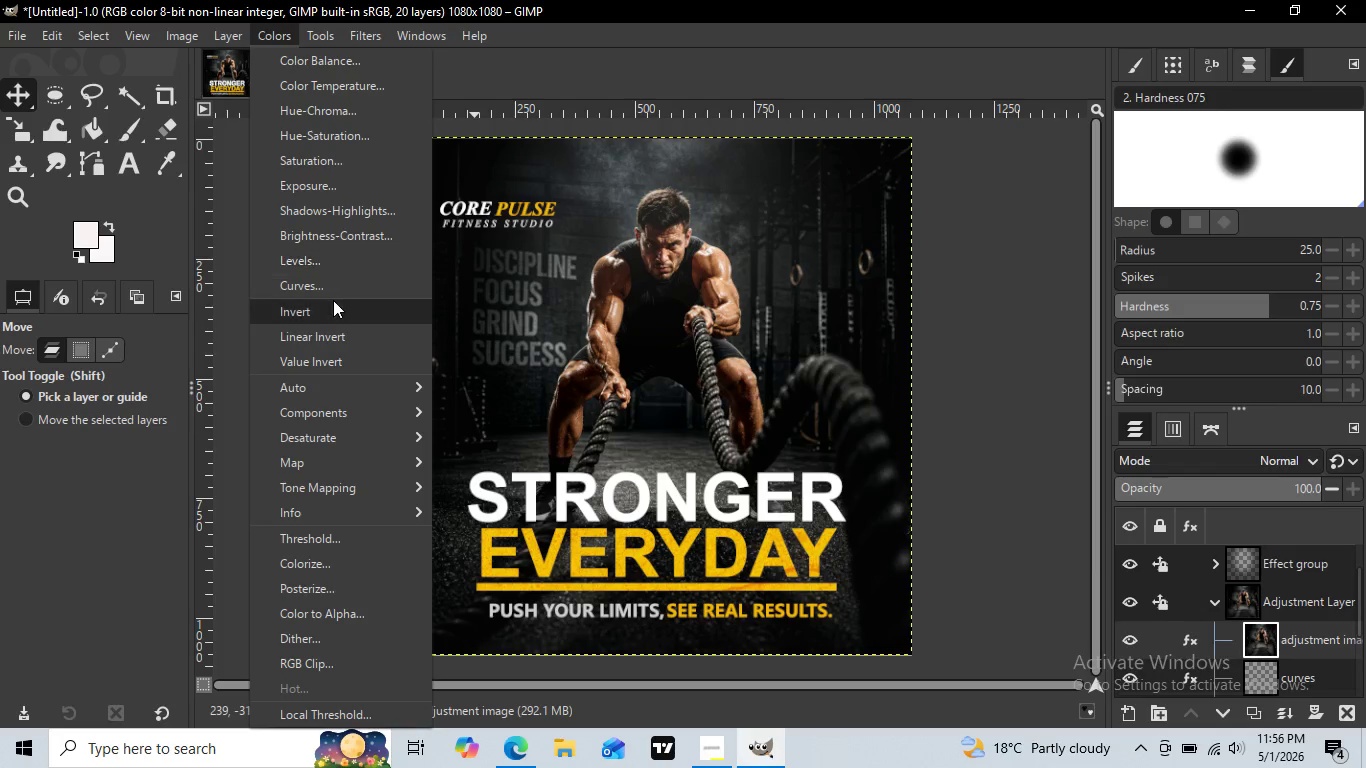 
left_click([286, 34])
 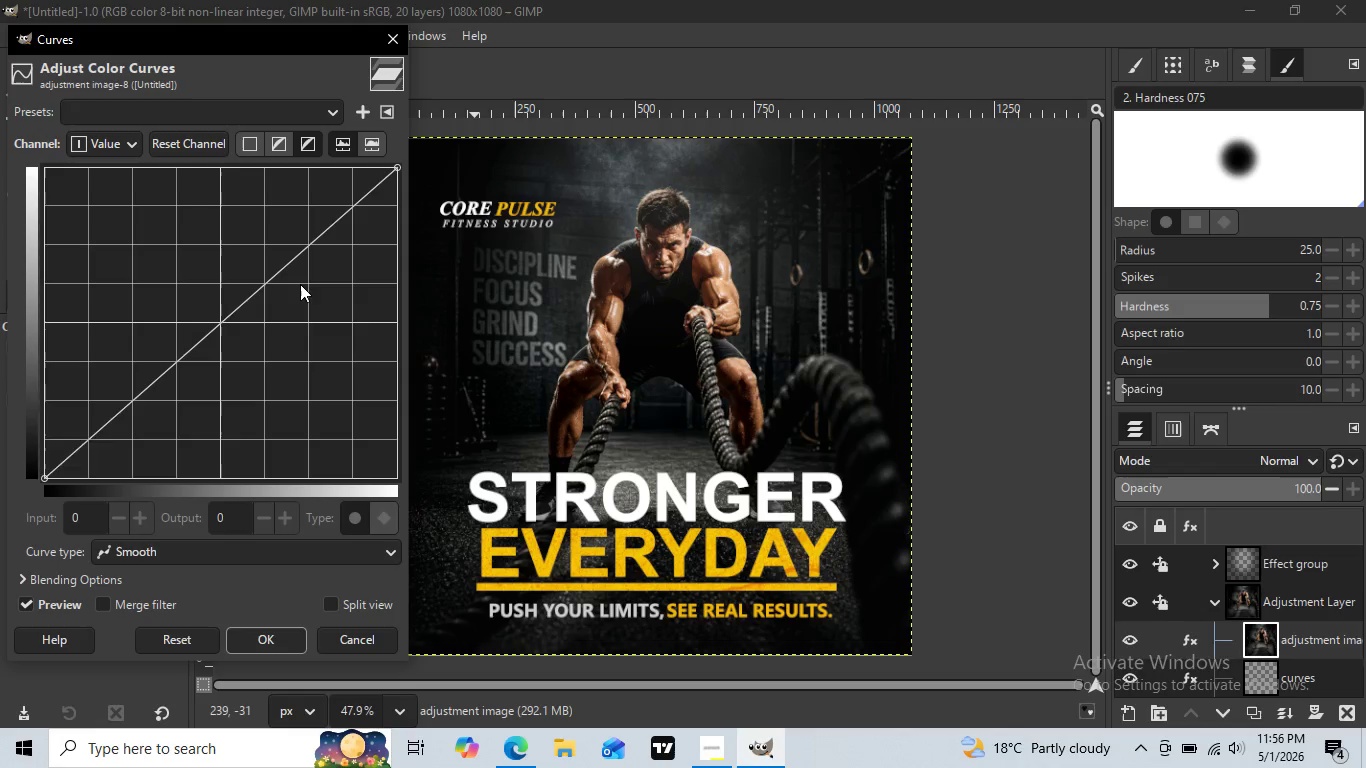 
left_click([299, 284])
 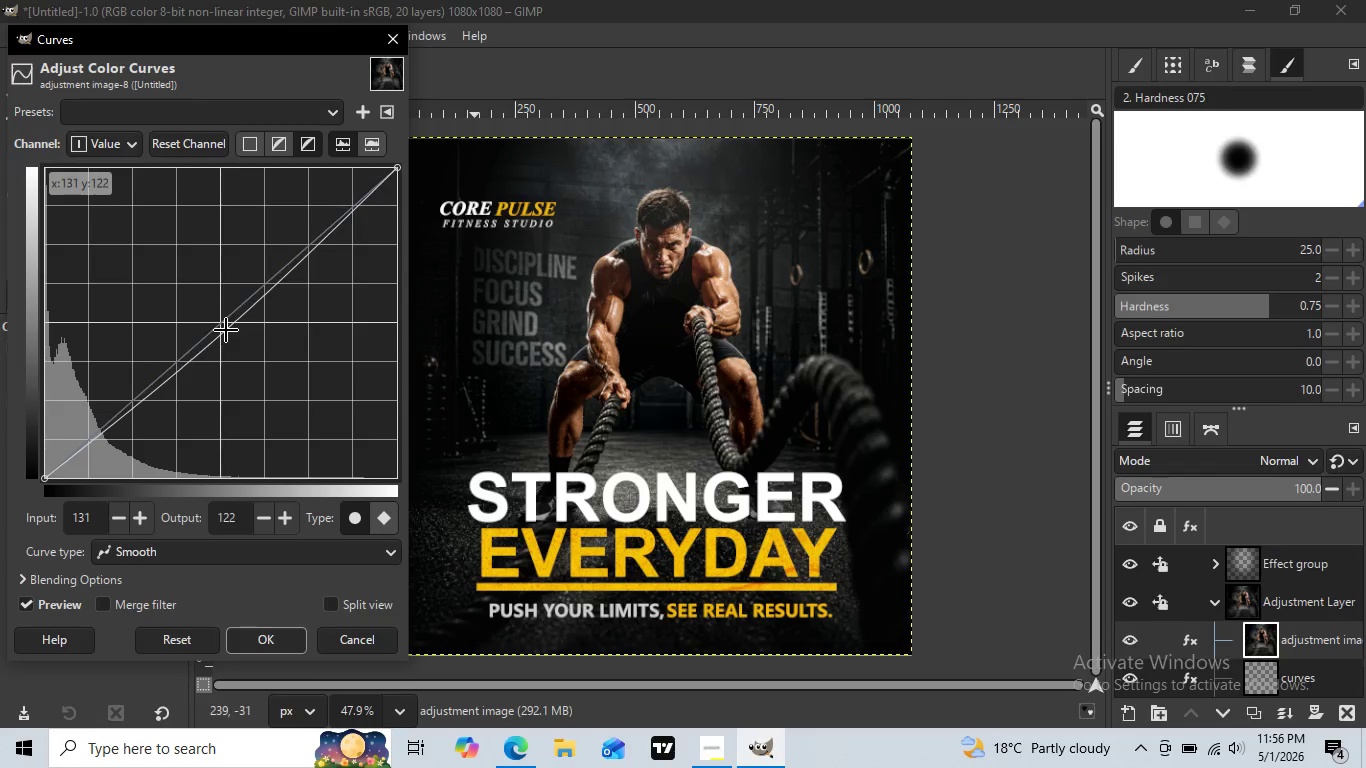 
left_click_drag(start_coordinate=[221, 323], to_coordinate=[241, 352])
 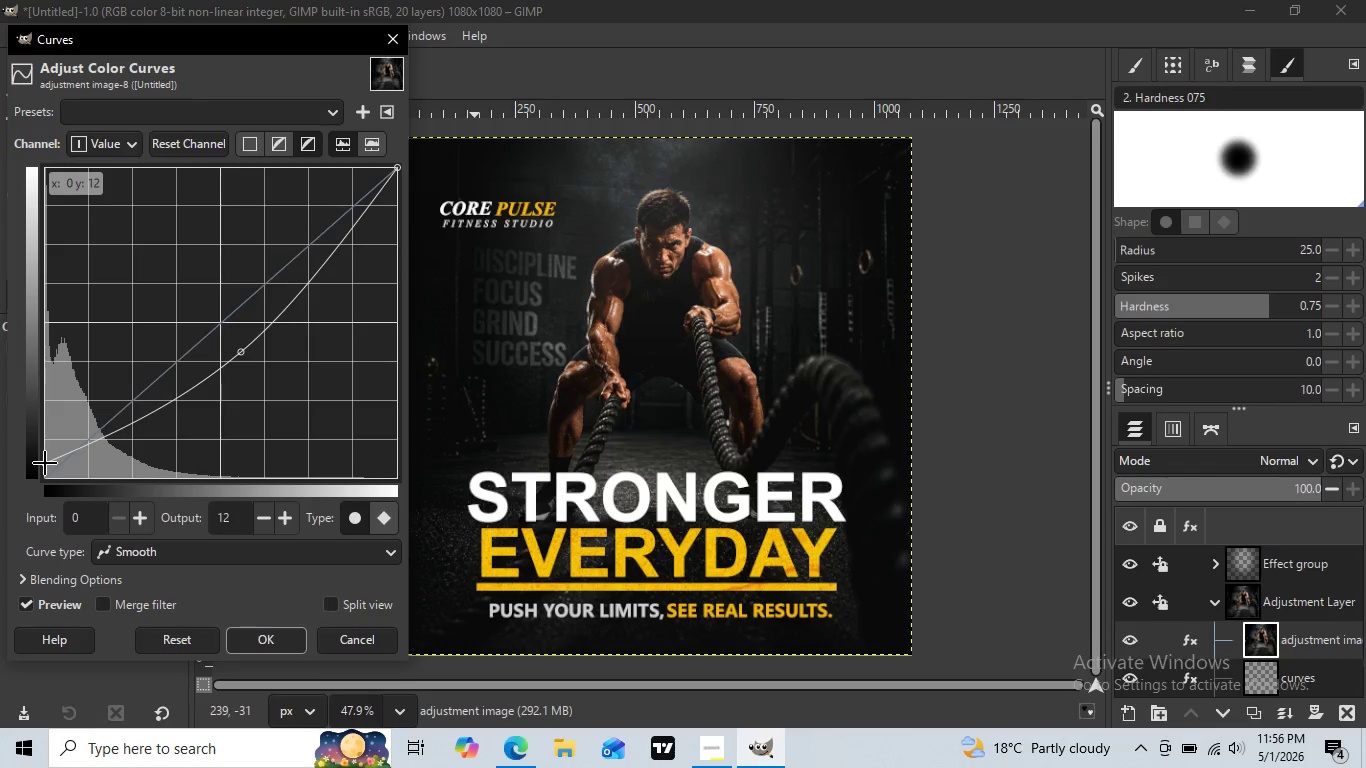 
left_click_drag(start_coordinate=[45, 478], to_coordinate=[80, 485])
 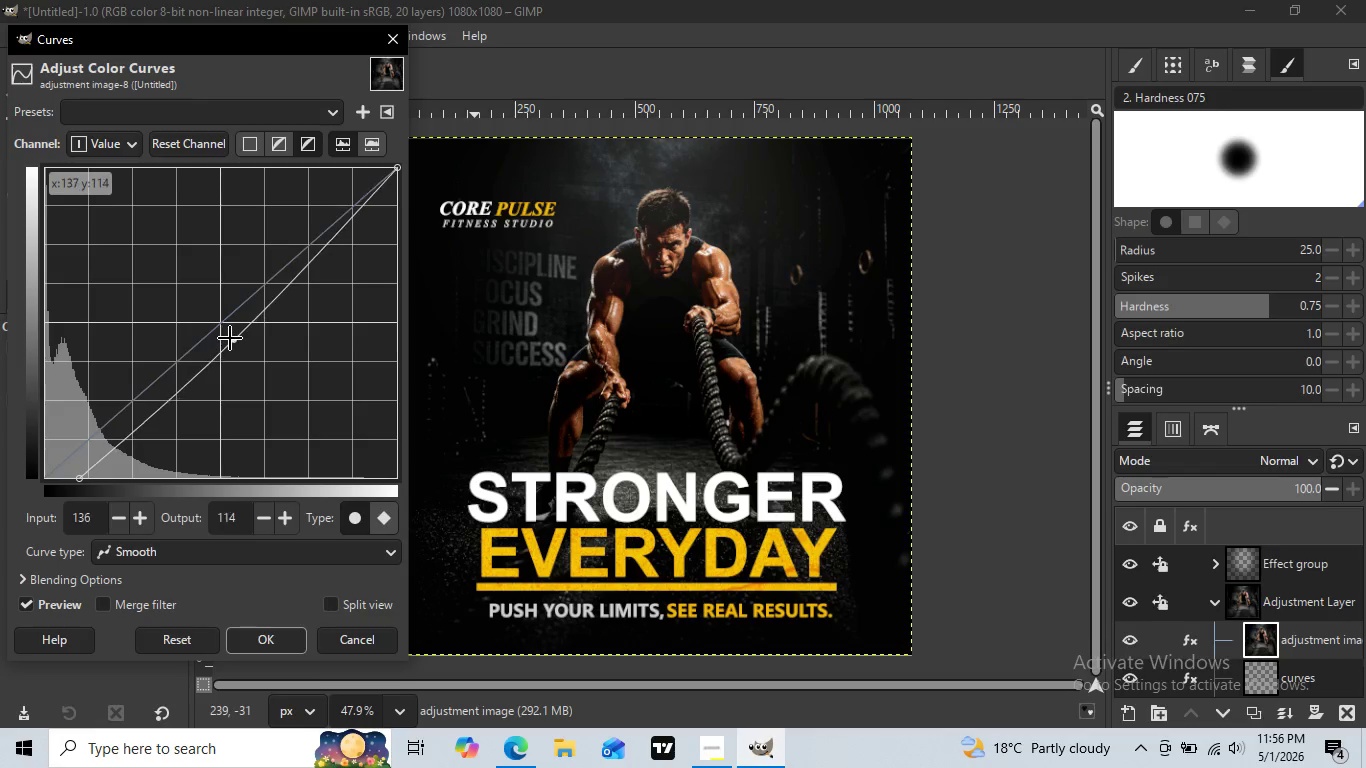 
left_click_drag(start_coordinate=[239, 353], to_coordinate=[206, 312])
 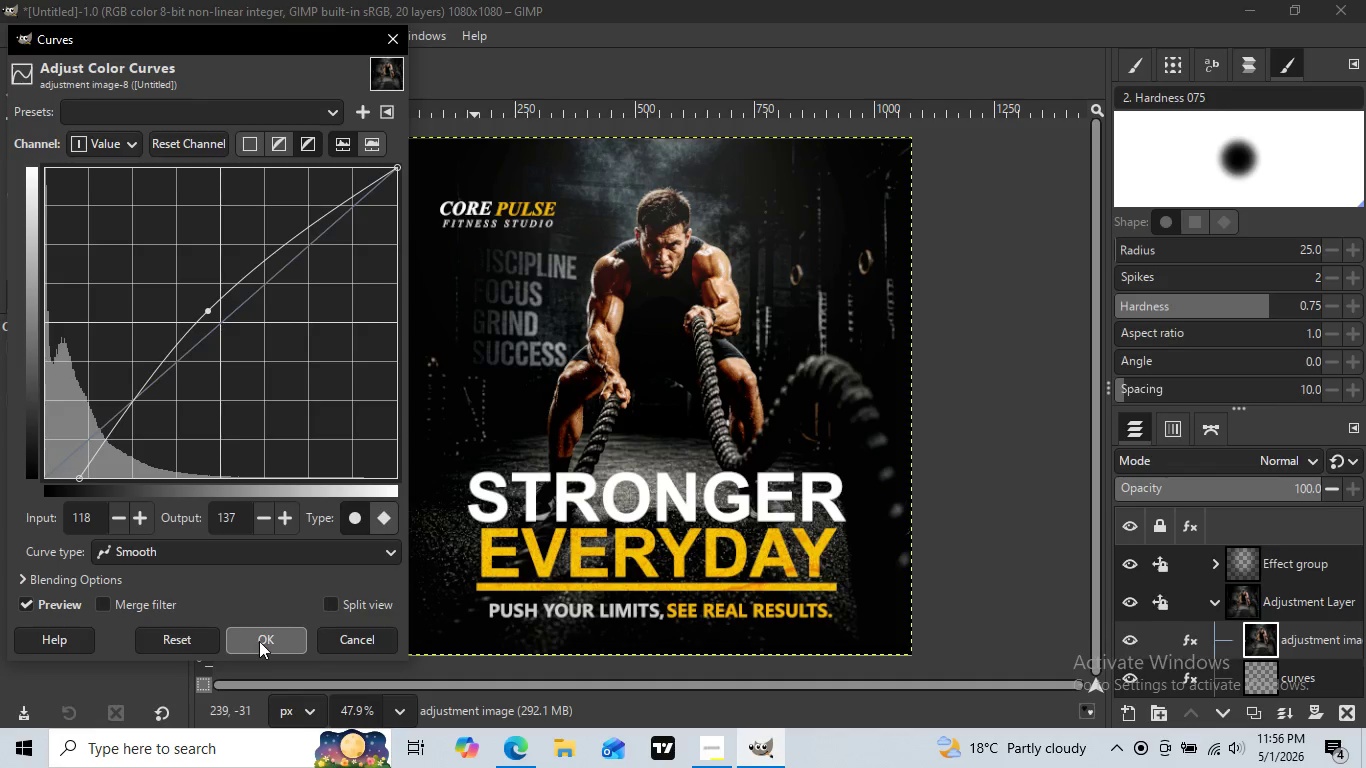 
wait(5.72)
 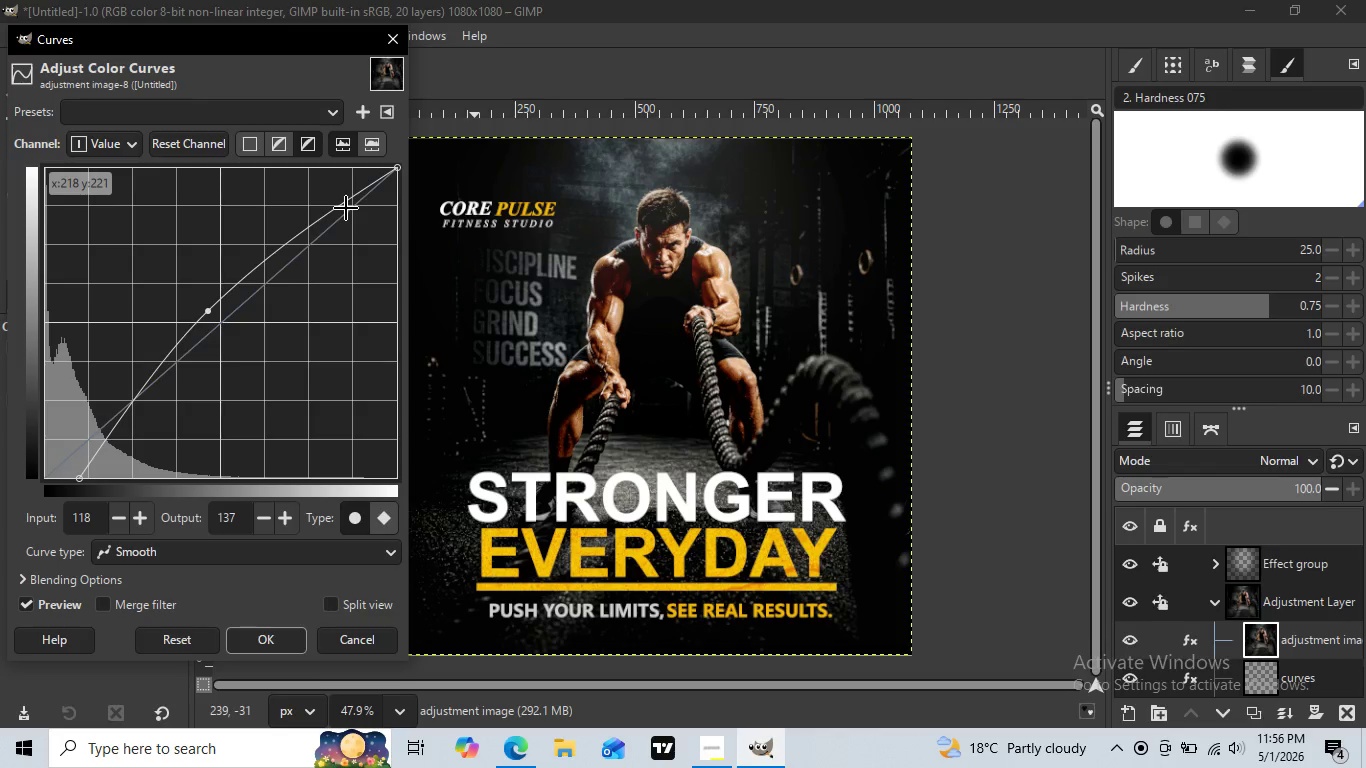 
left_click([259, 641])
 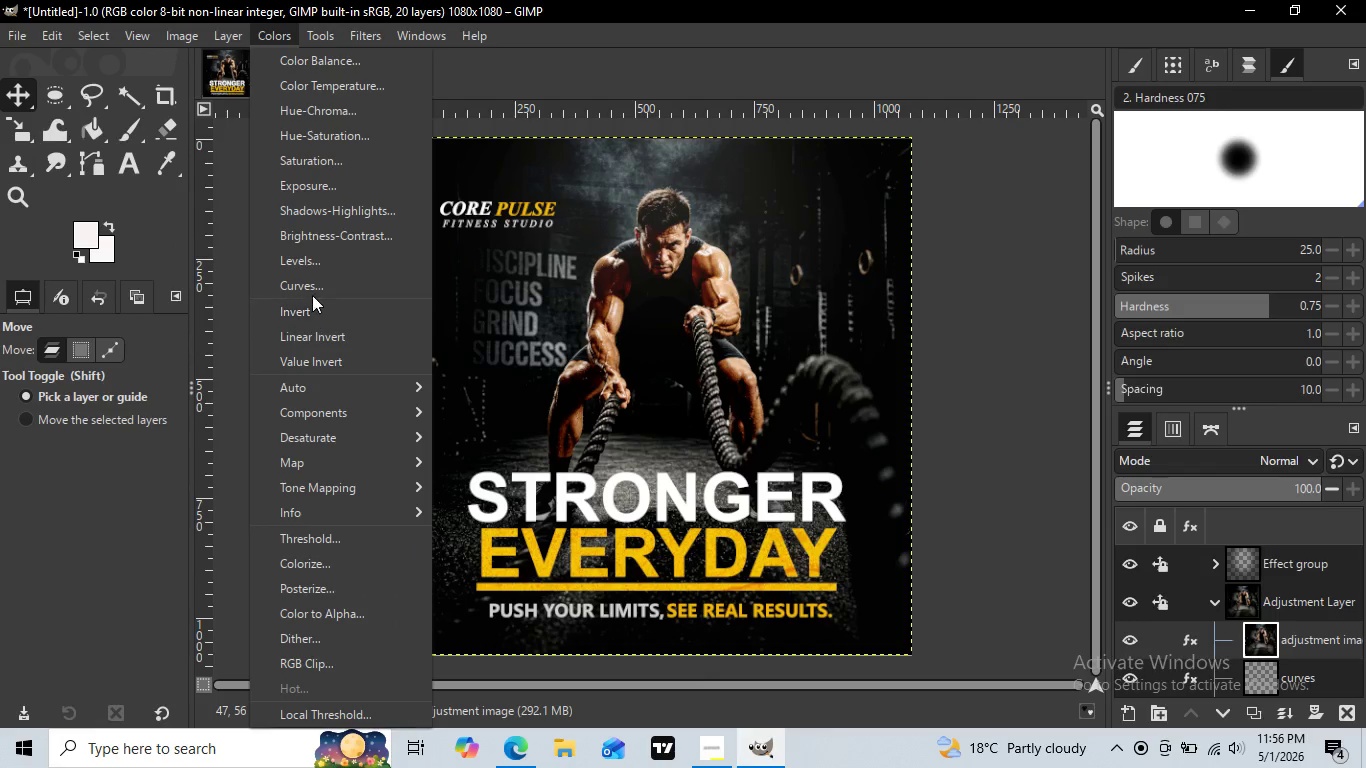 
left_click([269, 34])
 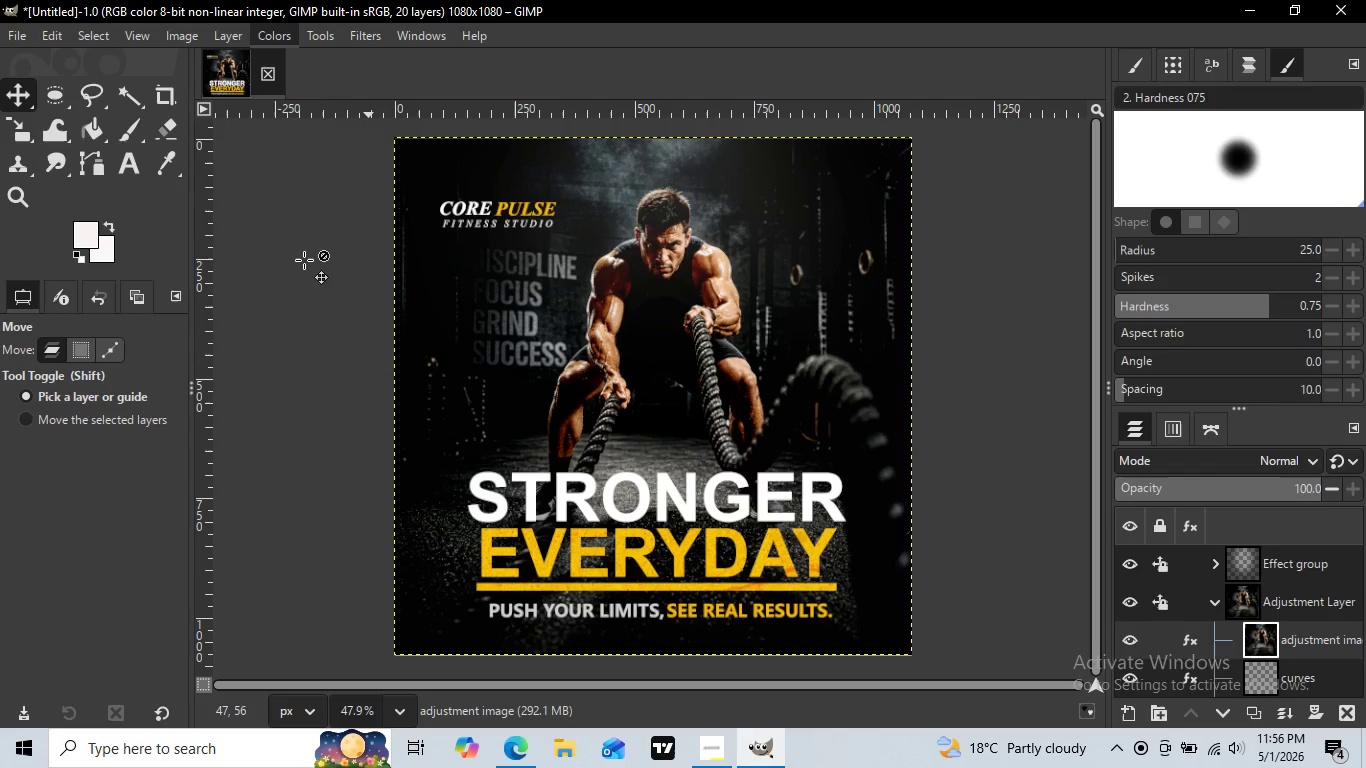 
left_click([304, 260])
 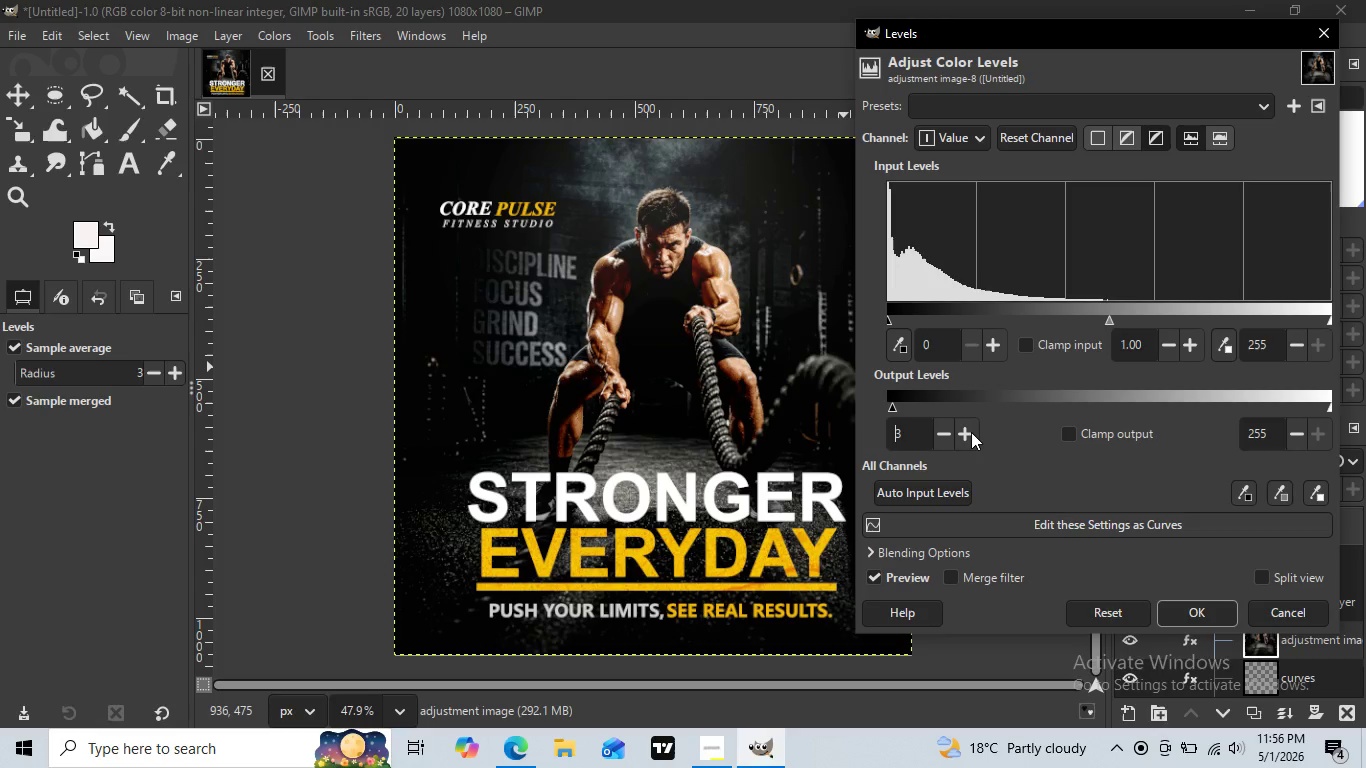 
double_click([971, 432])
 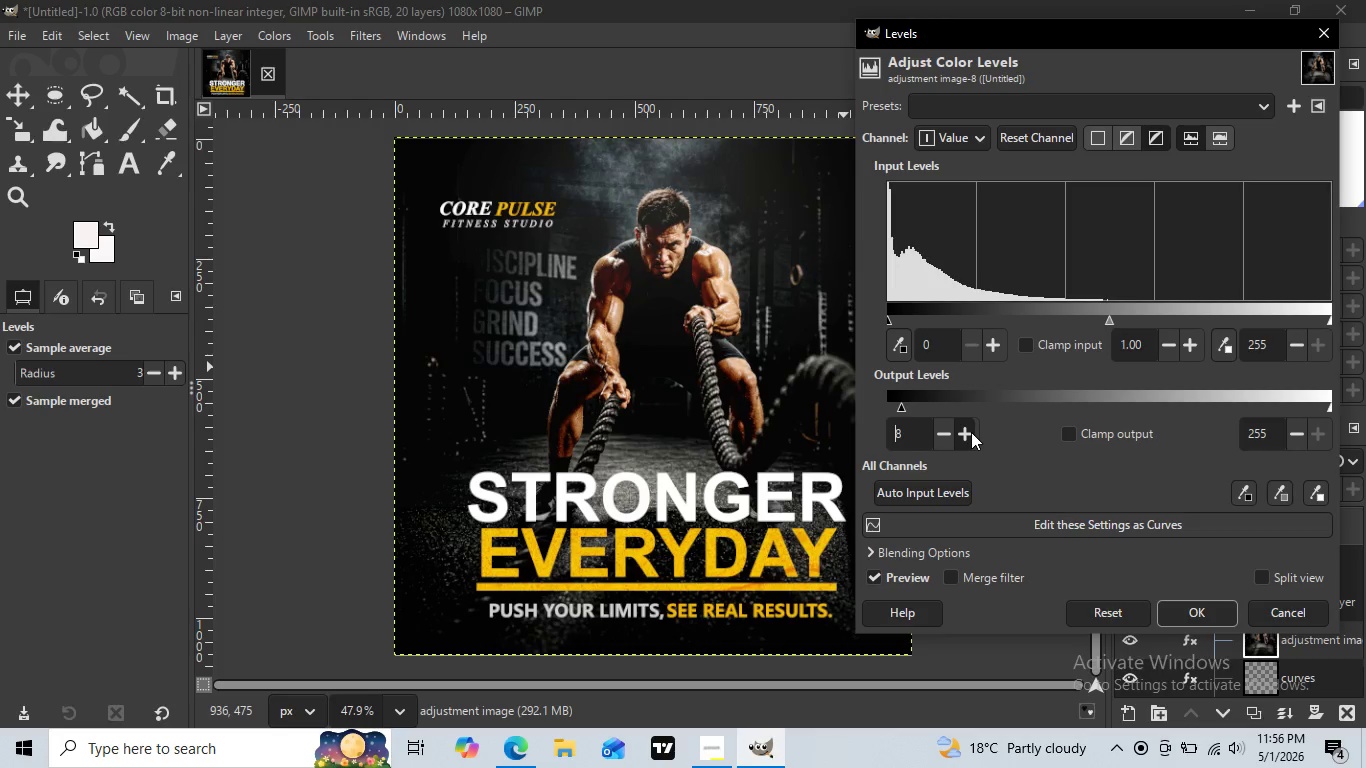 
triple_click([971, 432])
 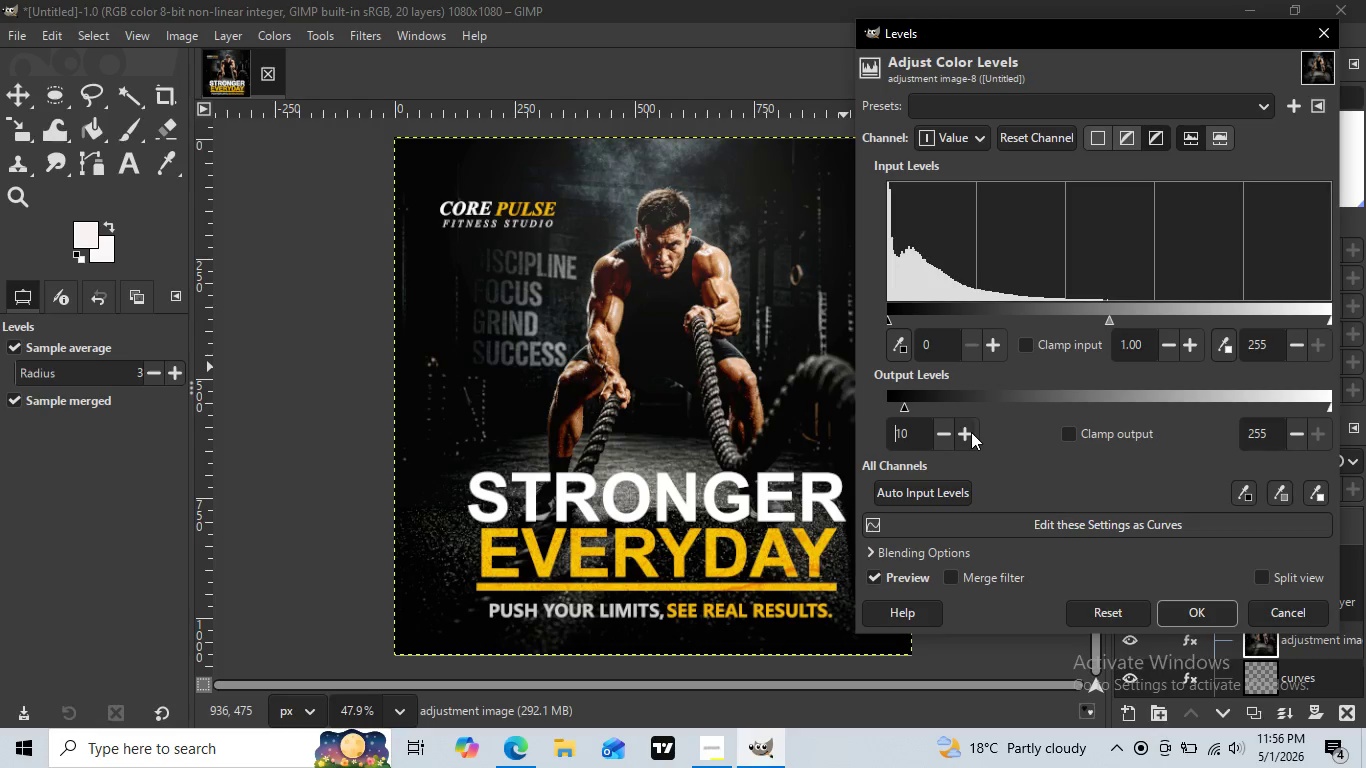 
triple_click([971, 432])
 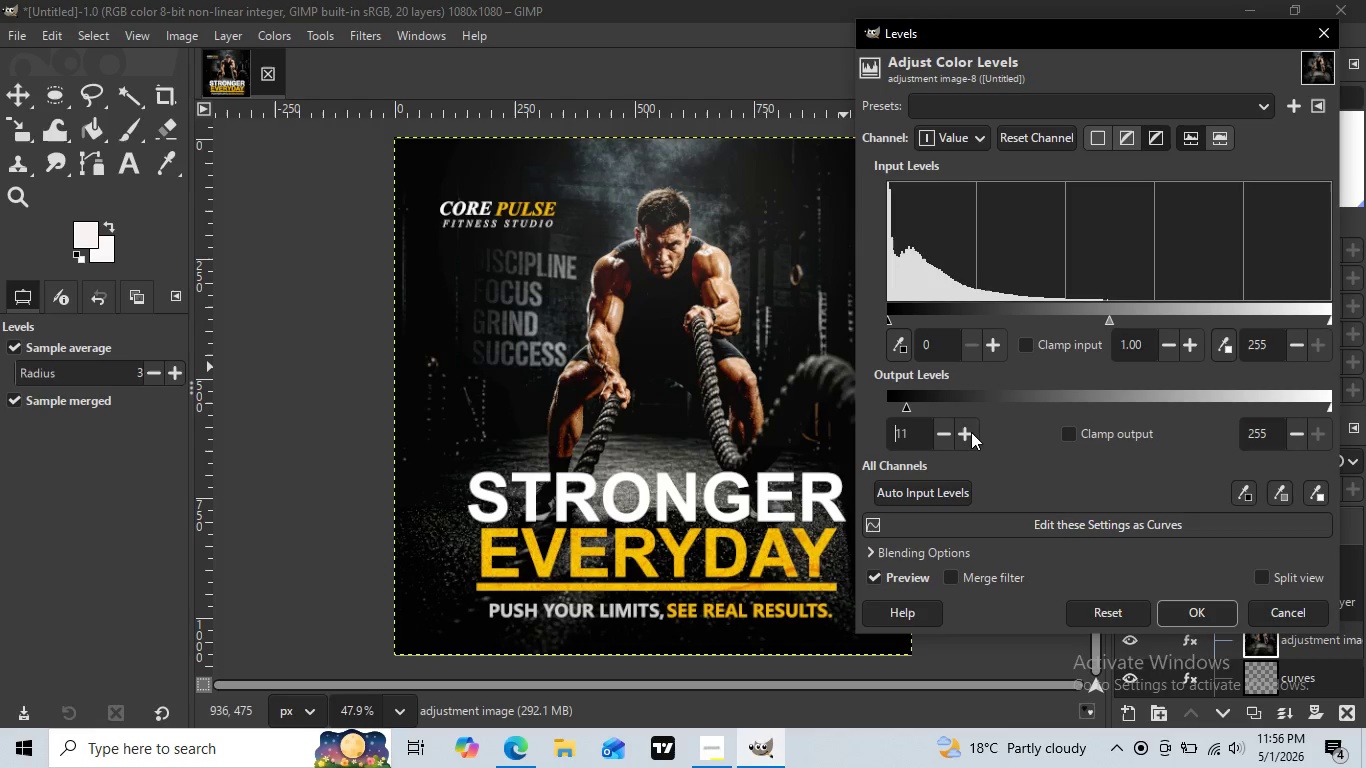 
triple_click([971, 432])
 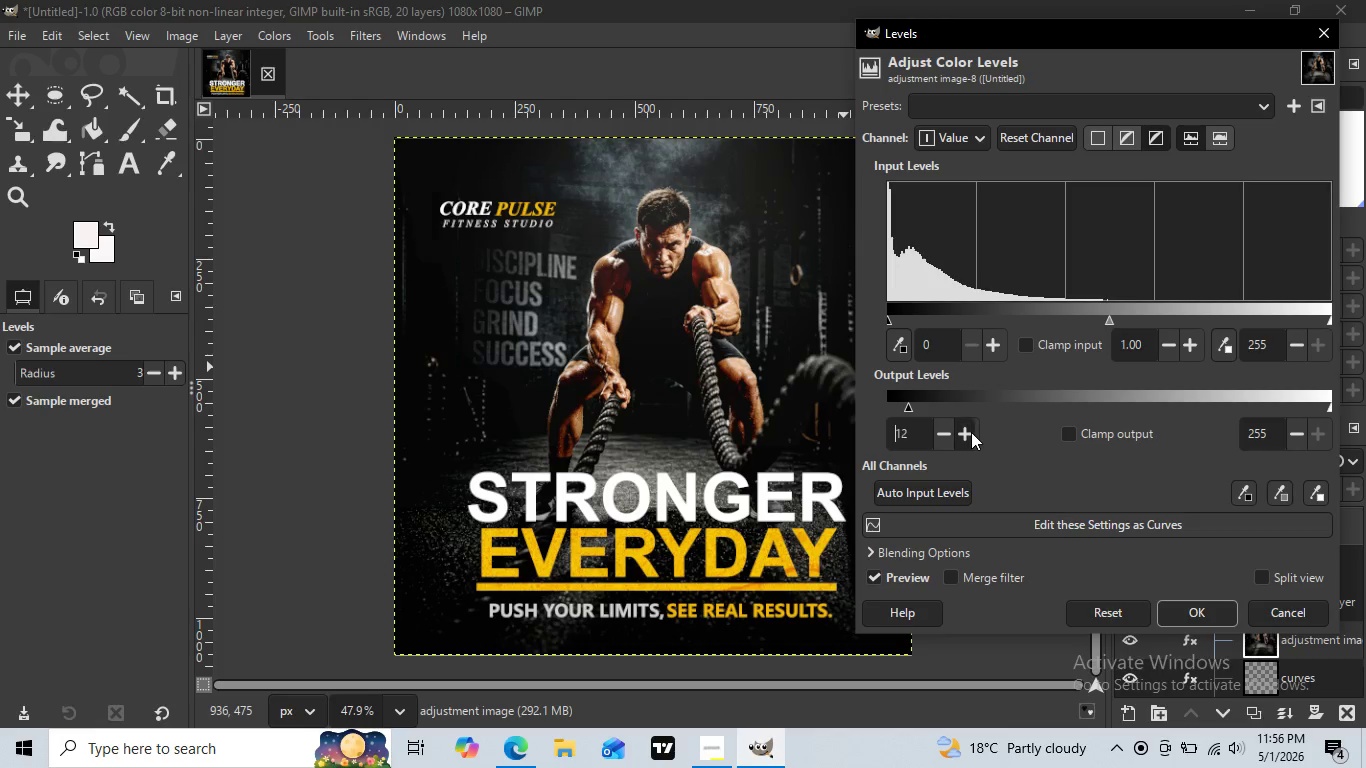 
triple_click([971, 432])
 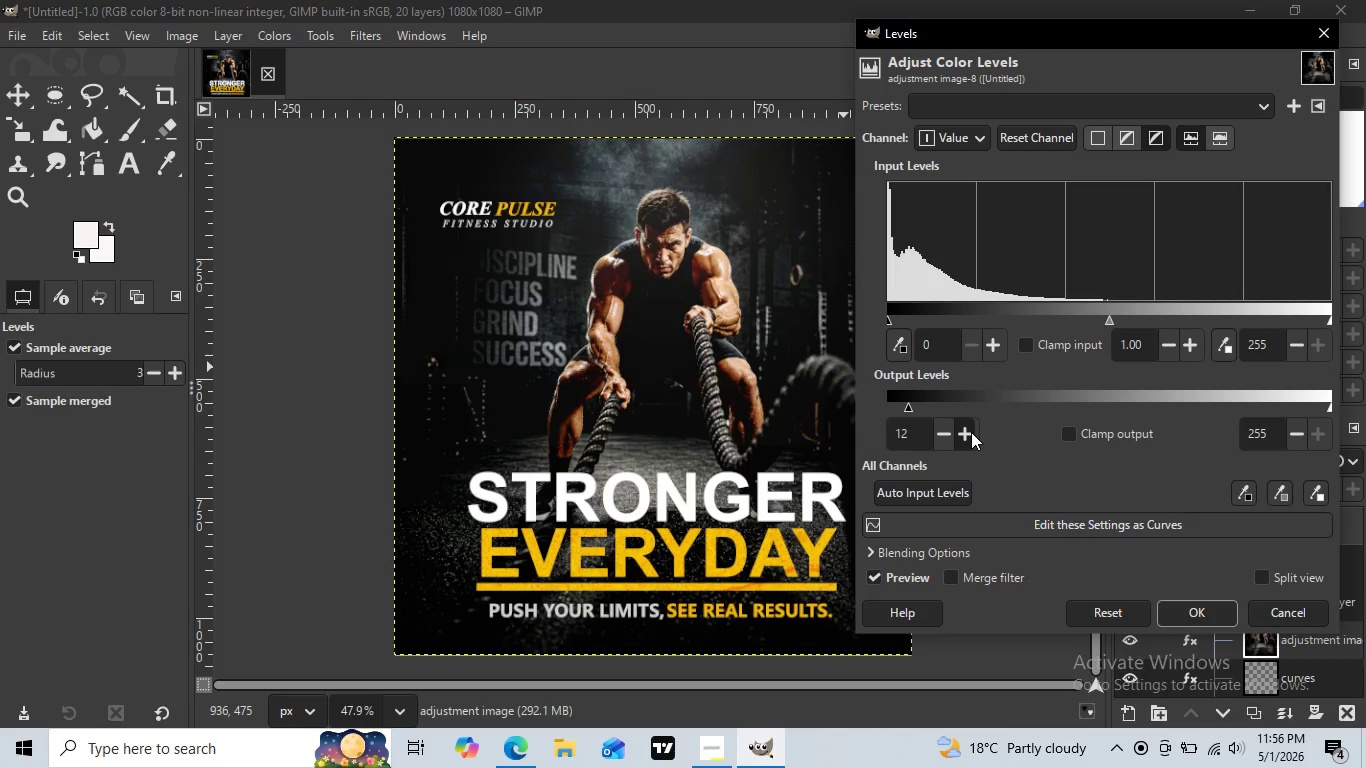 
triple_click([971, 432])
 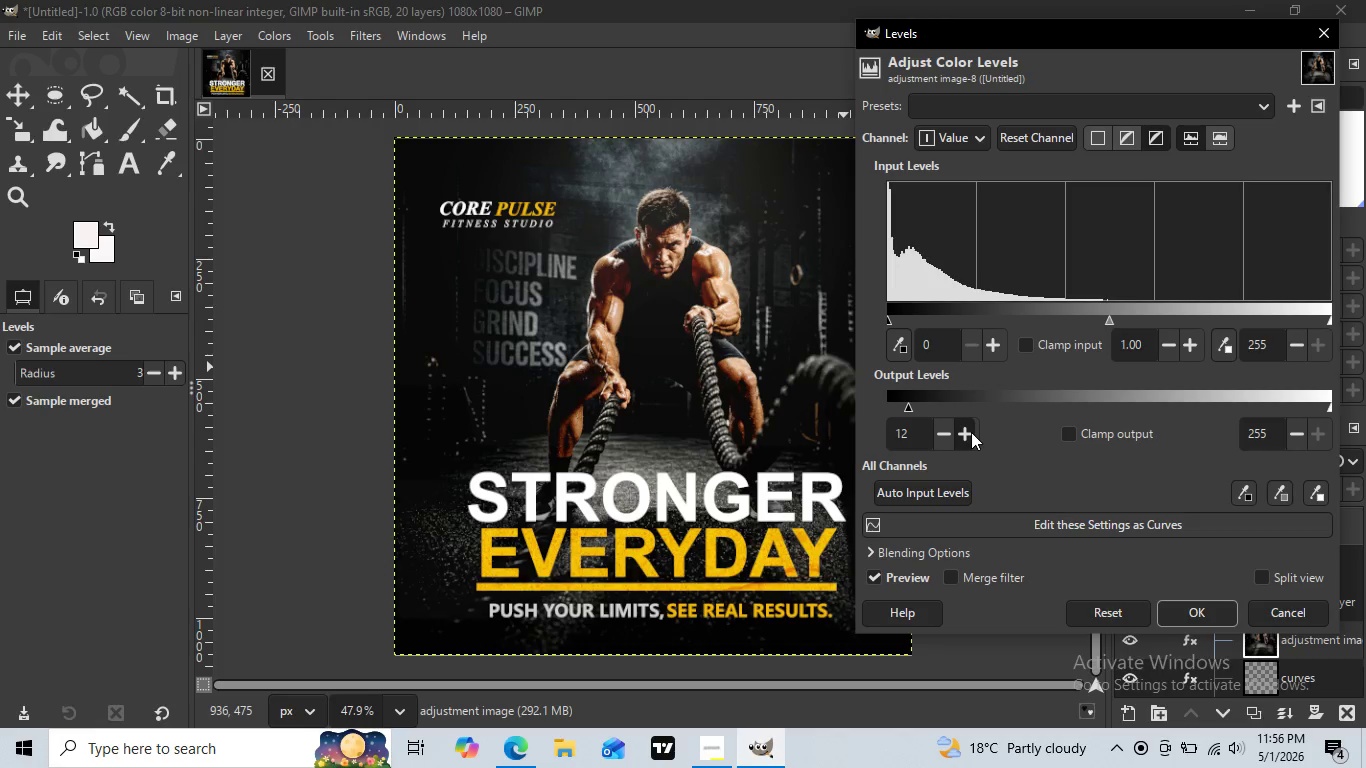 
triple_click([971, 432])
 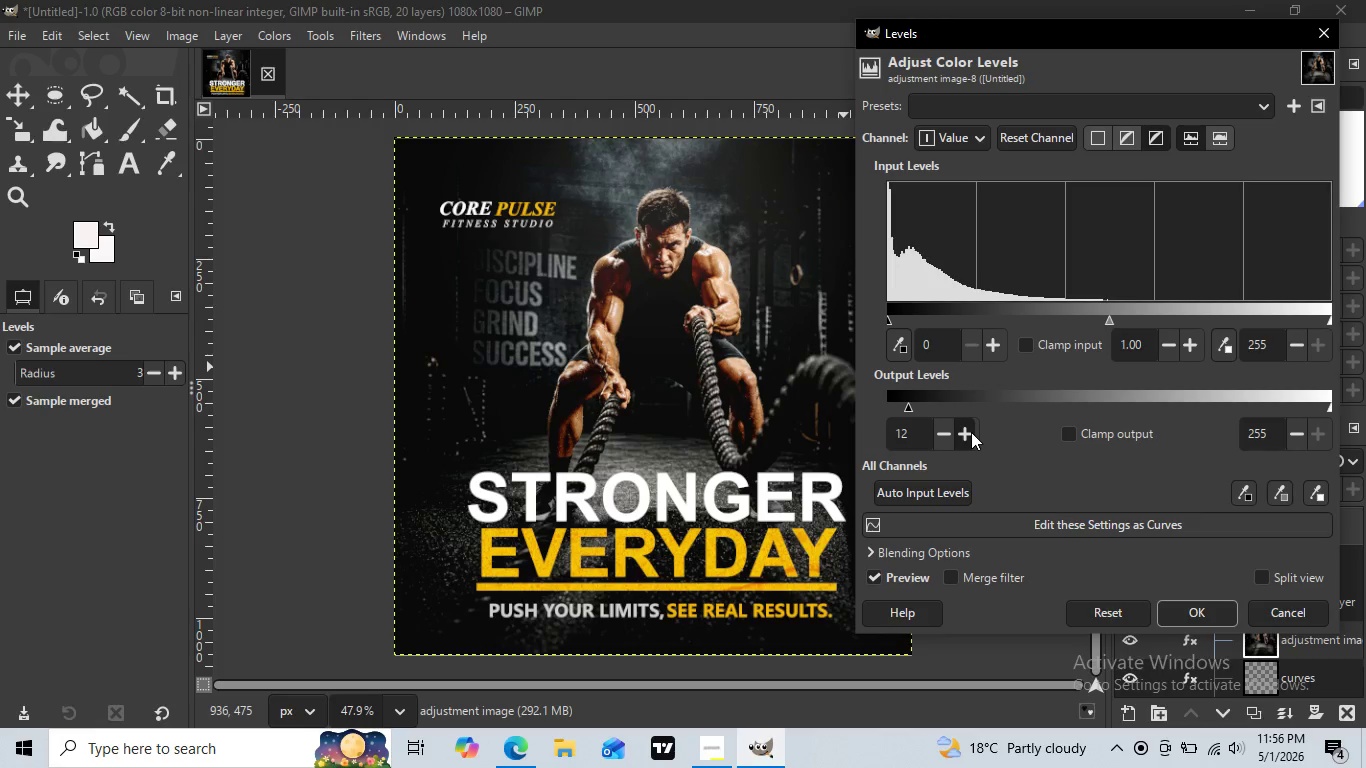 
triple_click([971, 432])
 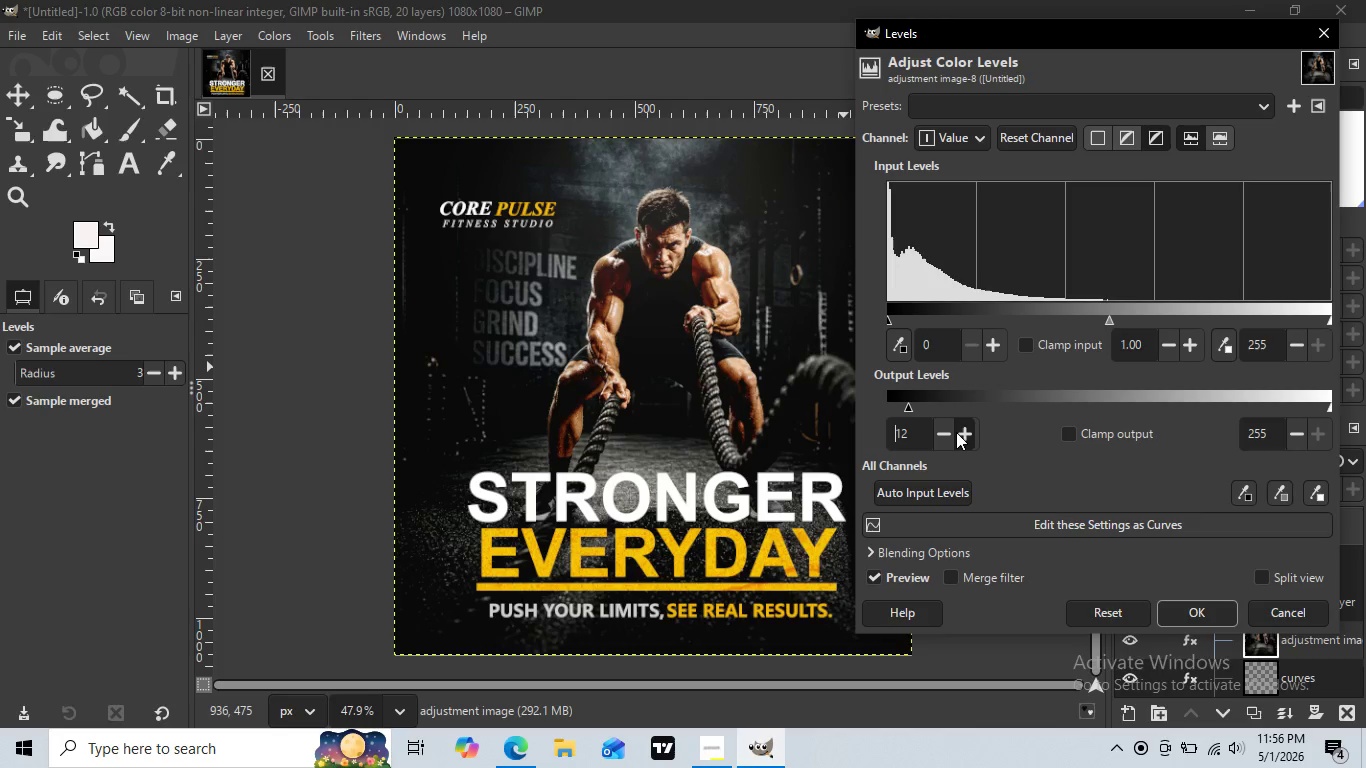 
triple_click([971, 432])
 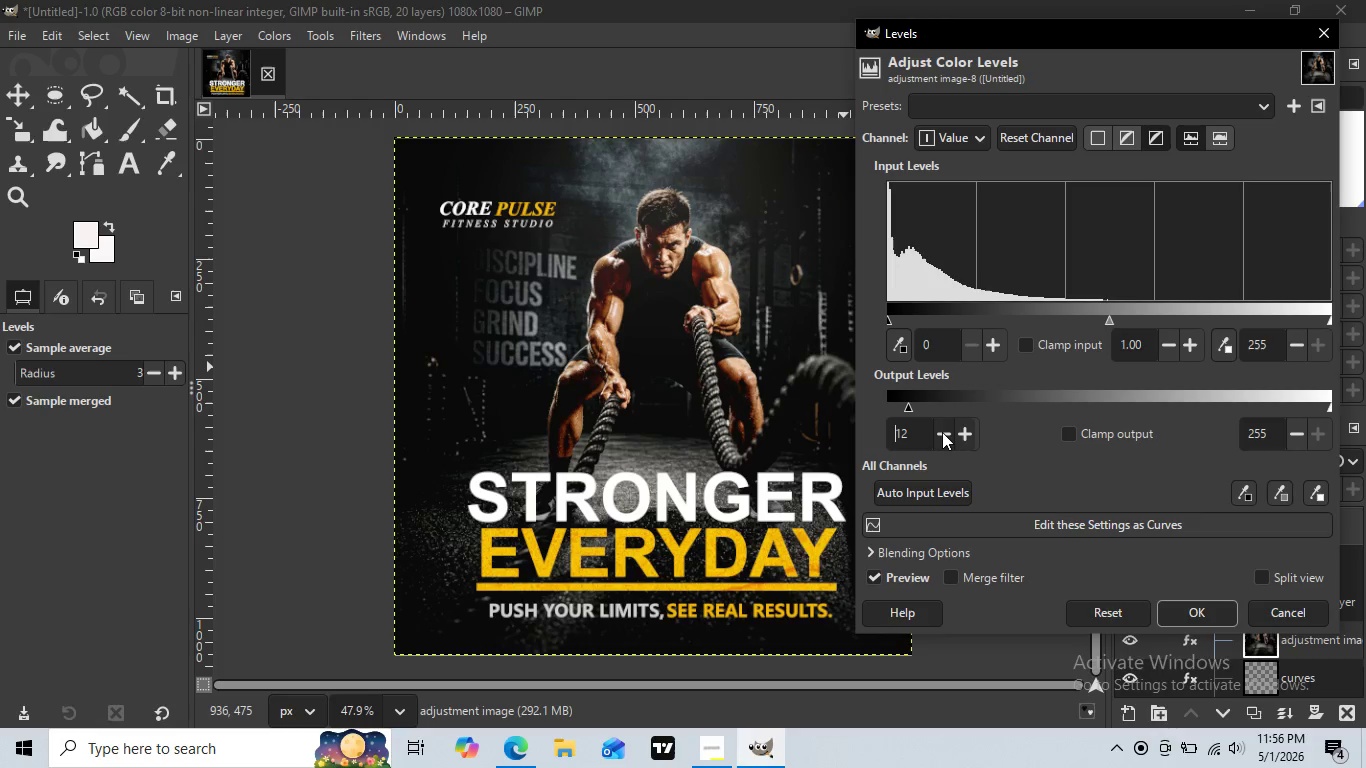 
triple_click([971, 432])
 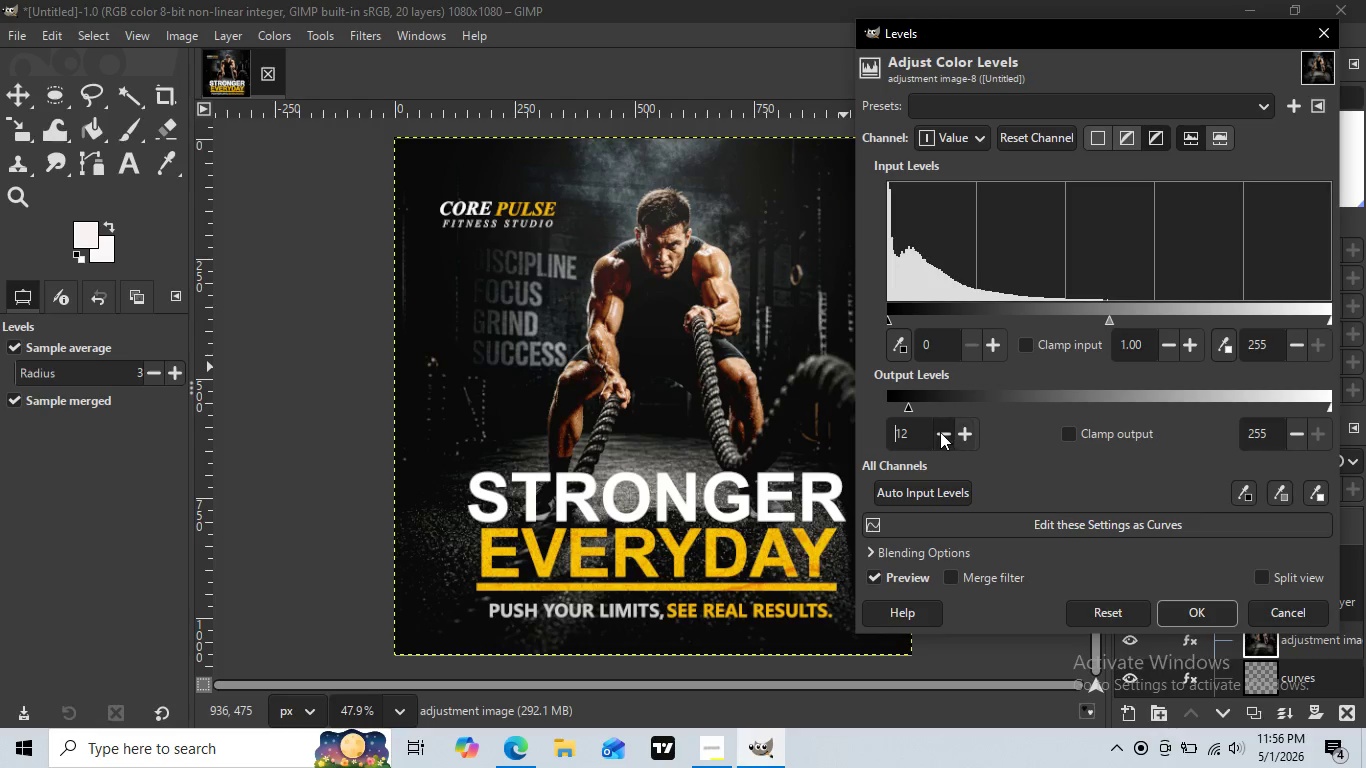 
triple_click([971, 432])
 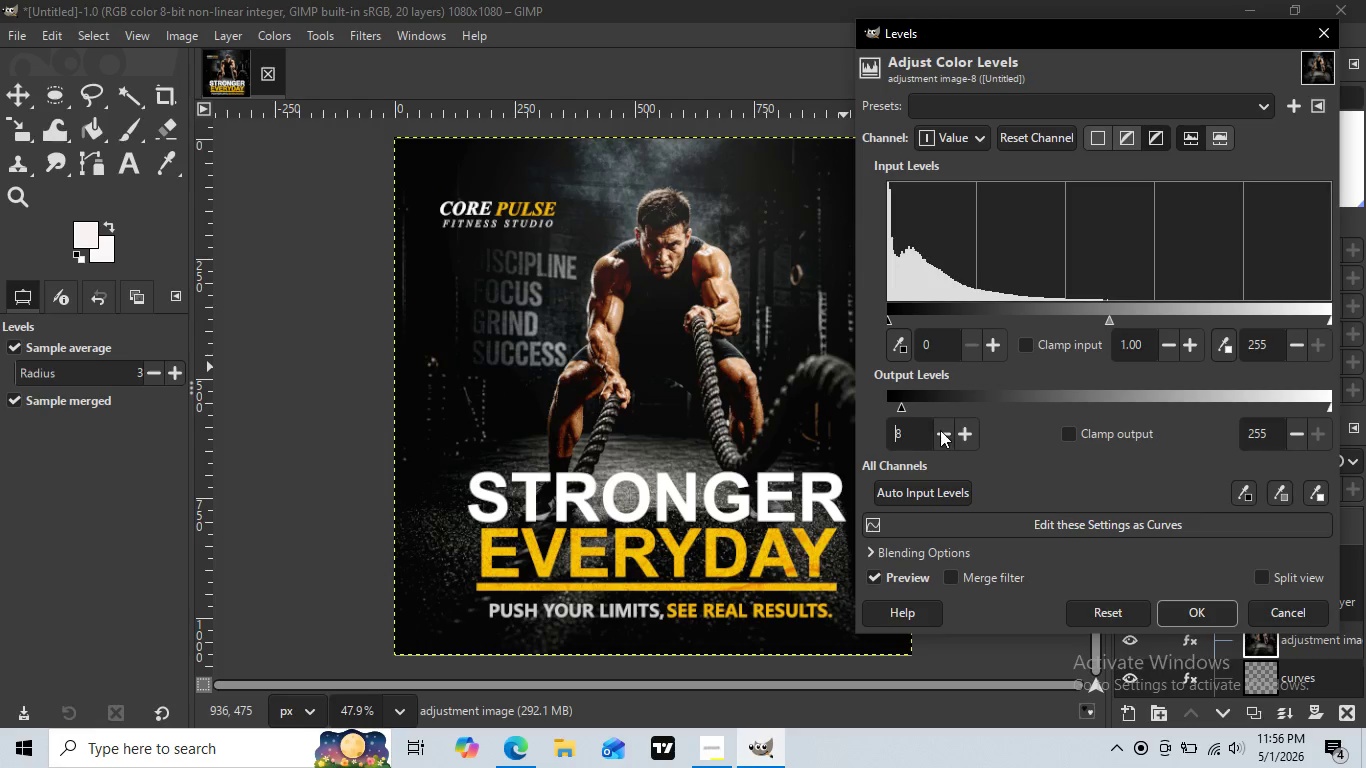 
double_click([940, 430])
 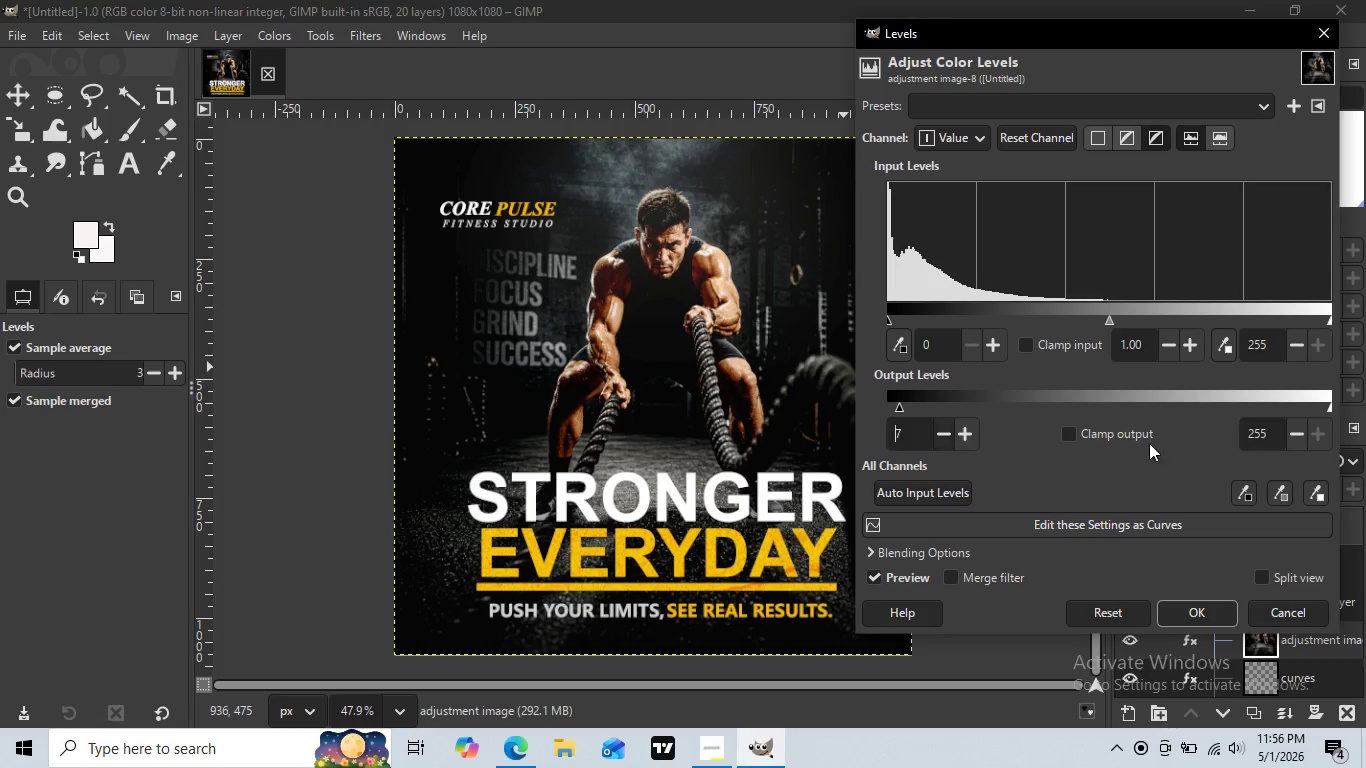 
triple_click([940, 430])
 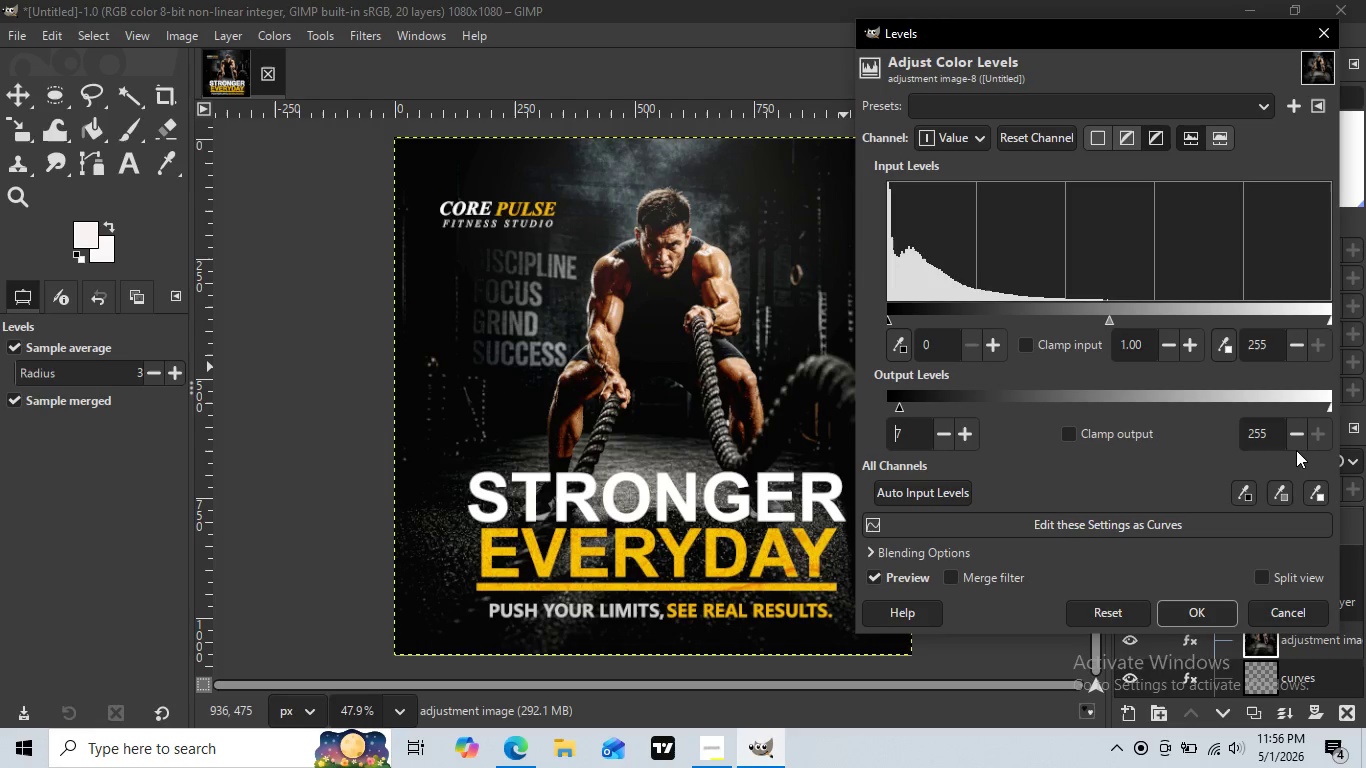 
triple_click([940, 430])
 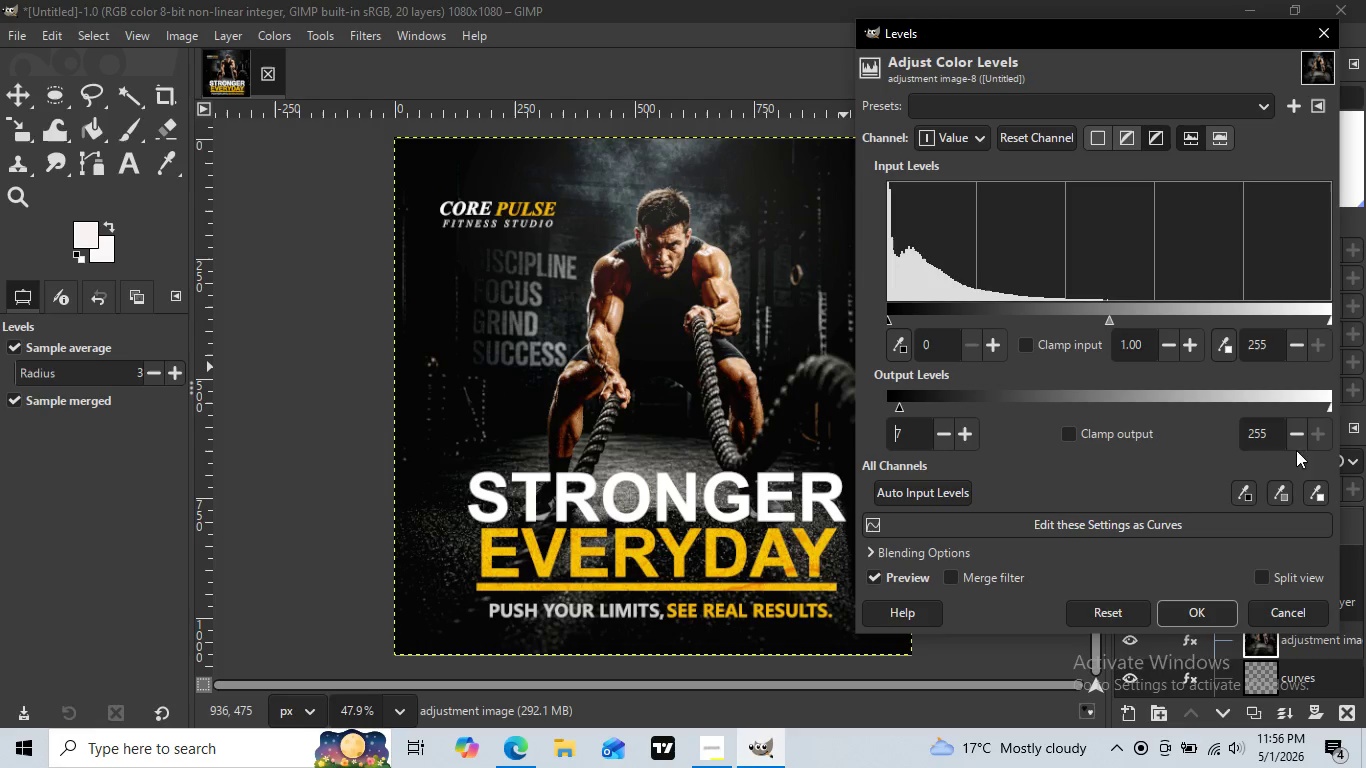 
triple_click([940, 430])
 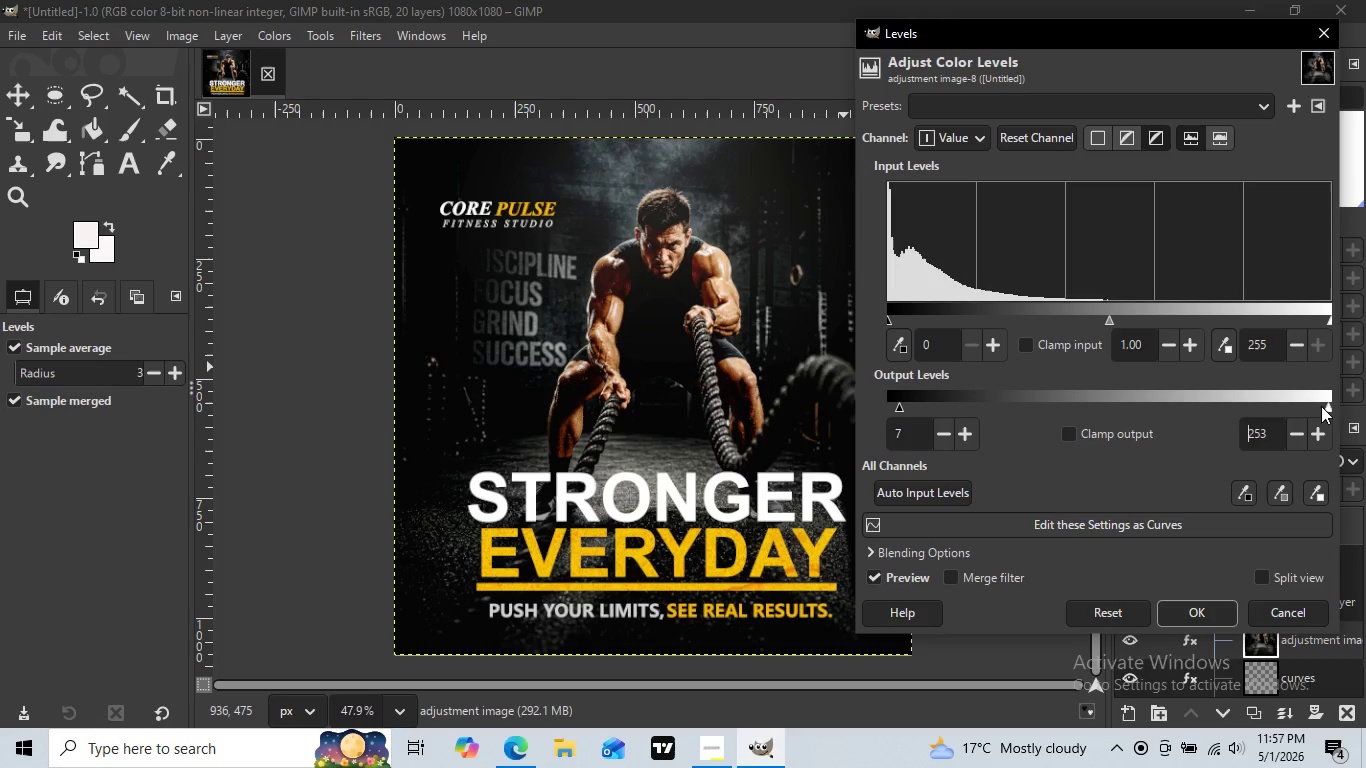 
left_click([1298, 434])
 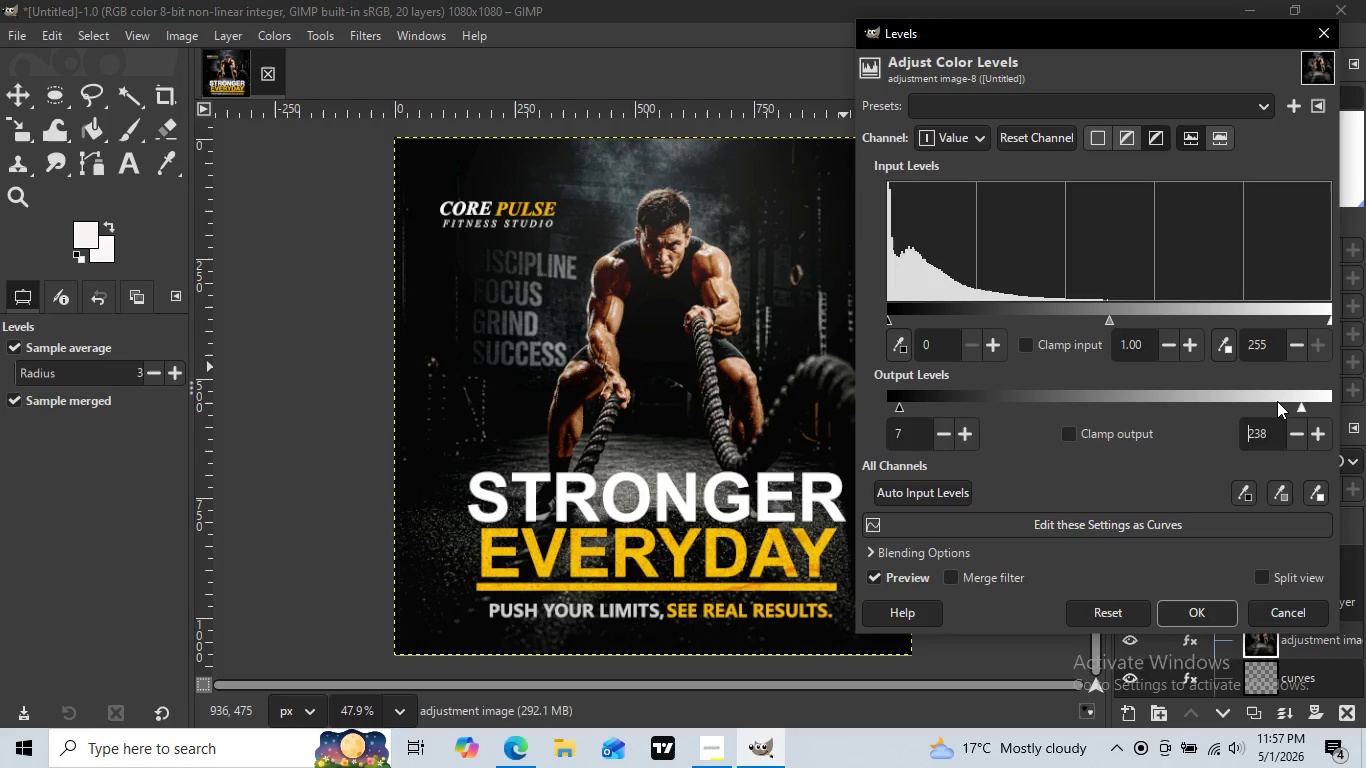 
left_click_drag(start_coordinate=[1328, 406], to_coordinate=[1311, 399])
 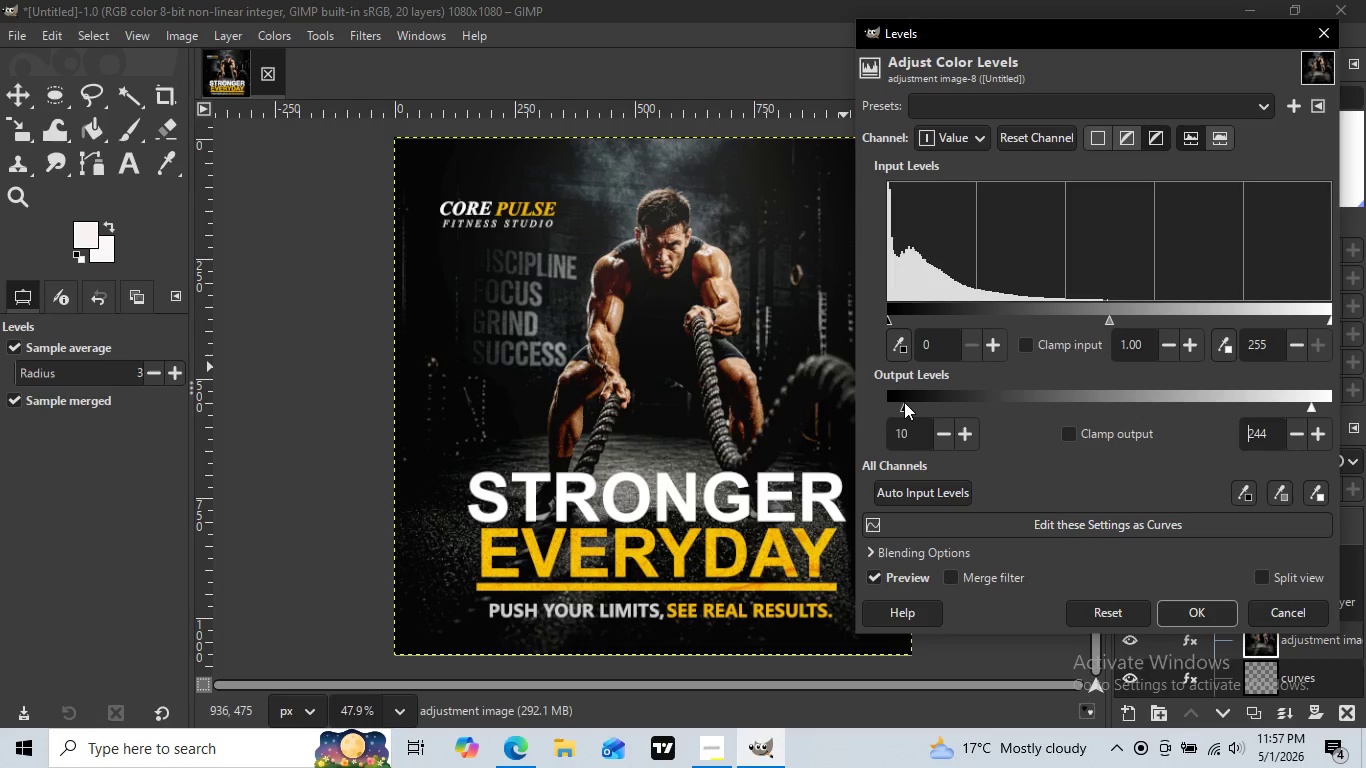 
left_click_drag(start_coordinate=[898, 405], to_coordinate=[894, 396])
 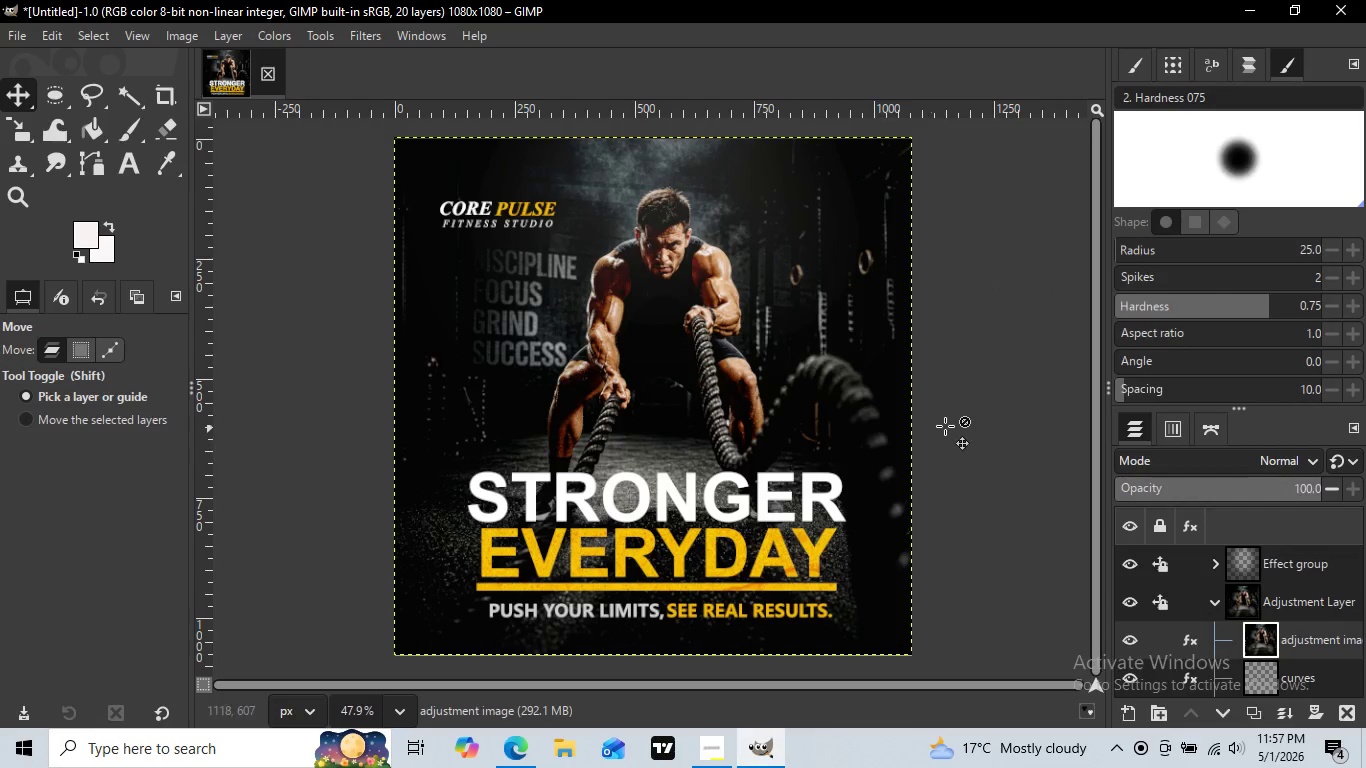 
left_click([1197, 612])
 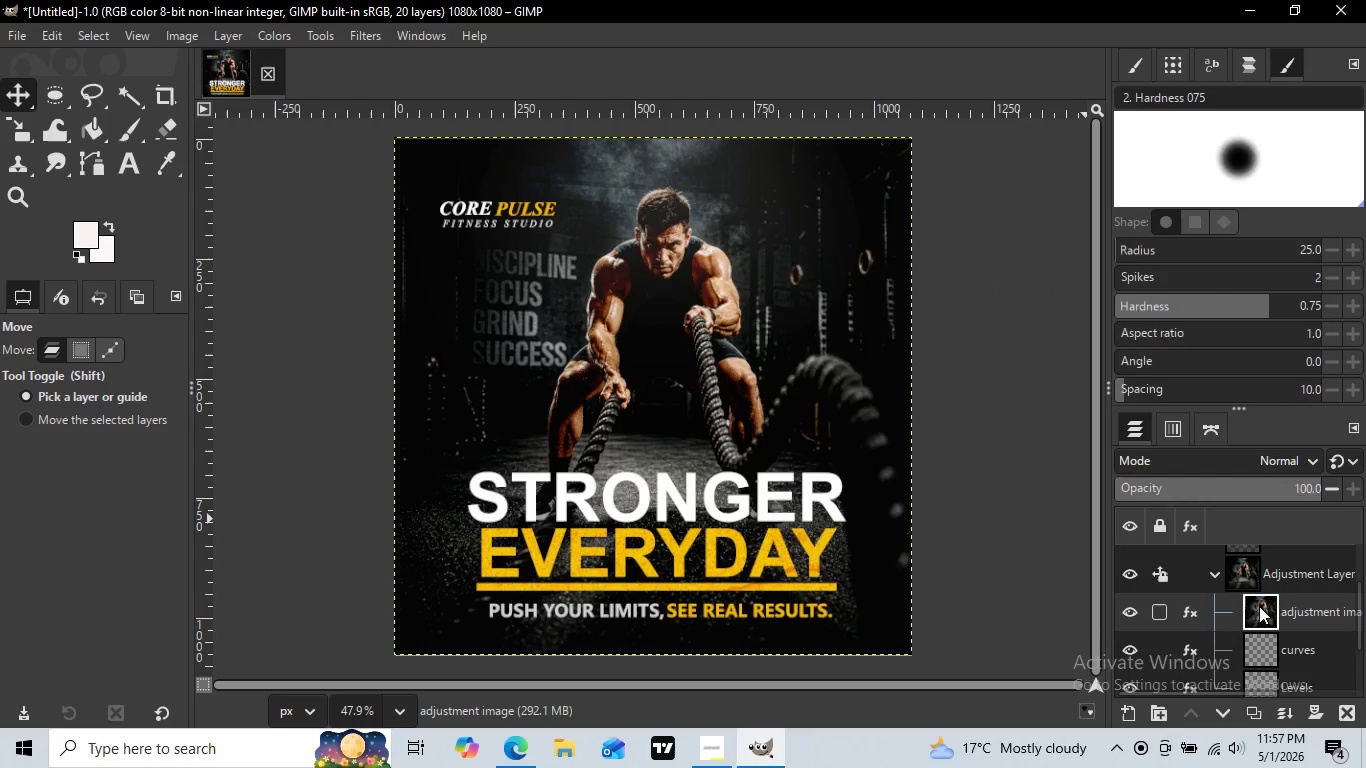 
scroll: coordinate [1264, 607], scroll_direction: down, amount: 1.0
 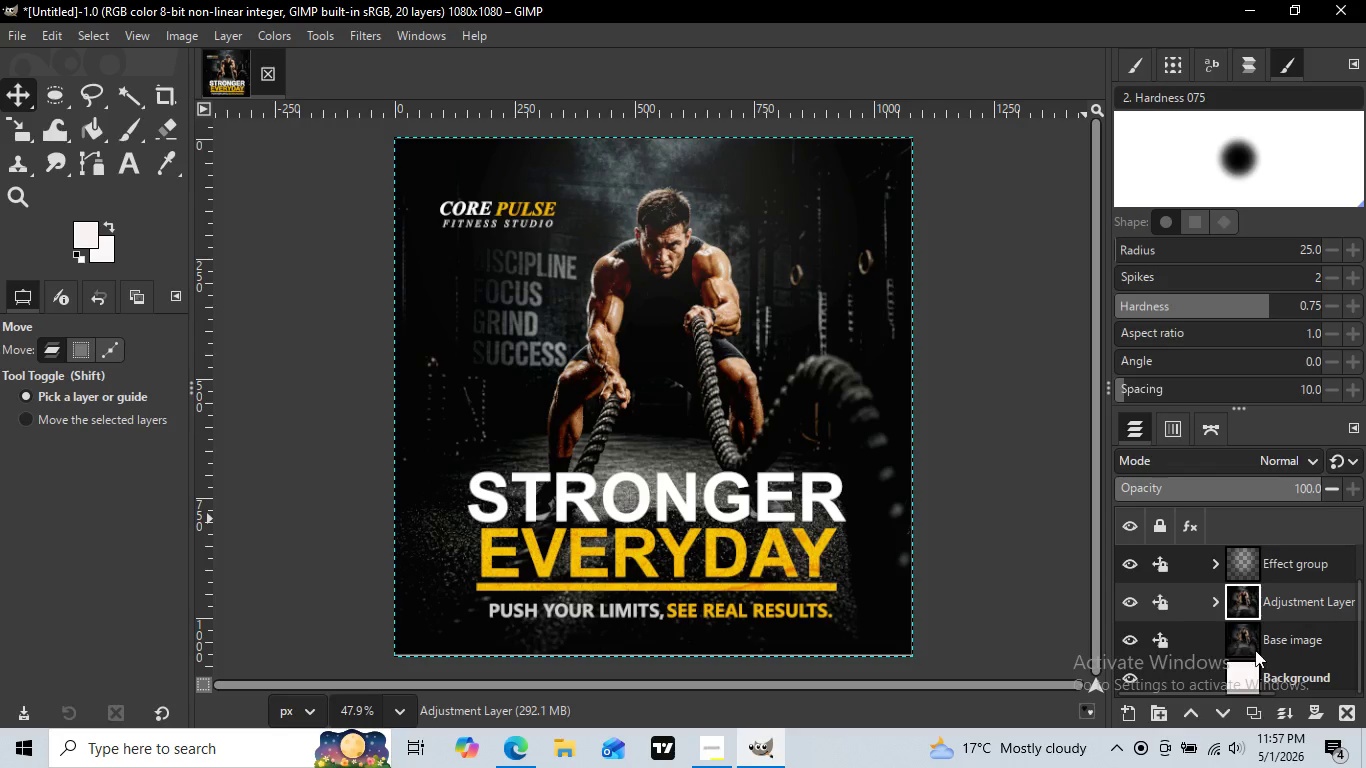 
left_click([1213, 573])
 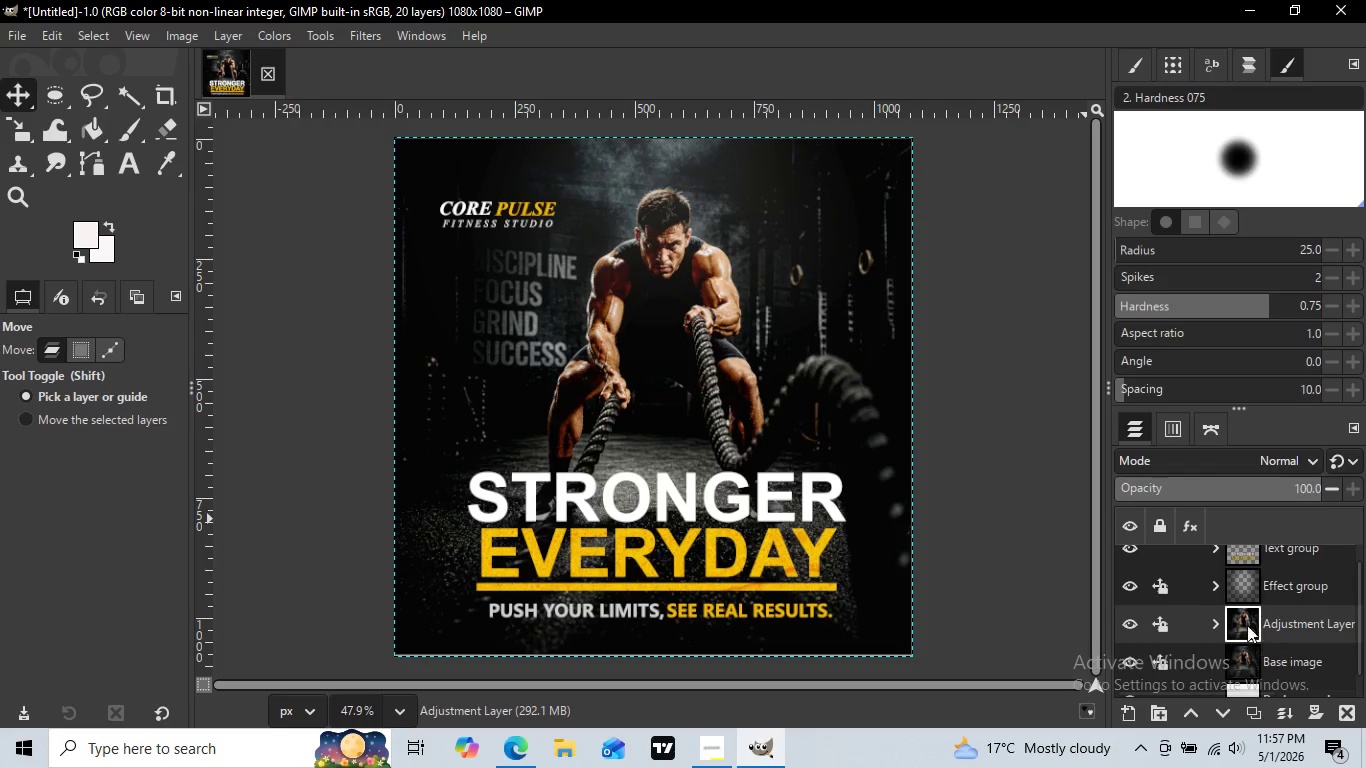 
scroll: coordinate [1255, 641], scroll_direction: down, amount: 1.0
 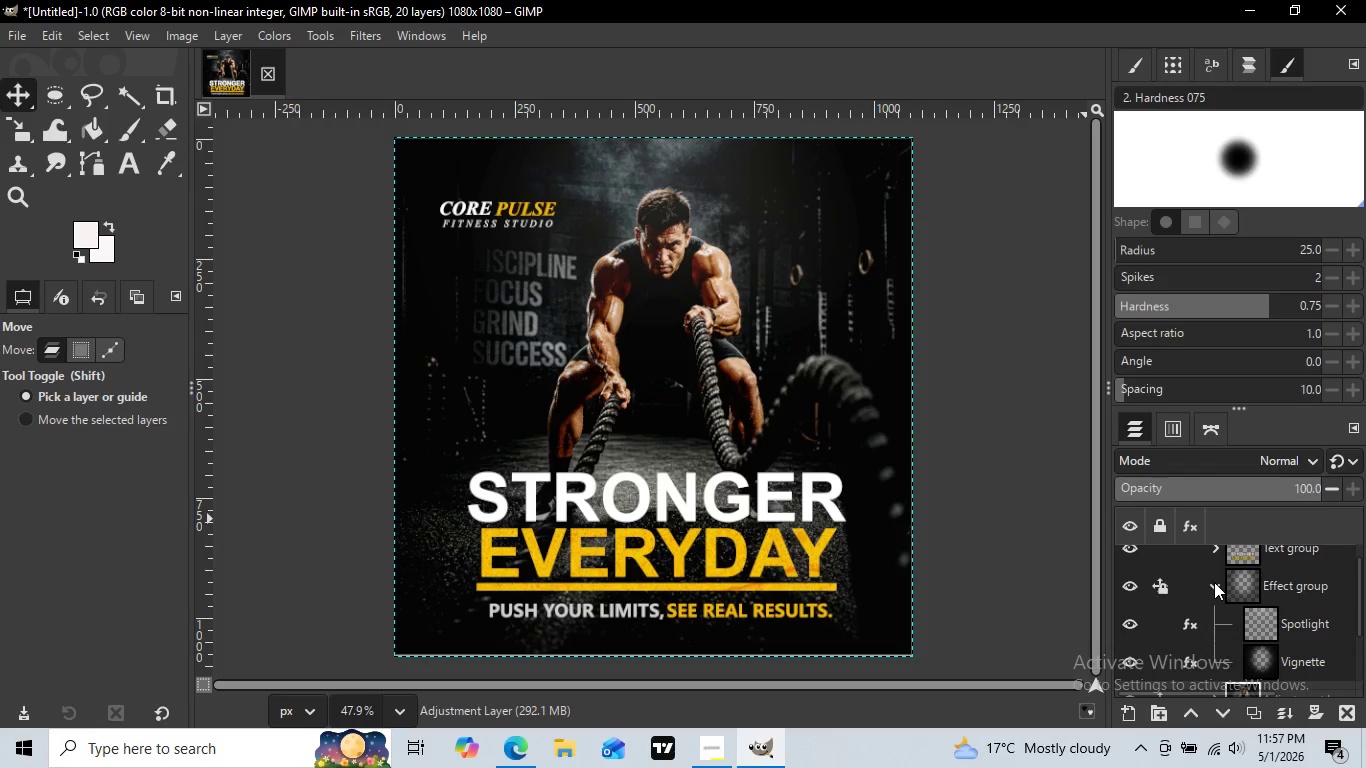 
left_click([1214, 582])
 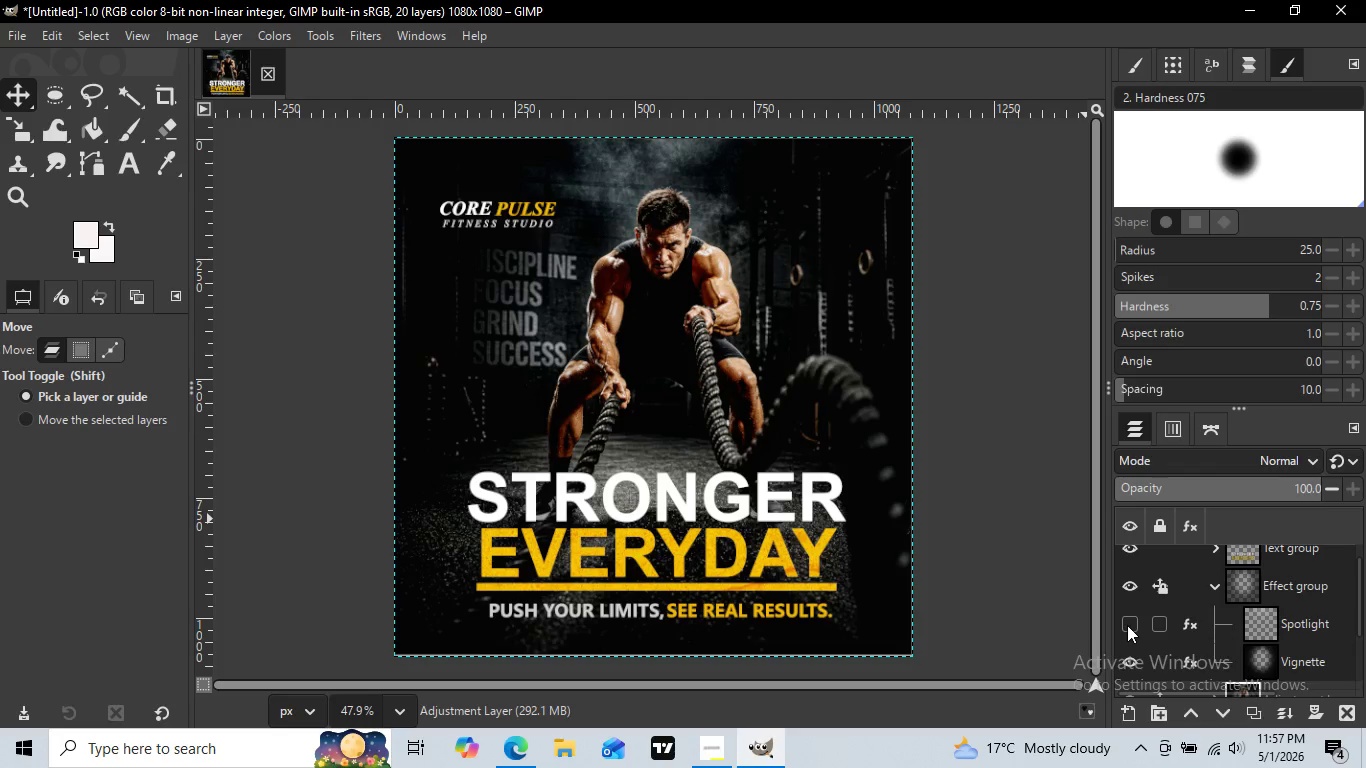 
left_click([1127, 625])
 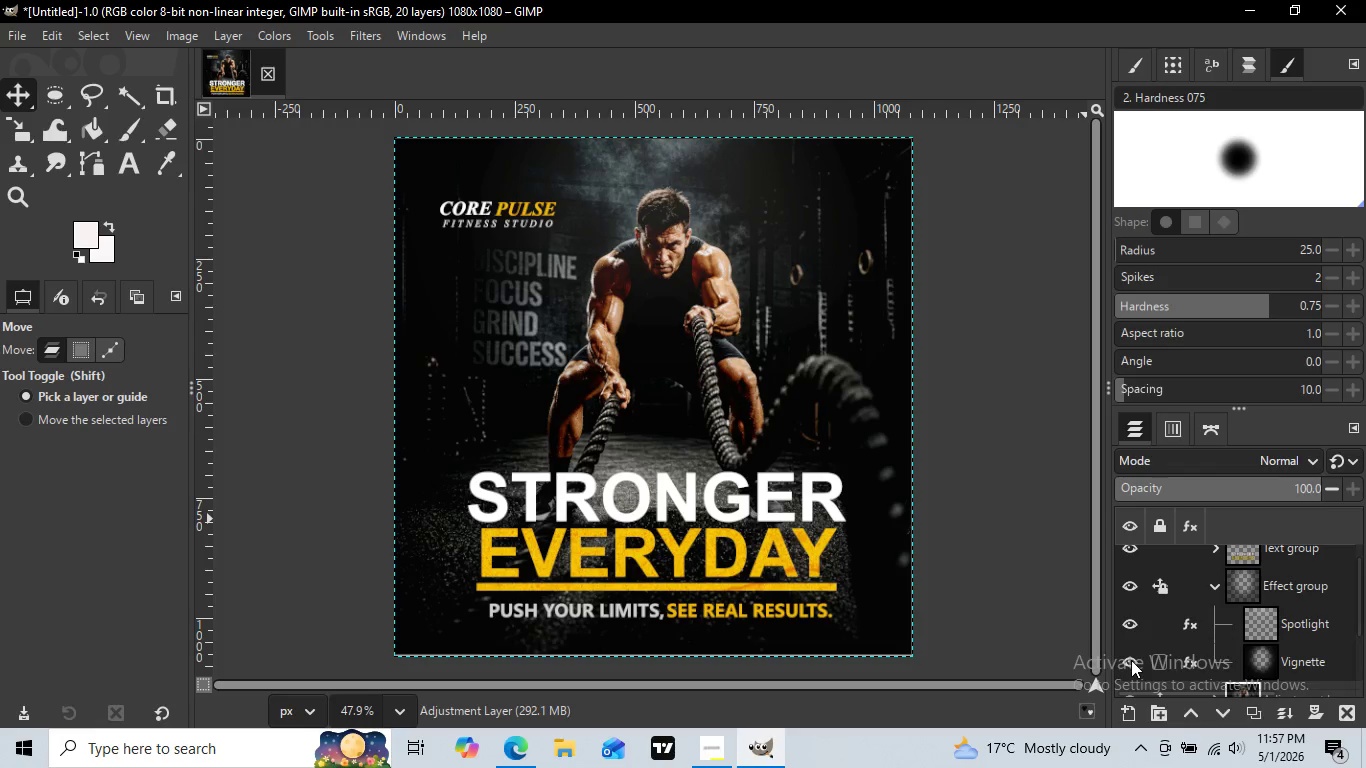 
left_click([1127, 625])
 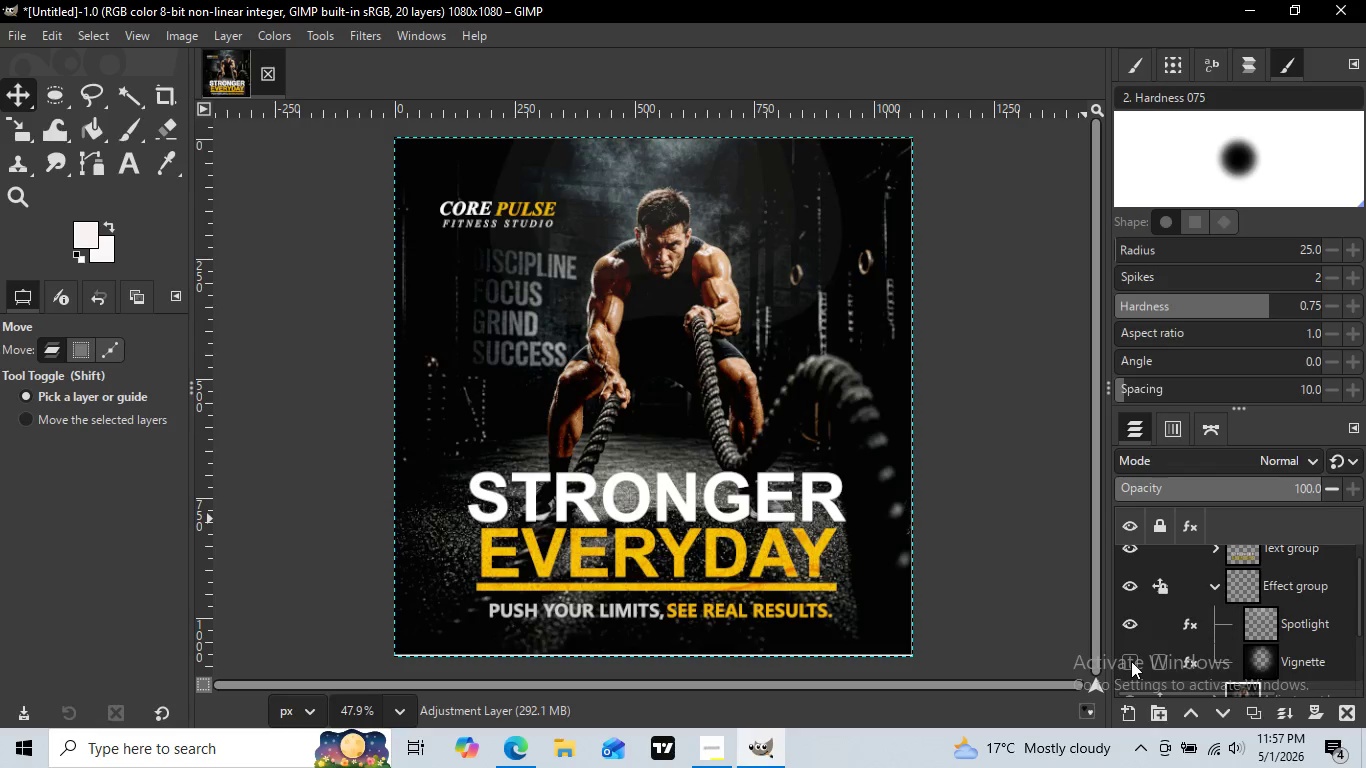 
left_click([1131, 661])
 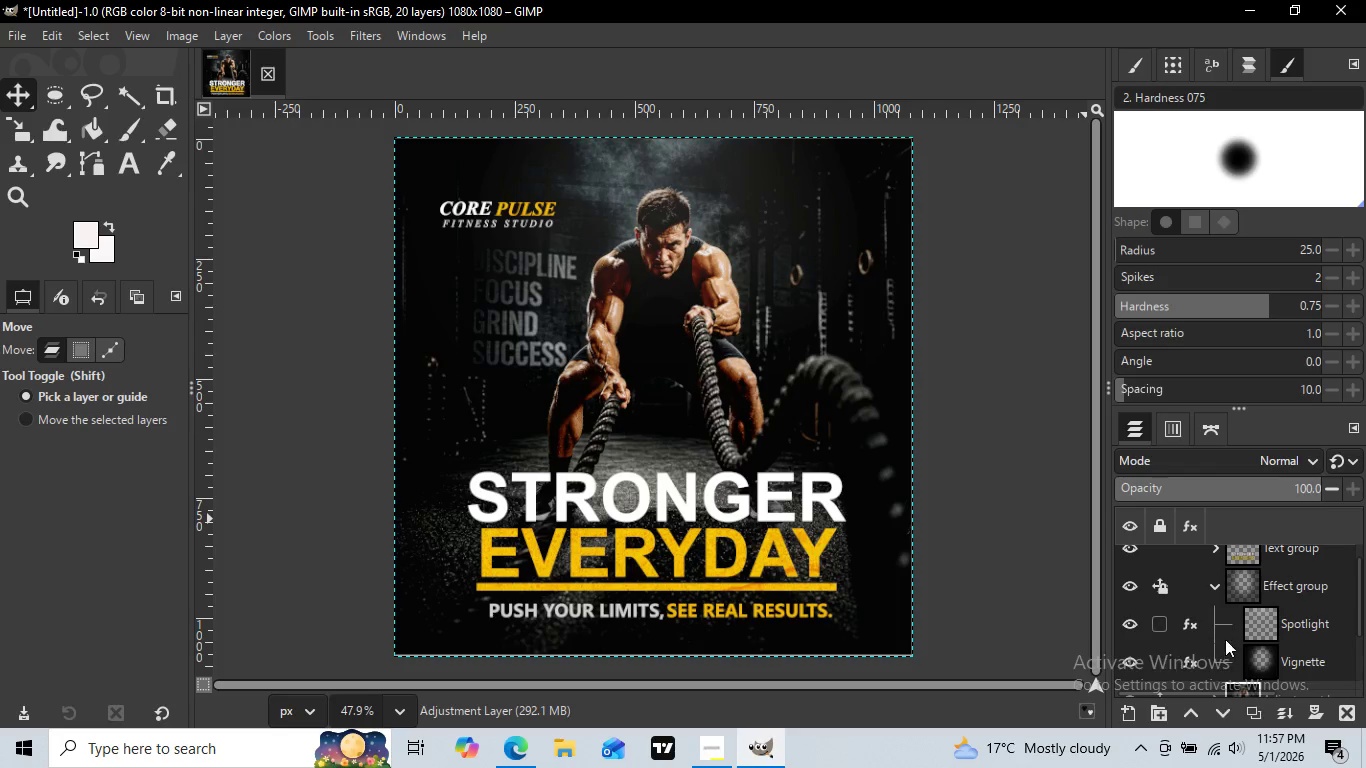 
left_click([1131, 661])
 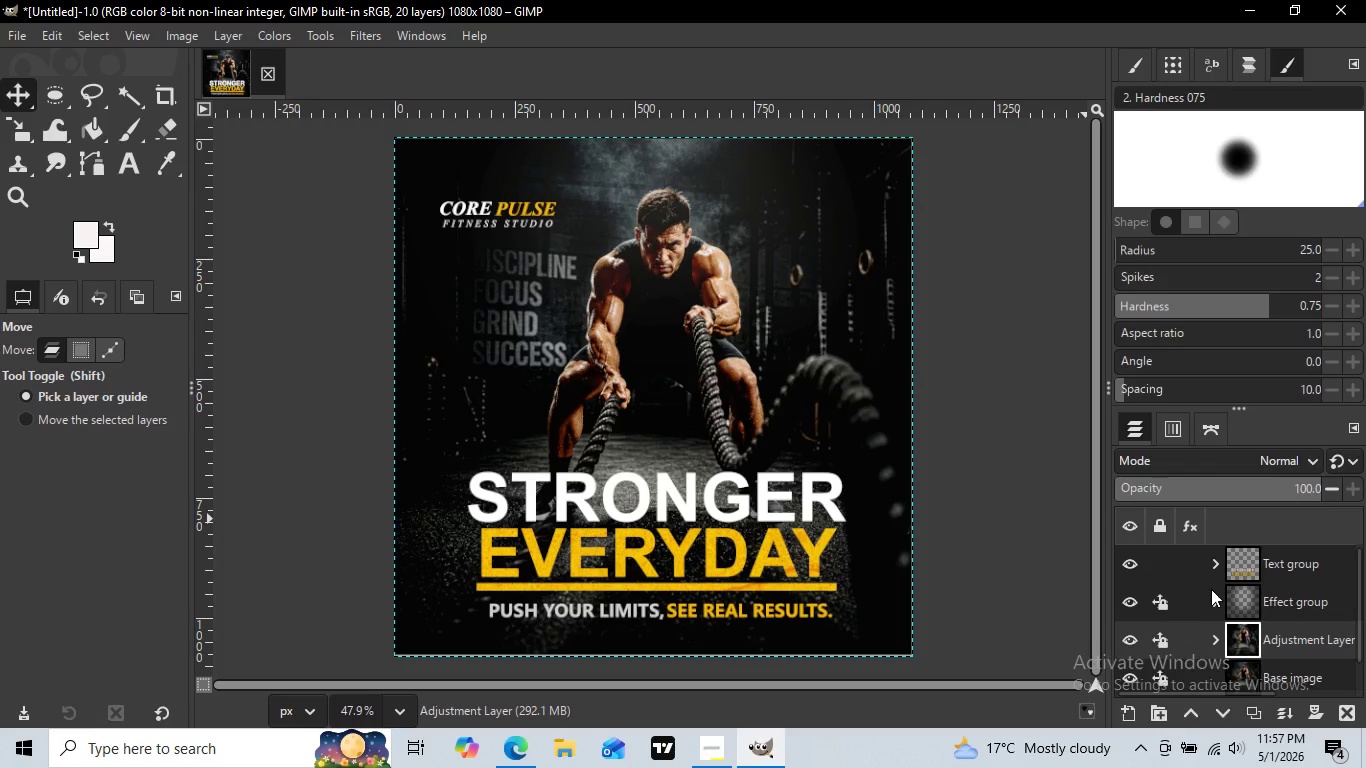 
left_click([1211, 589])
 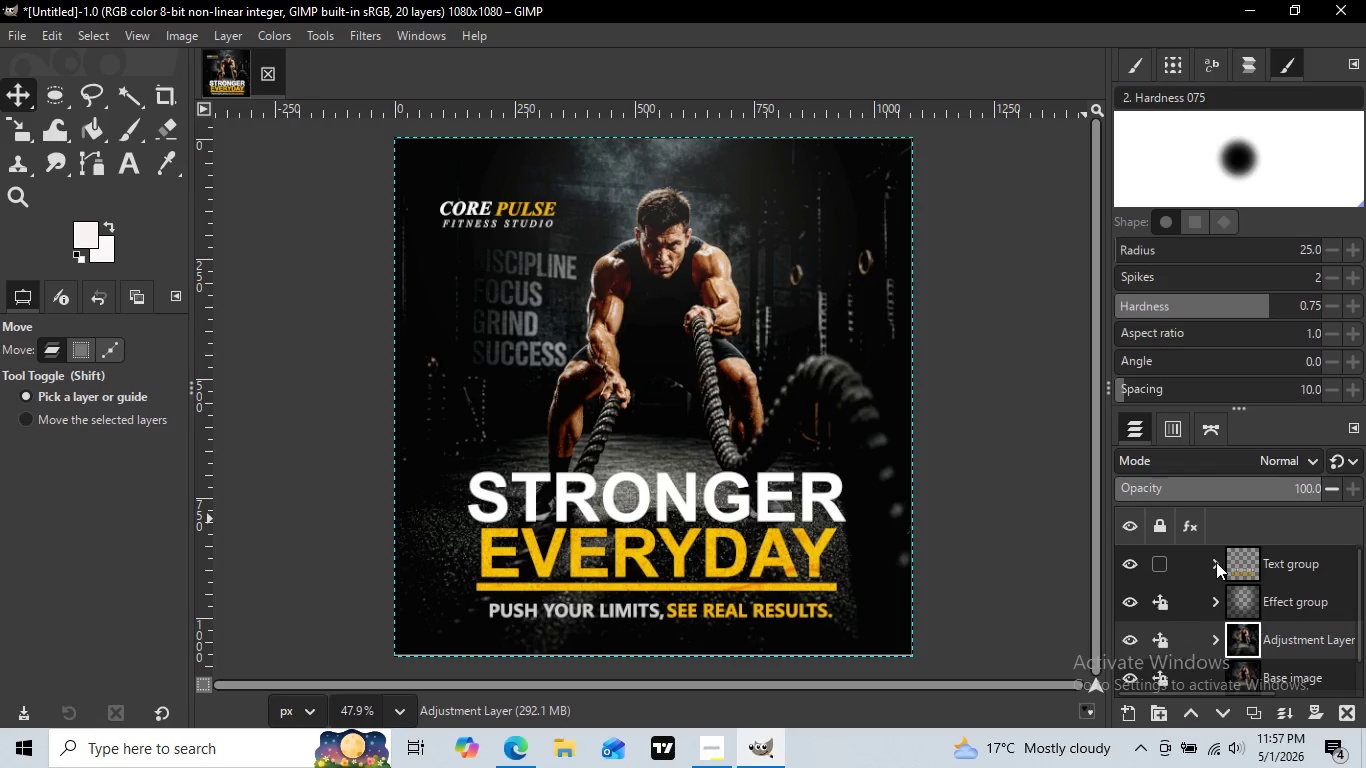 
scroll: coordinate [1211, 589], scroll_direction: up, amount: 1.0
 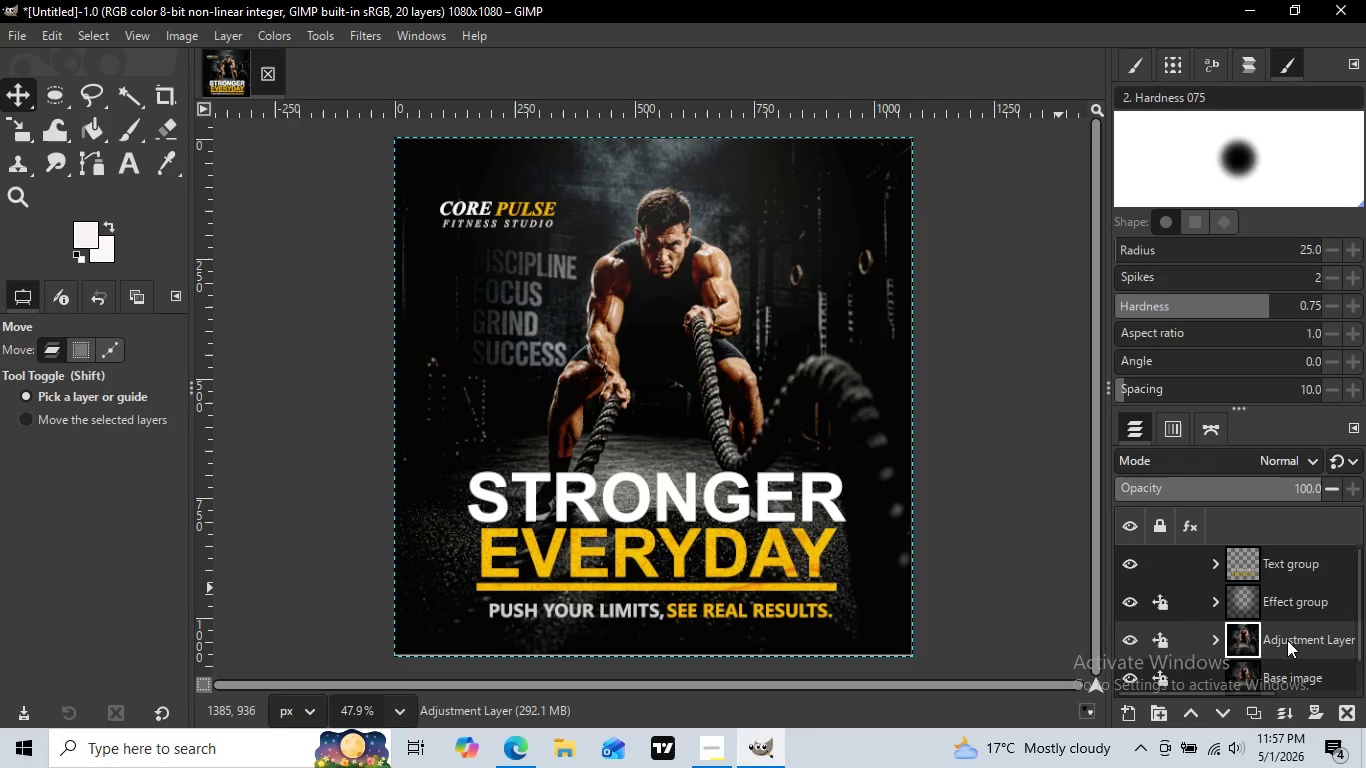 
wait(7.23)
 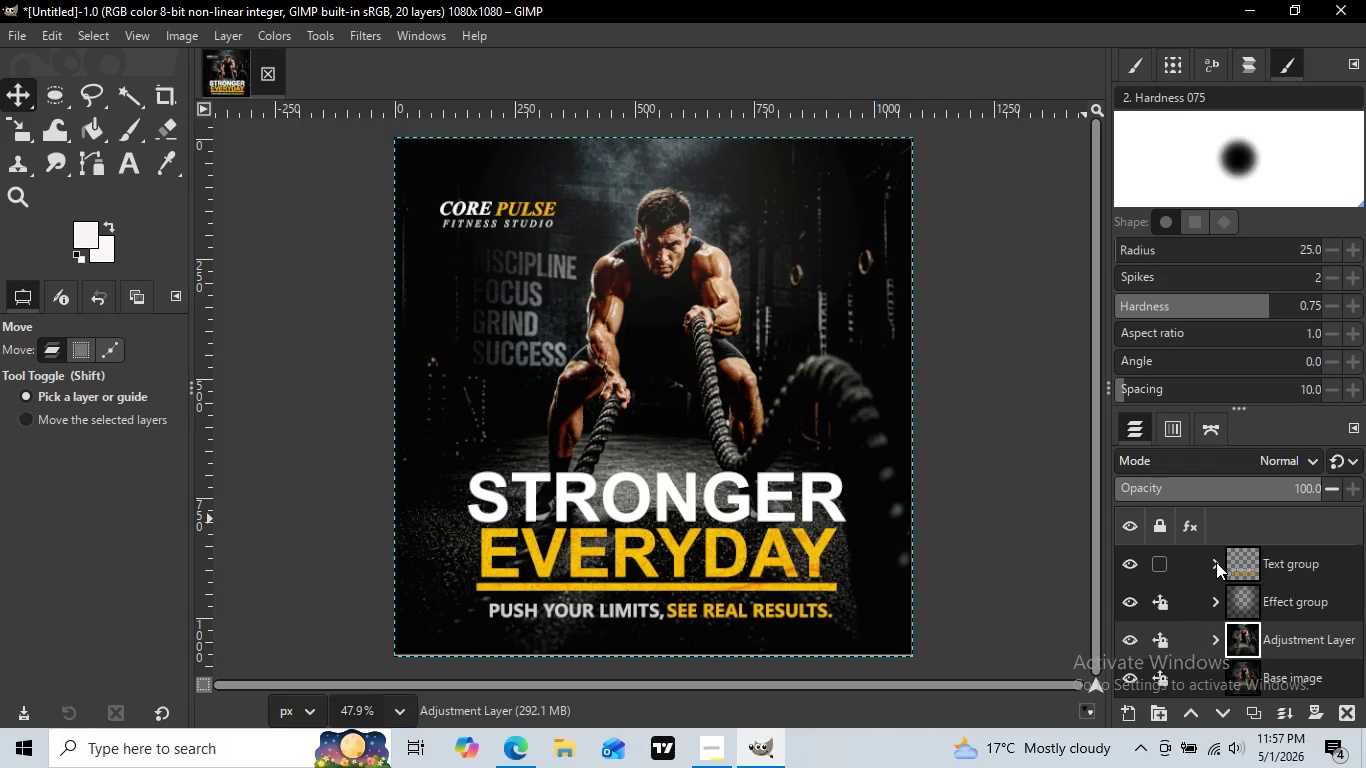 
scroll: coordinate [1286, 640], scroll_direction: down, amount: 1.0
 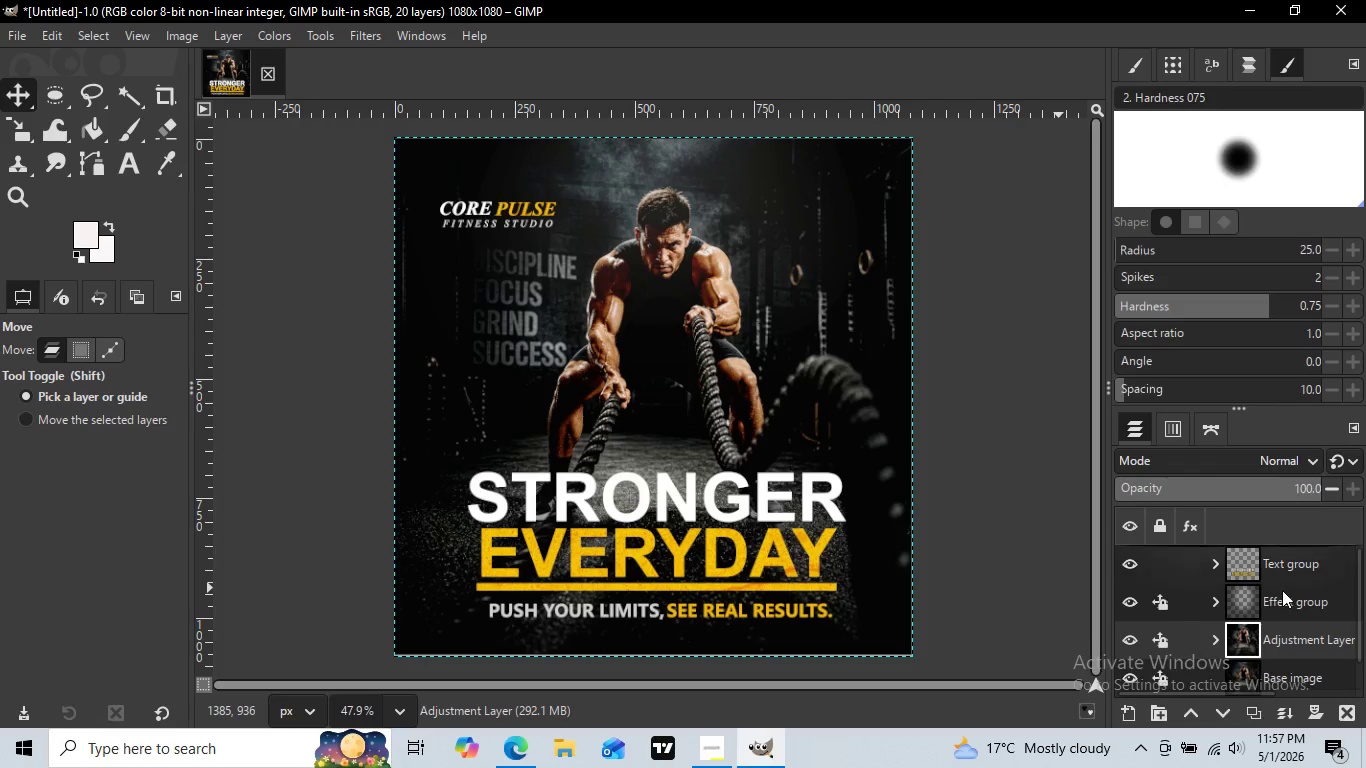 
scroll: coordinate [1281, 590], scroll_direction: up, amount: 8.0
 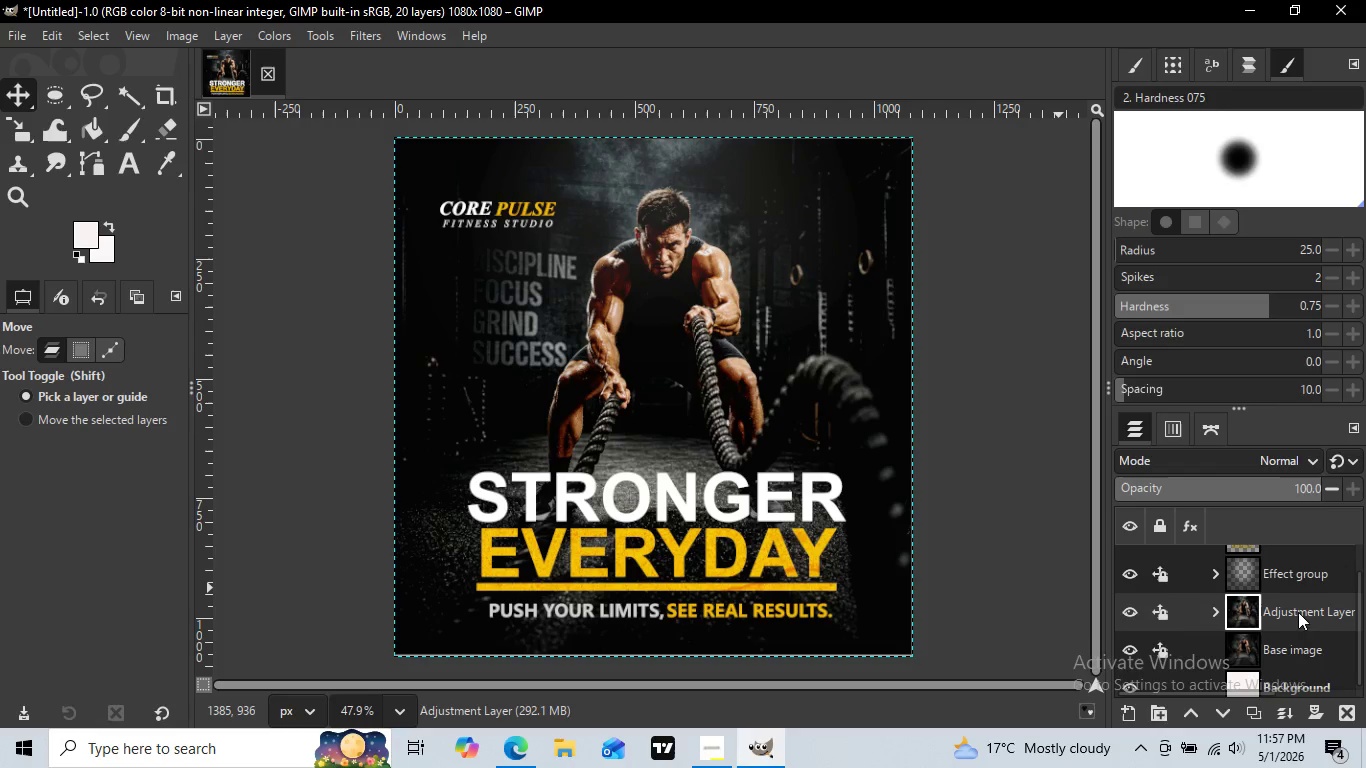 
scroll: coordinate [1301, 608], scroll_direction: down, amount: 2.0
 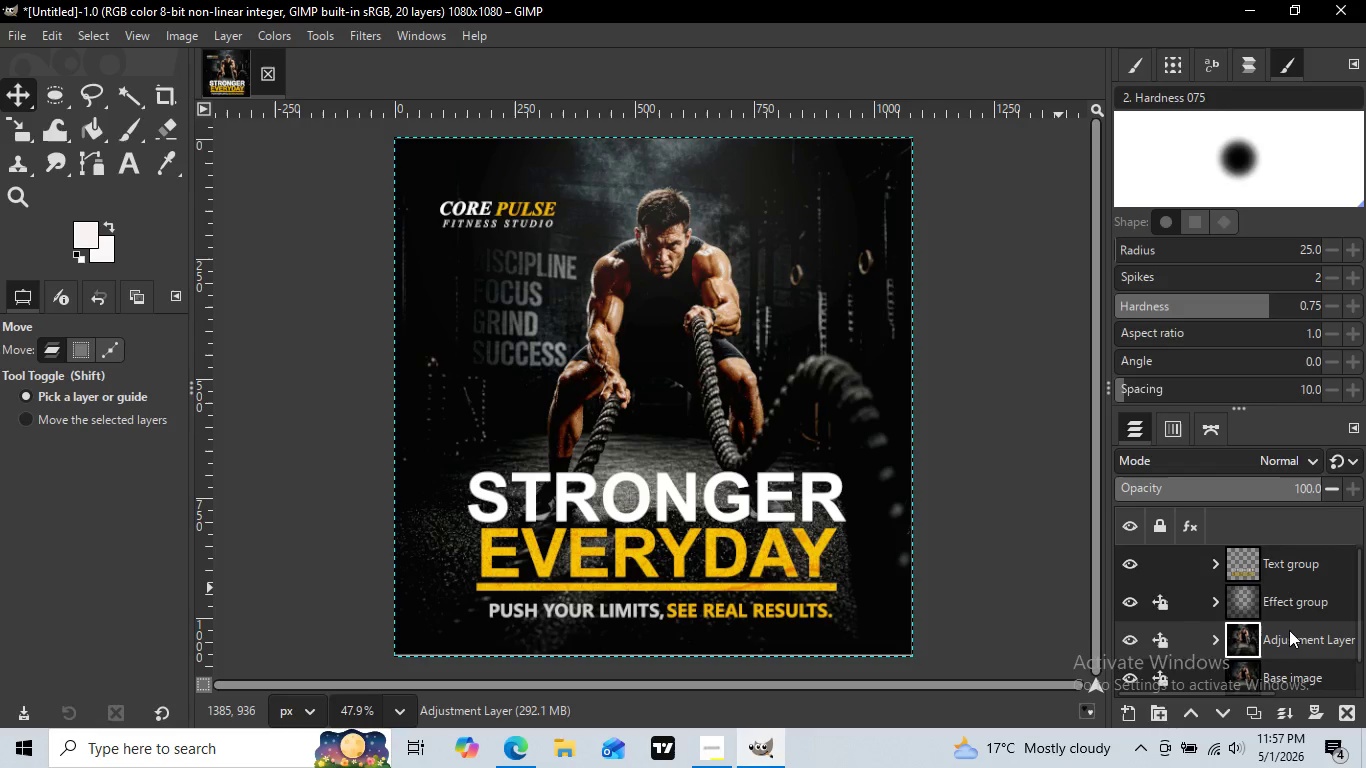 
scroll: coordinate [1289, 630], scroll_direction: up, amount: 5.0
 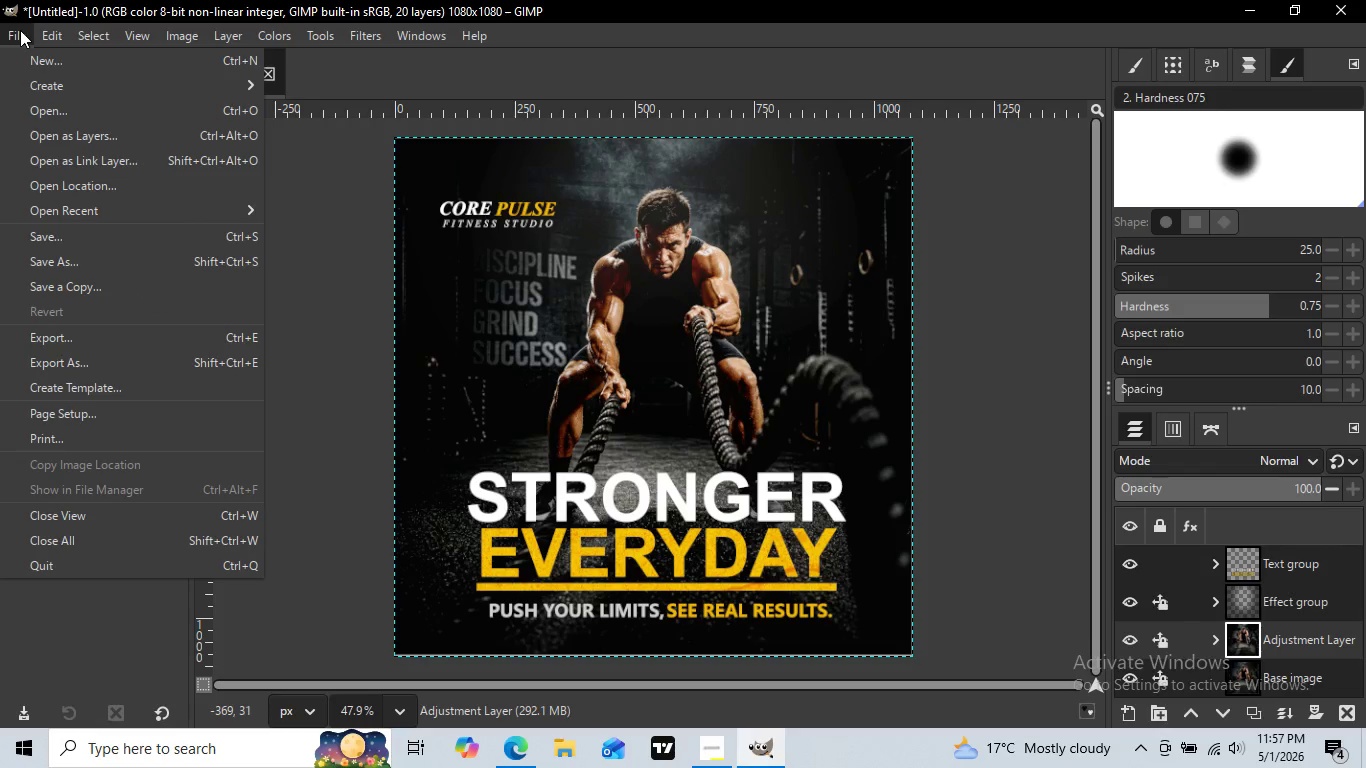 
left_click([20, 30])
 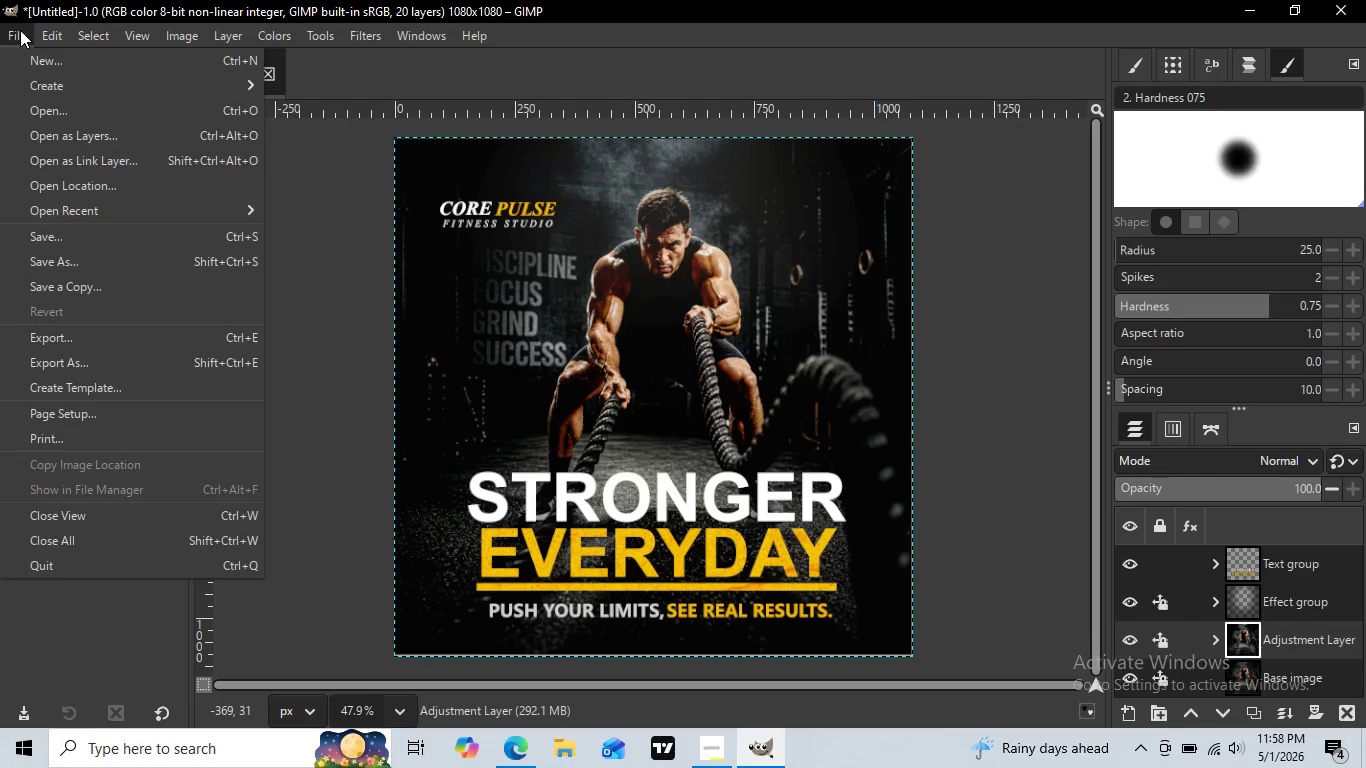 
wait(19.83)
 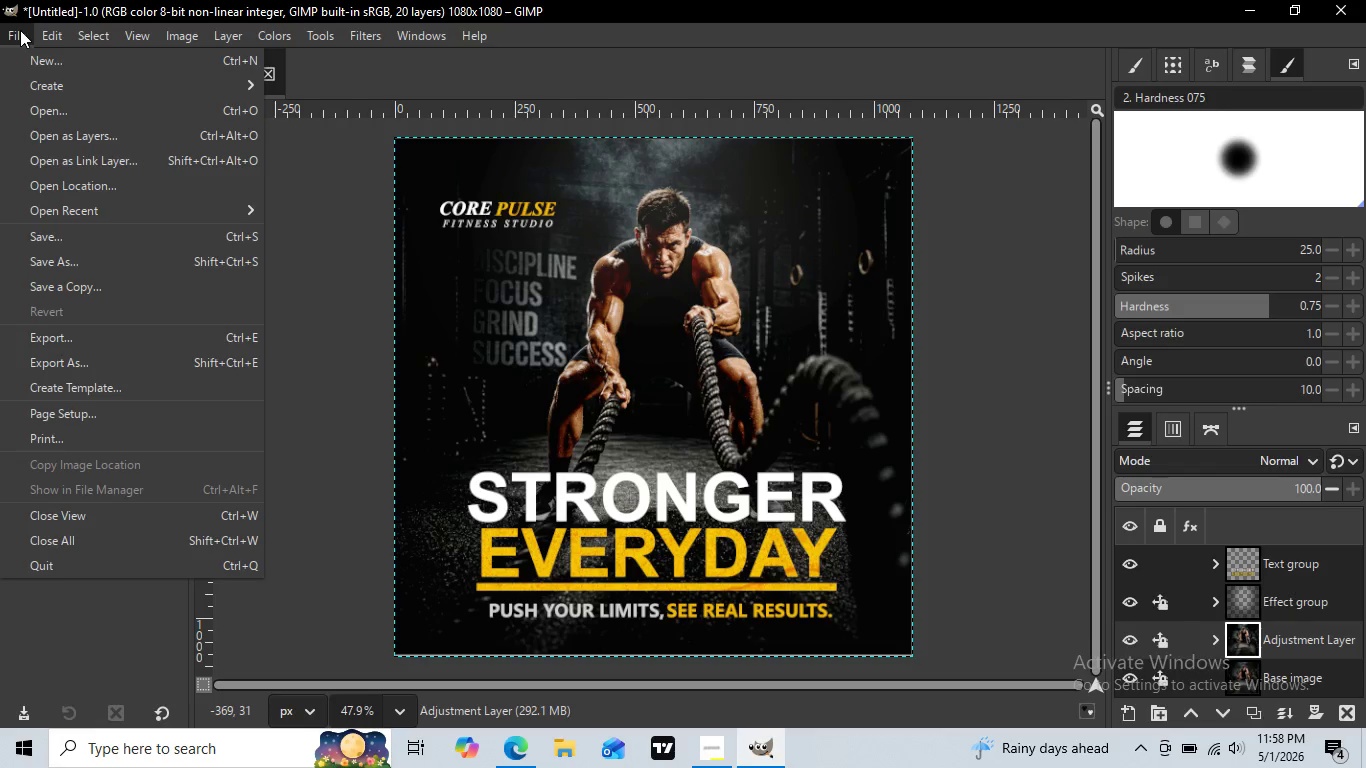 
left_click([316, 59])
 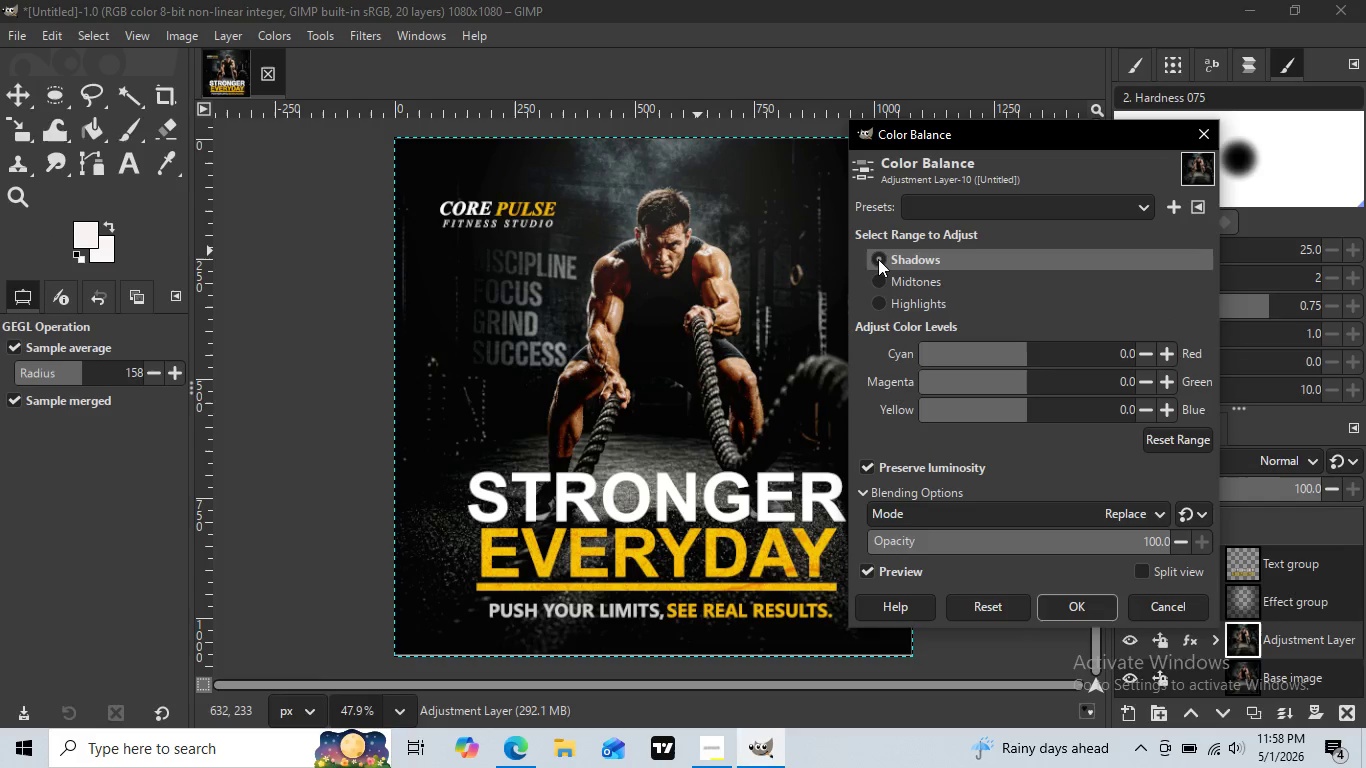 
left_click([878, 259])
 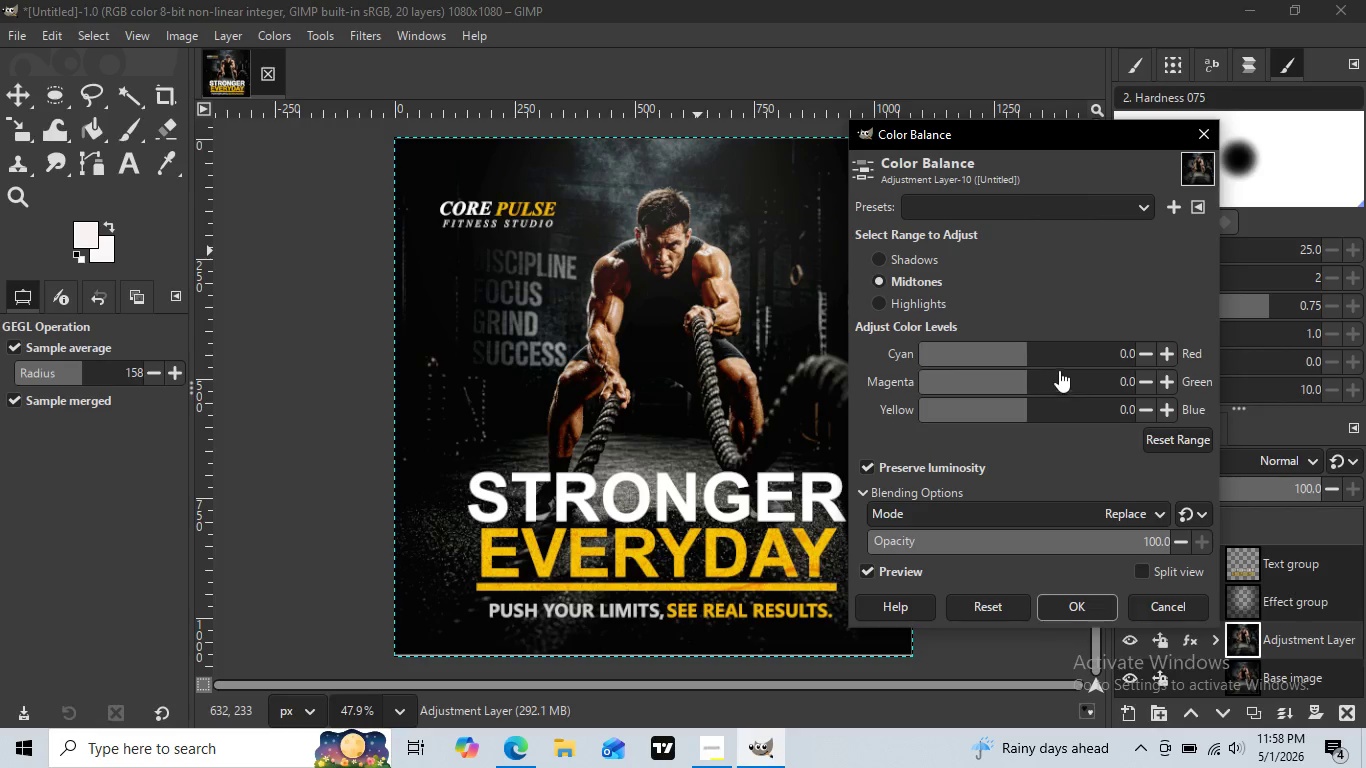 
left_click([882, 280])
 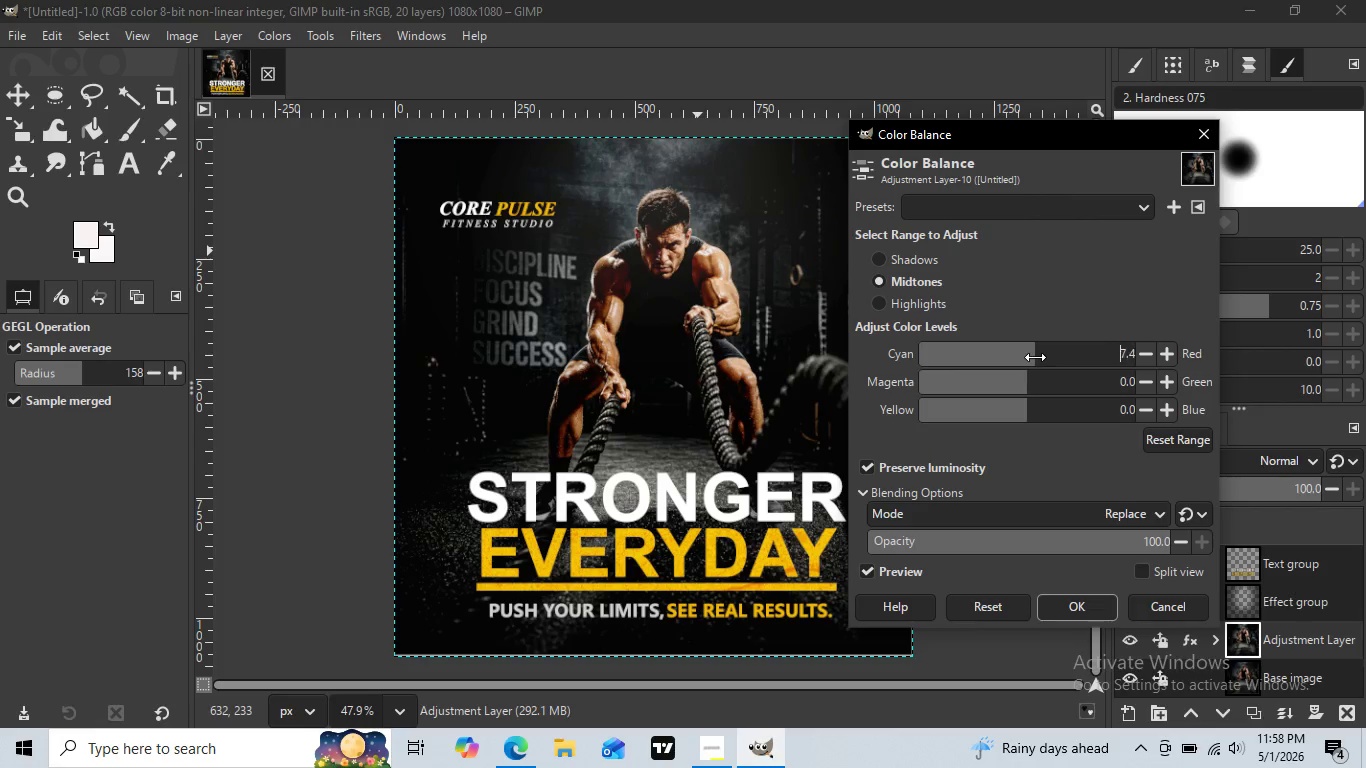 
left_click_drag(start_coordinate=[1026, 355], to_coordinate=[1028, 360])
 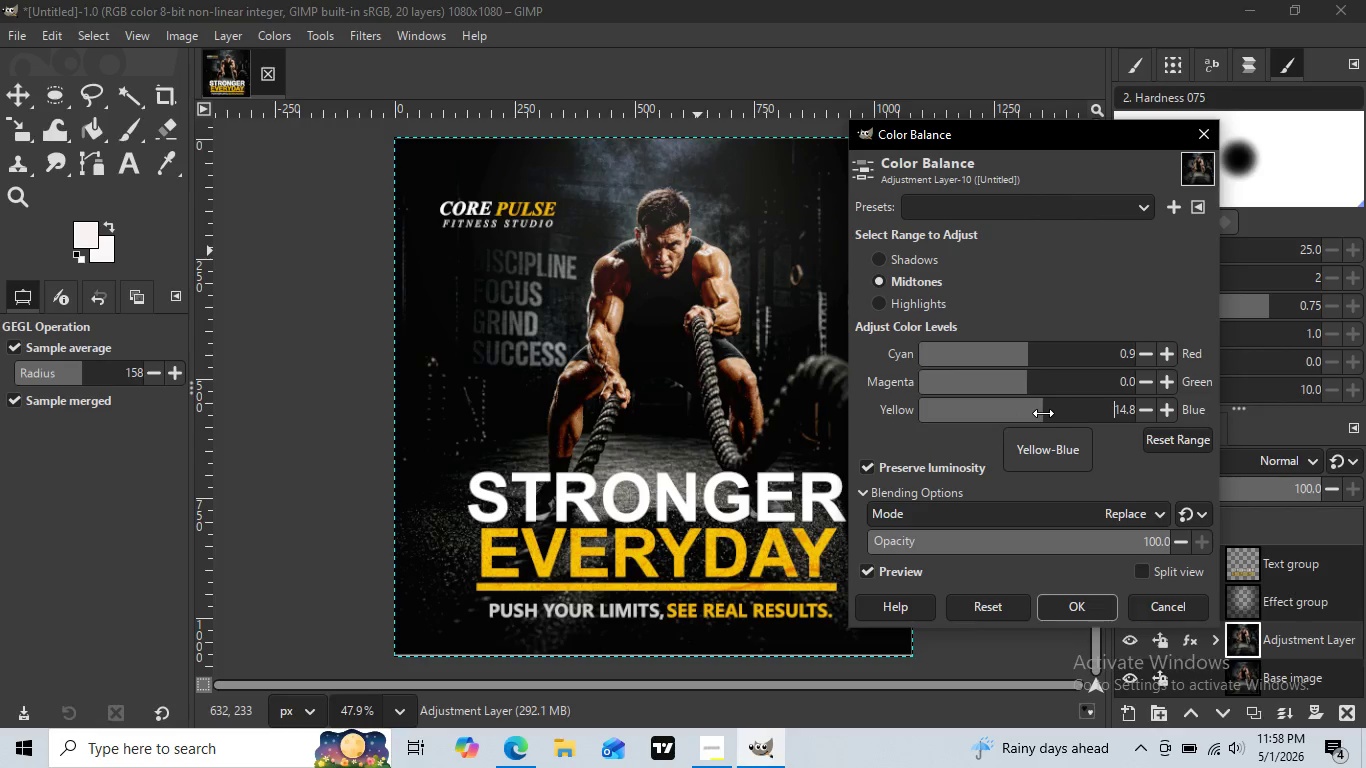 
left_click_drag(start_coordinate=[1027, 413], to_coordinate=[1043, 413])
 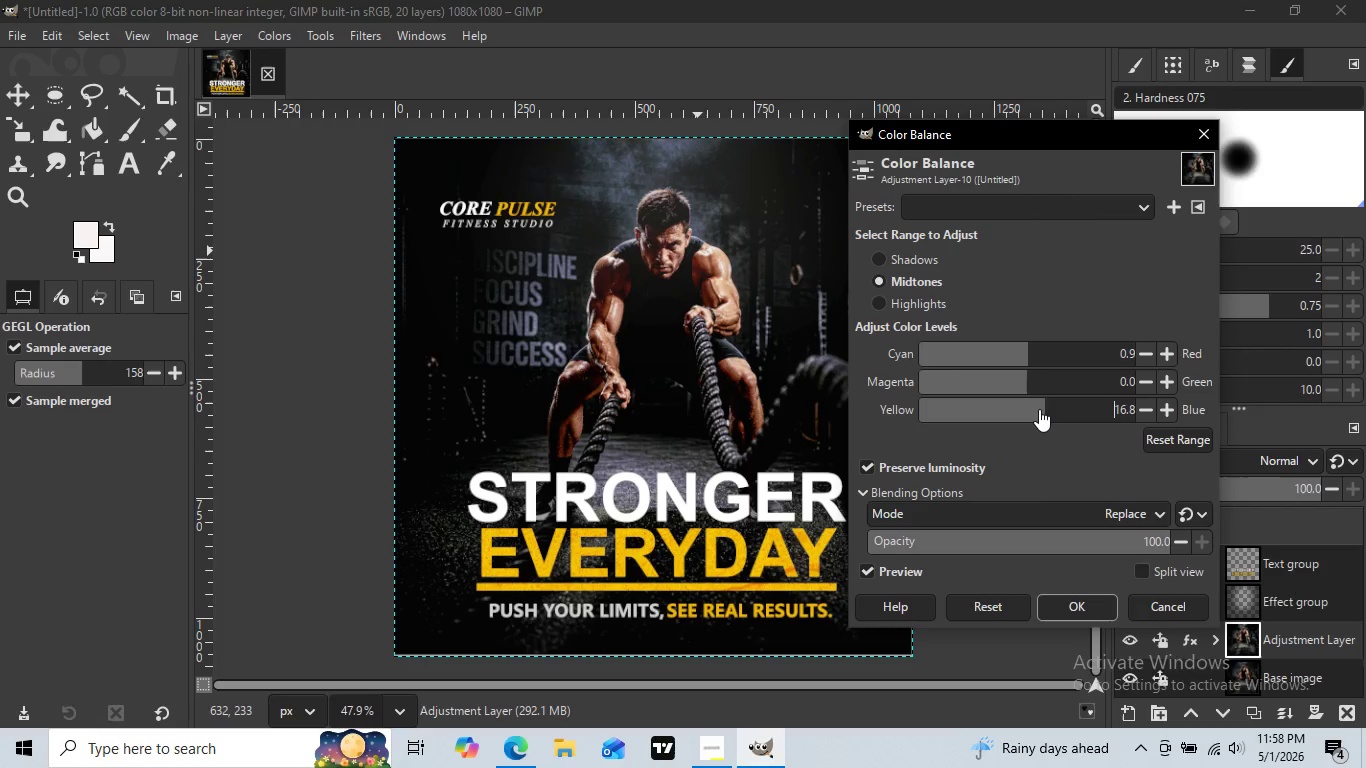 
double_click([1168, 410])
 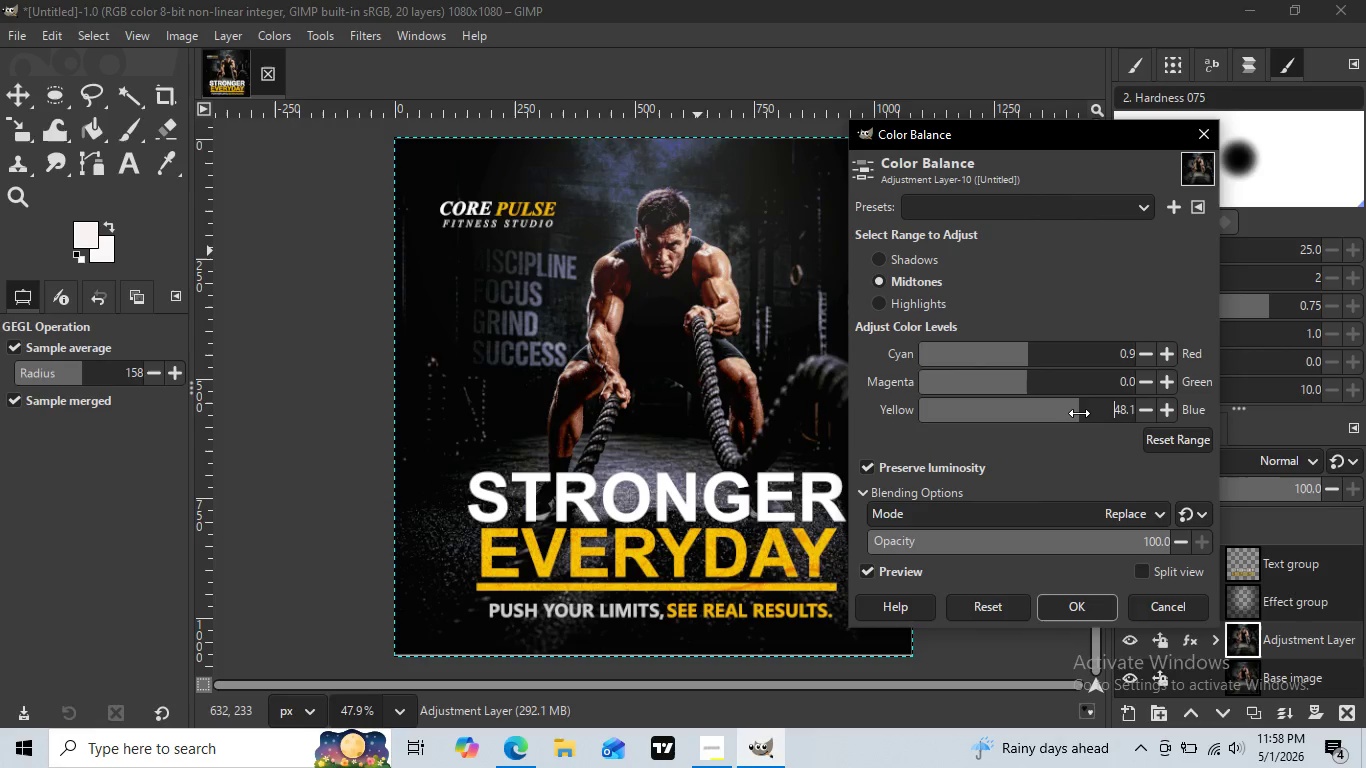 
left_click_drag(start_coordinate=[1044, 410], to_coordinate=[1037, 413])
 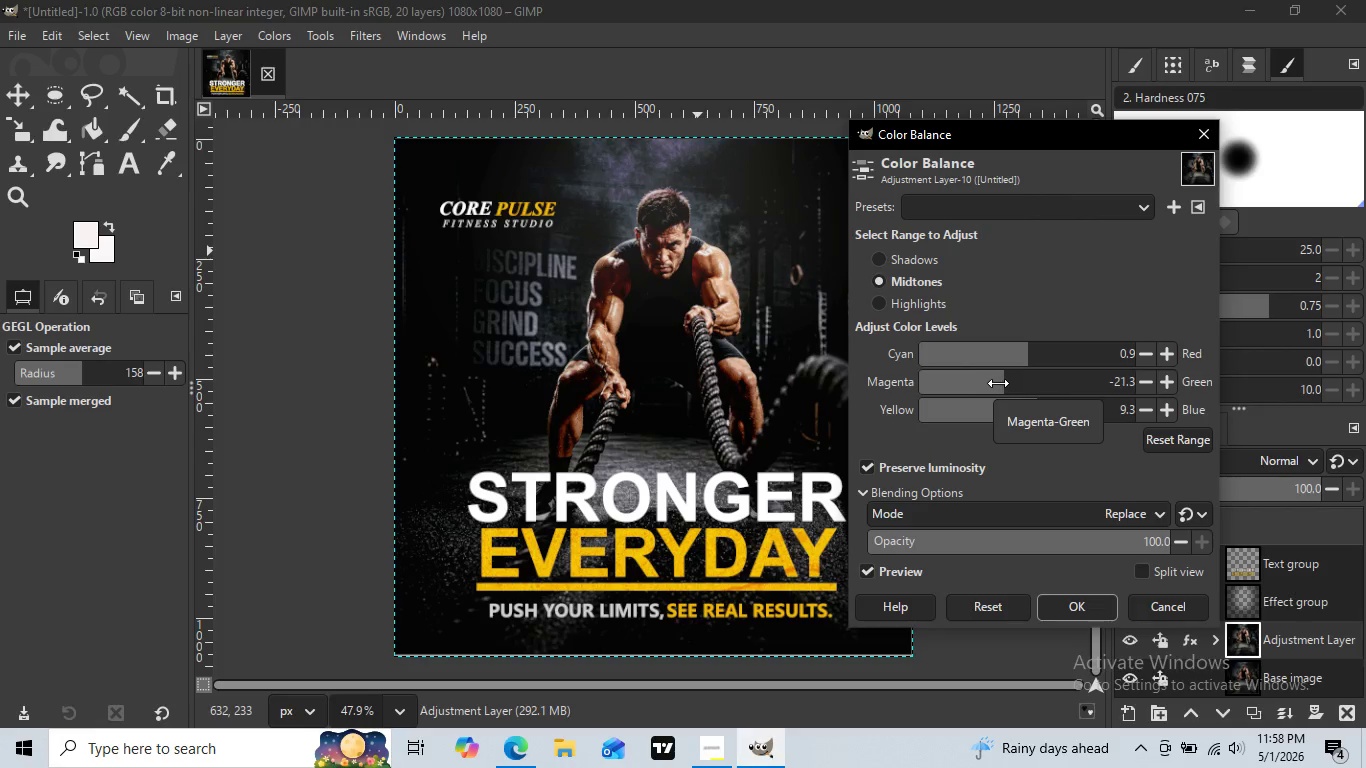 
left_click_drag(start_coordinate=[1026, 381], to_coordinate=[1033, 385])
 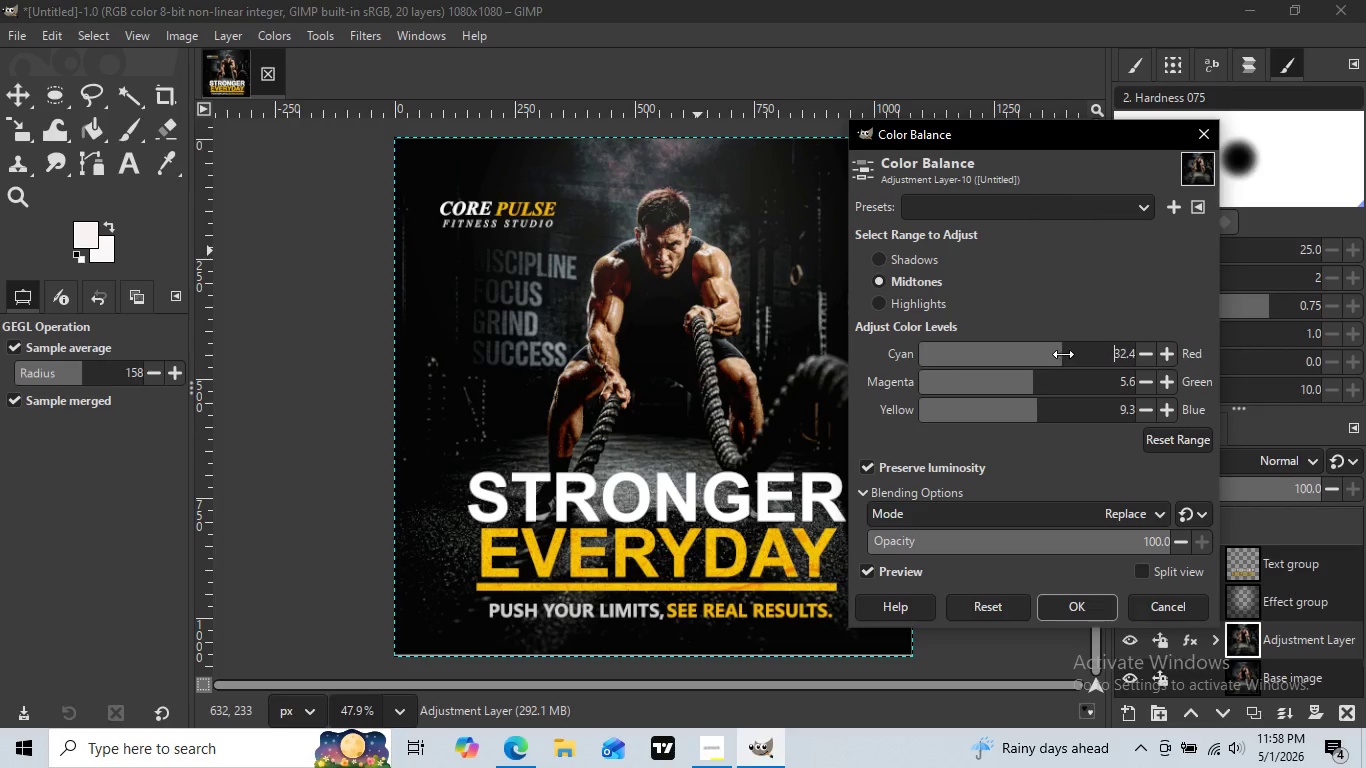 
left_click_drag(start_coordinate=[1029, 352], to_coordinate=[1031, 358])
 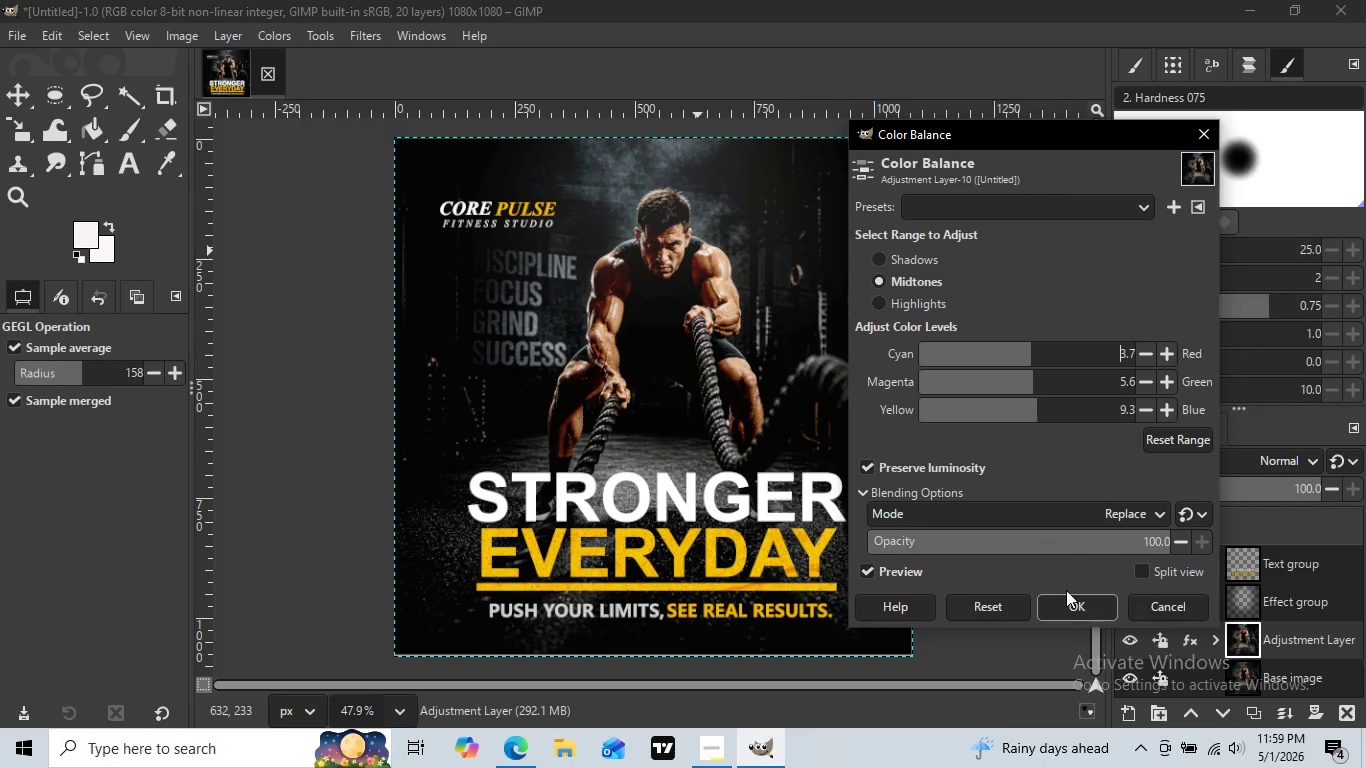 
scroll: coordinate [1055, 458], scroll_direction: down, amount: 2.0
 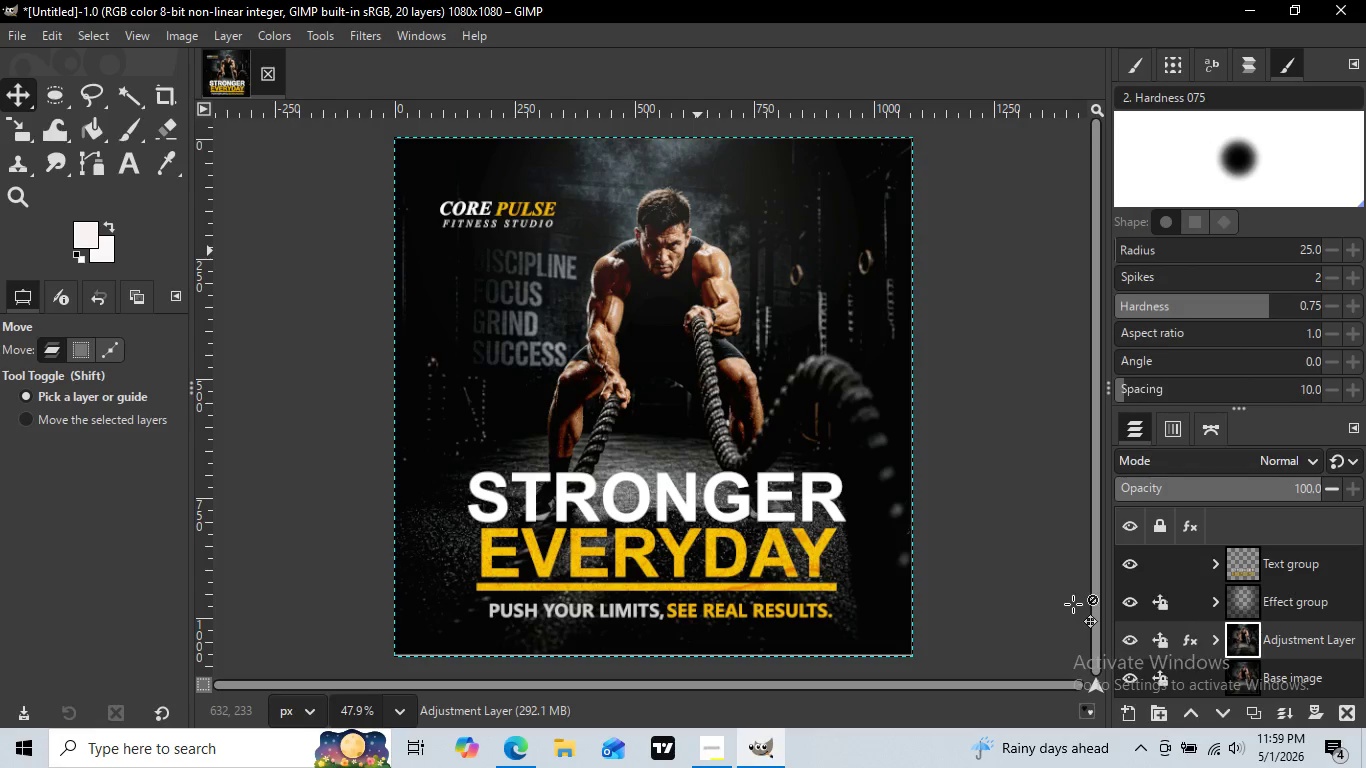 
left_click([1073, 604])
 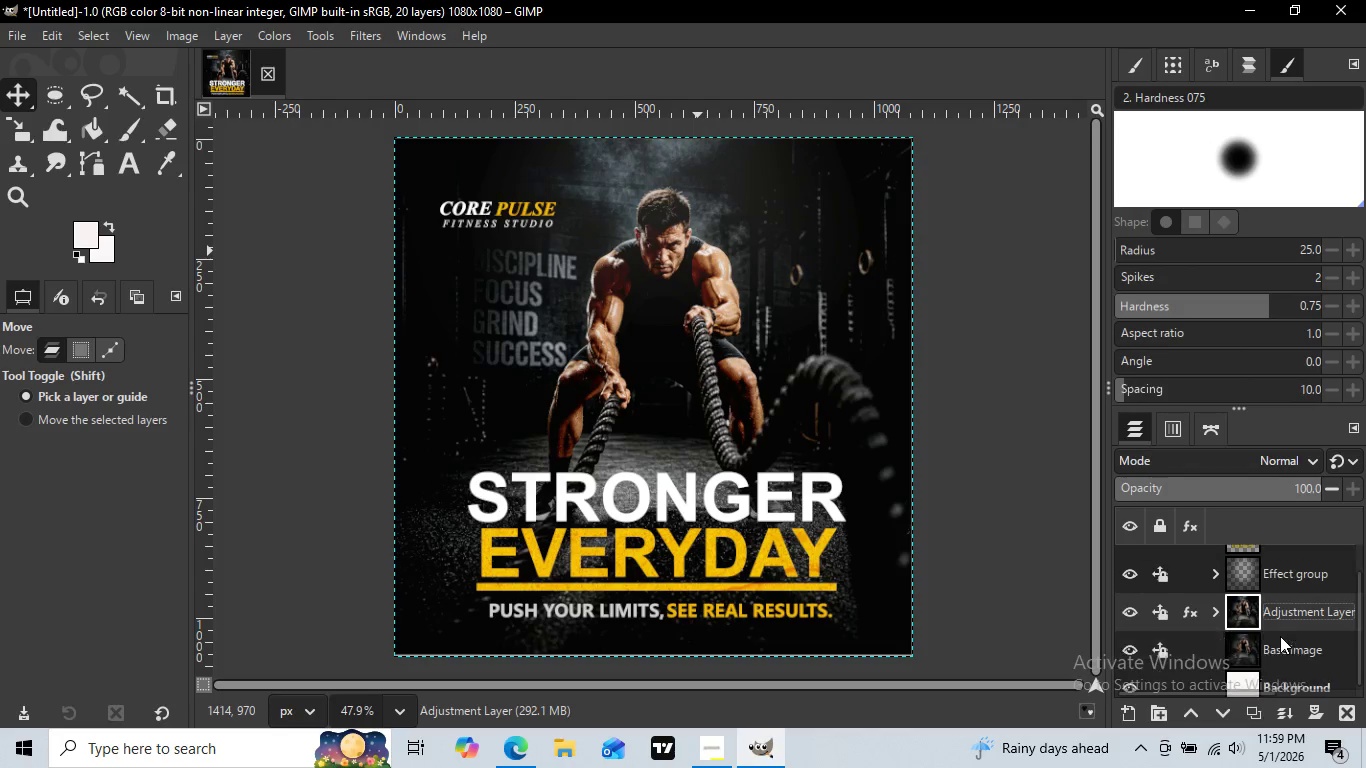 
left_click([1279, 636])
 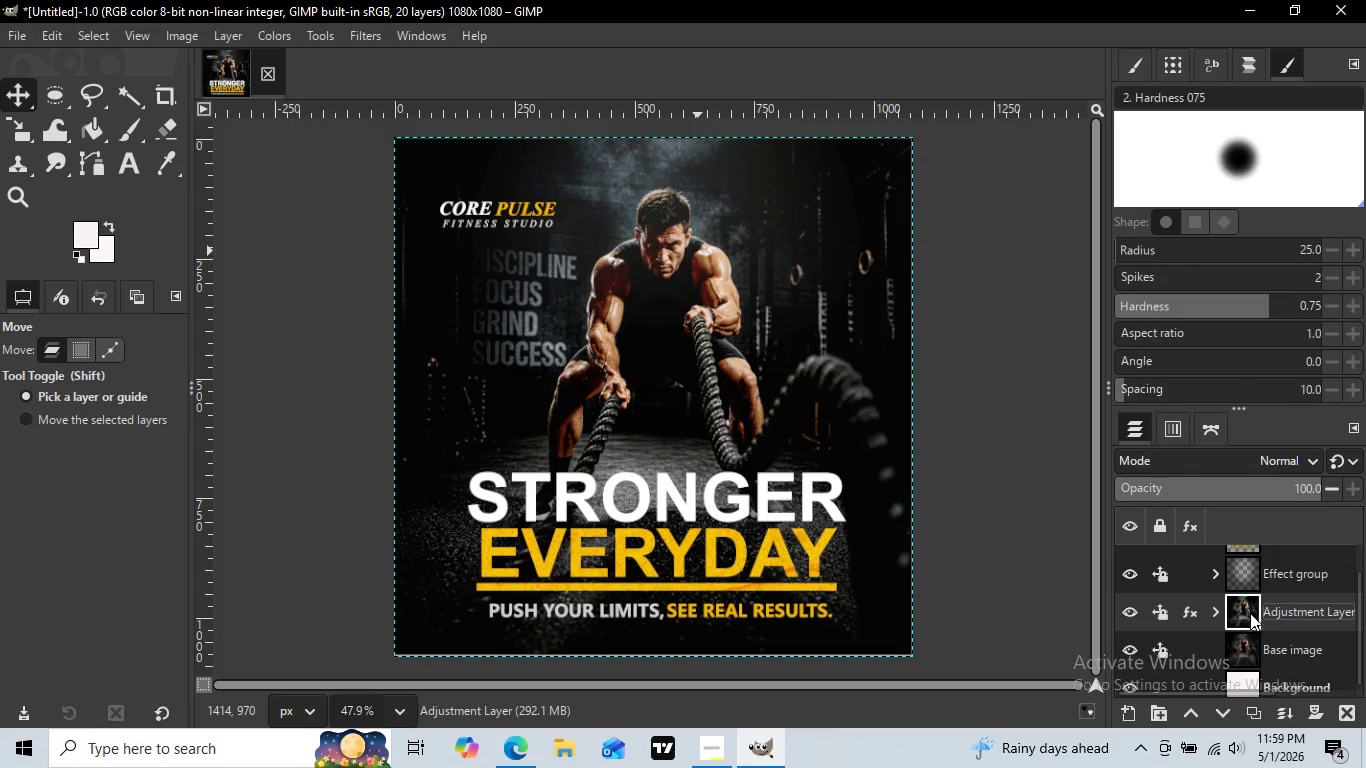 
scroll: coordinate [1280, 636], scroll_direction: down, amount: 1.0
 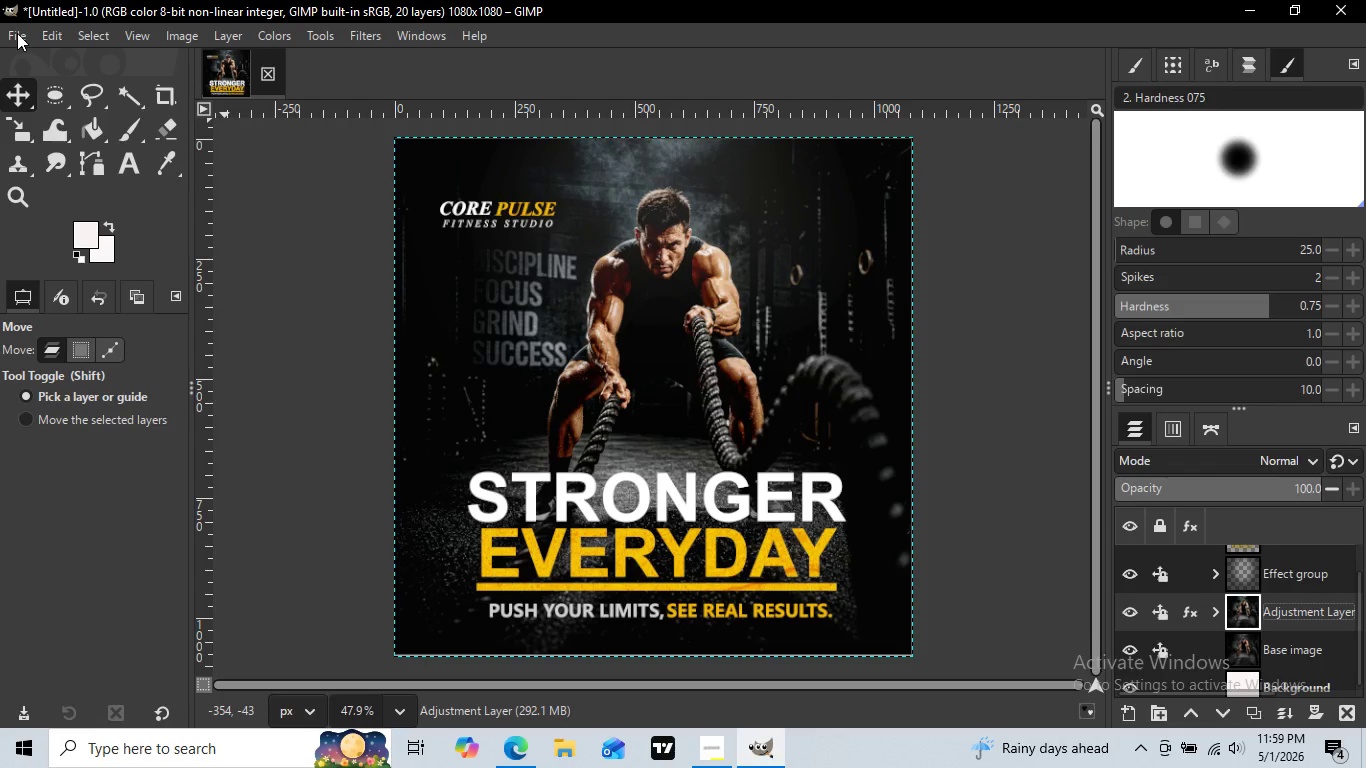 
wait(8.35)
 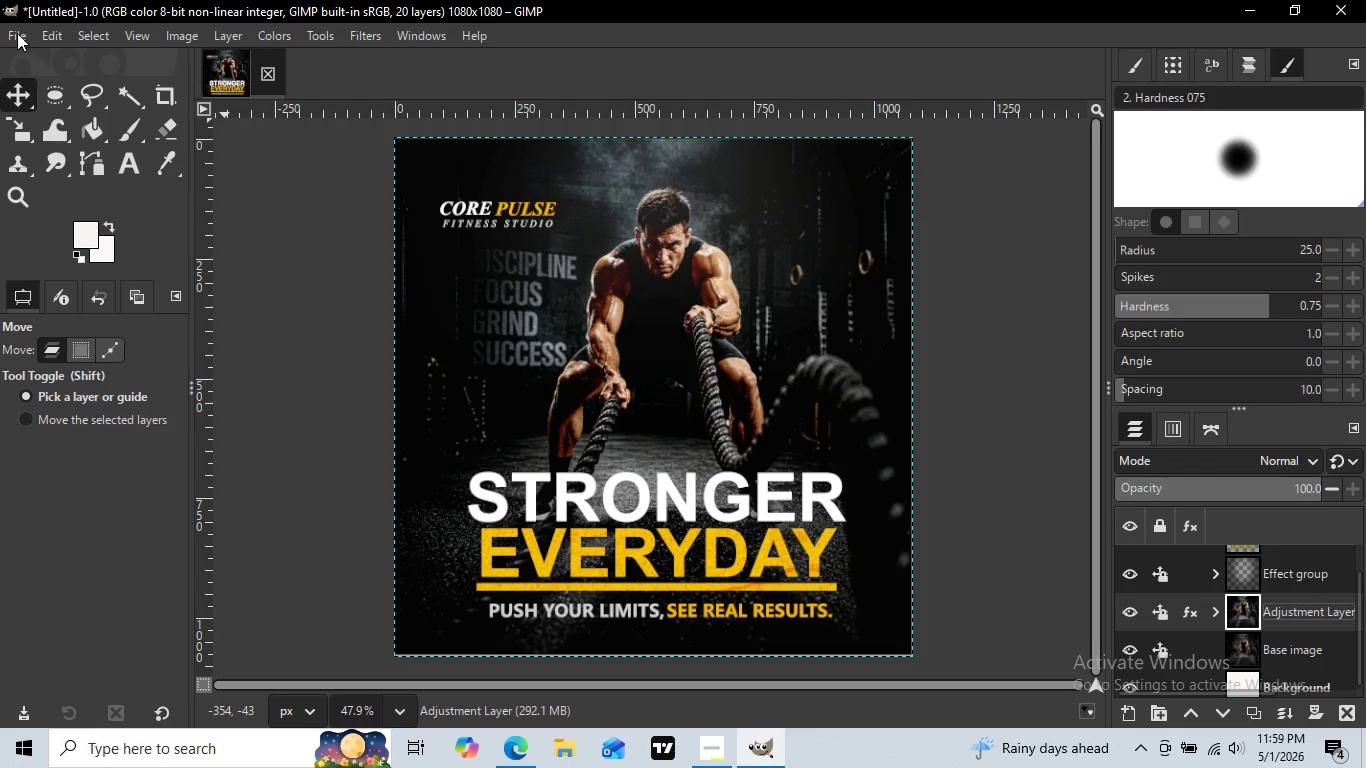 
scroll: coordinate [1275, 603], scroll_direction: up, amount: 6.0
 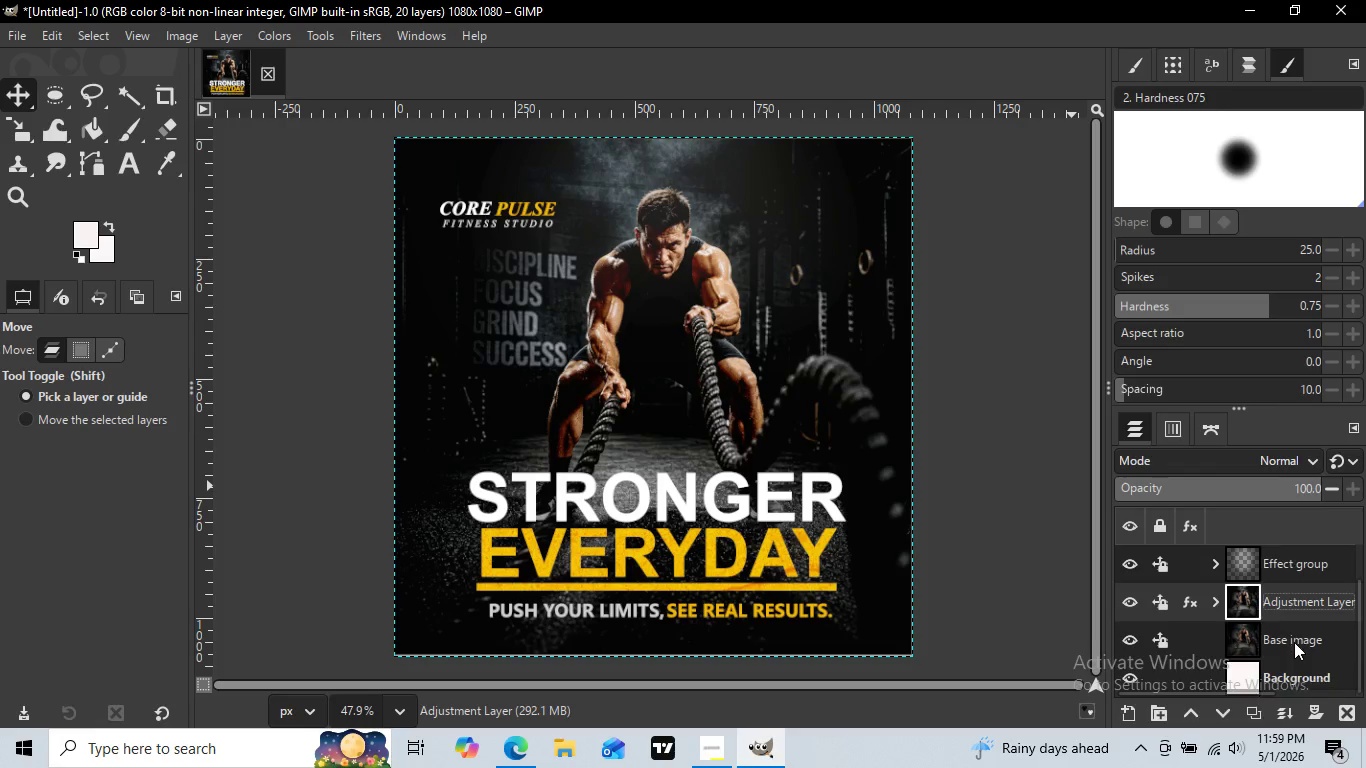 
scroll: coordinate [1291, 607], scroll_direction: down, amount: 1.0
 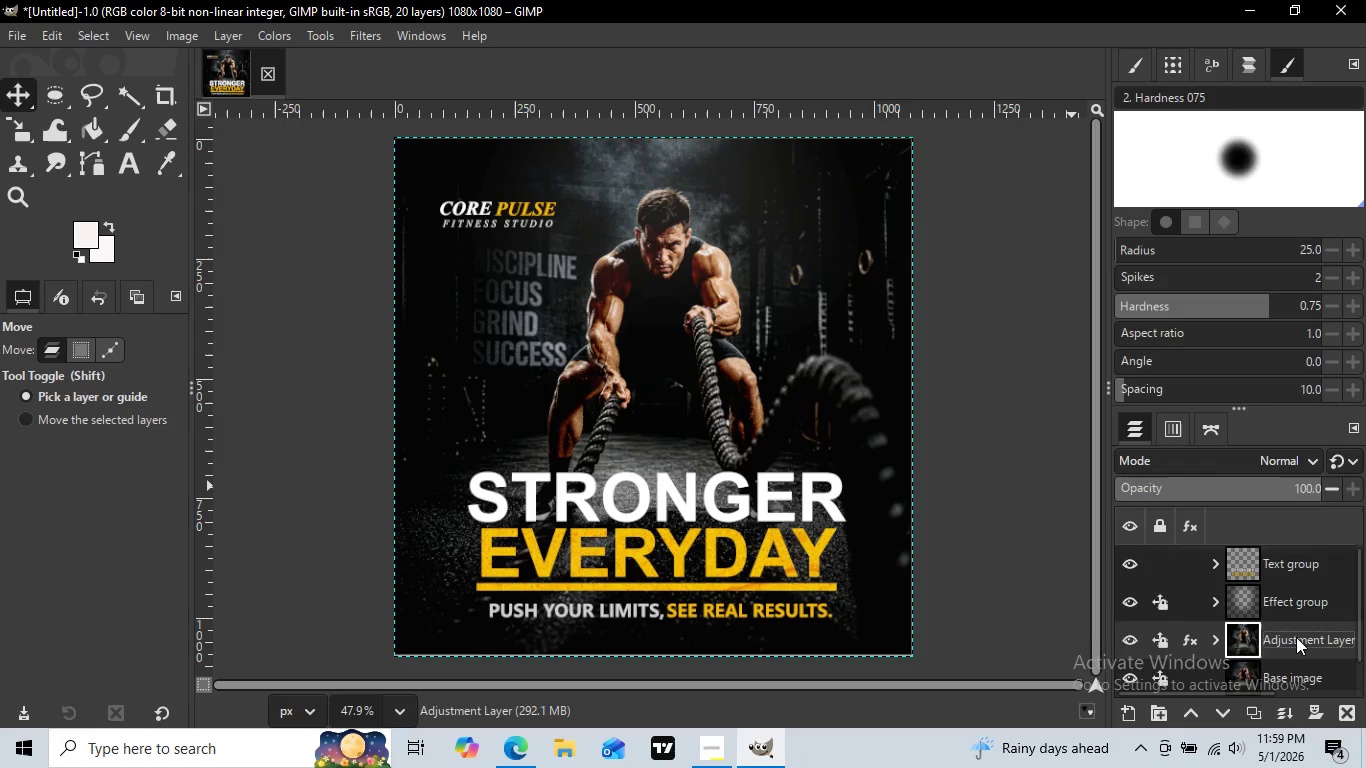 
scroll: coordinate [1294, 641], scroll_direction: up, amount: 2.0
 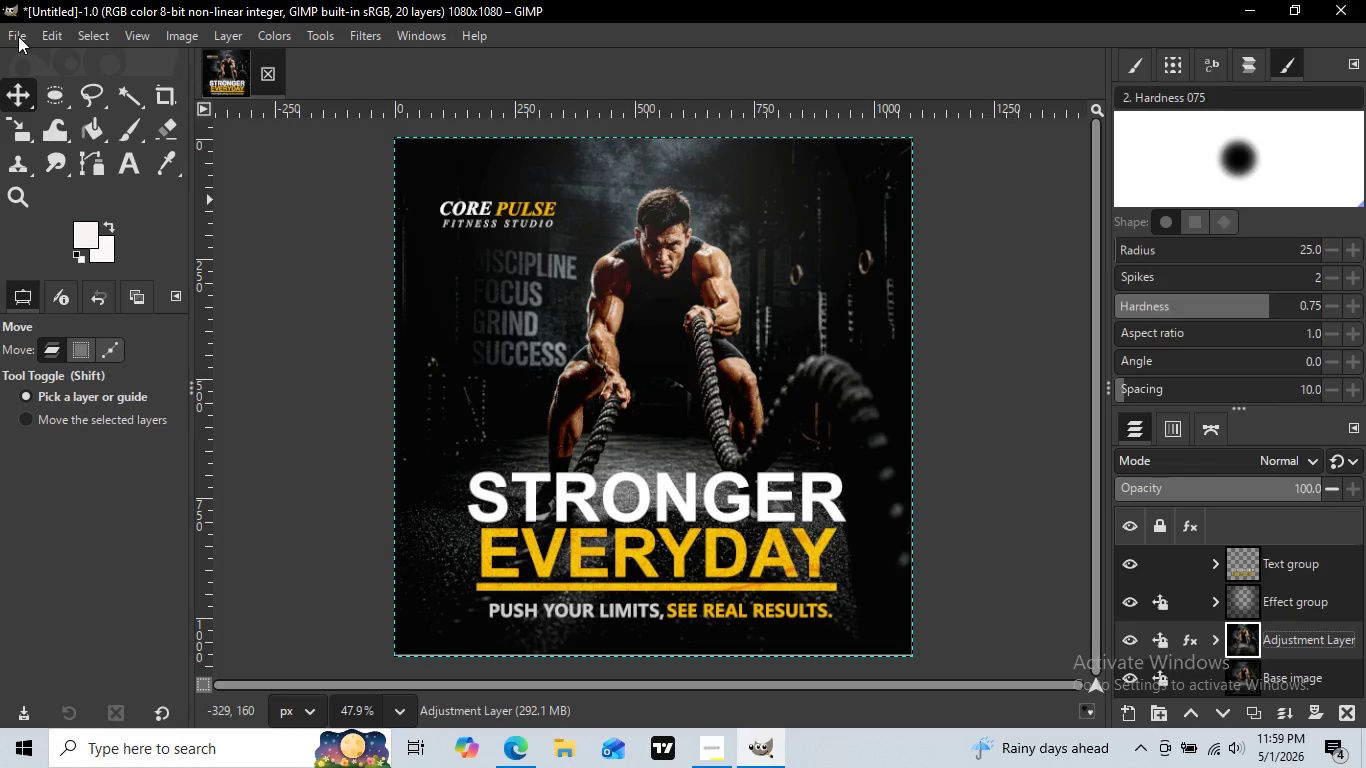 
wait(12.75)
 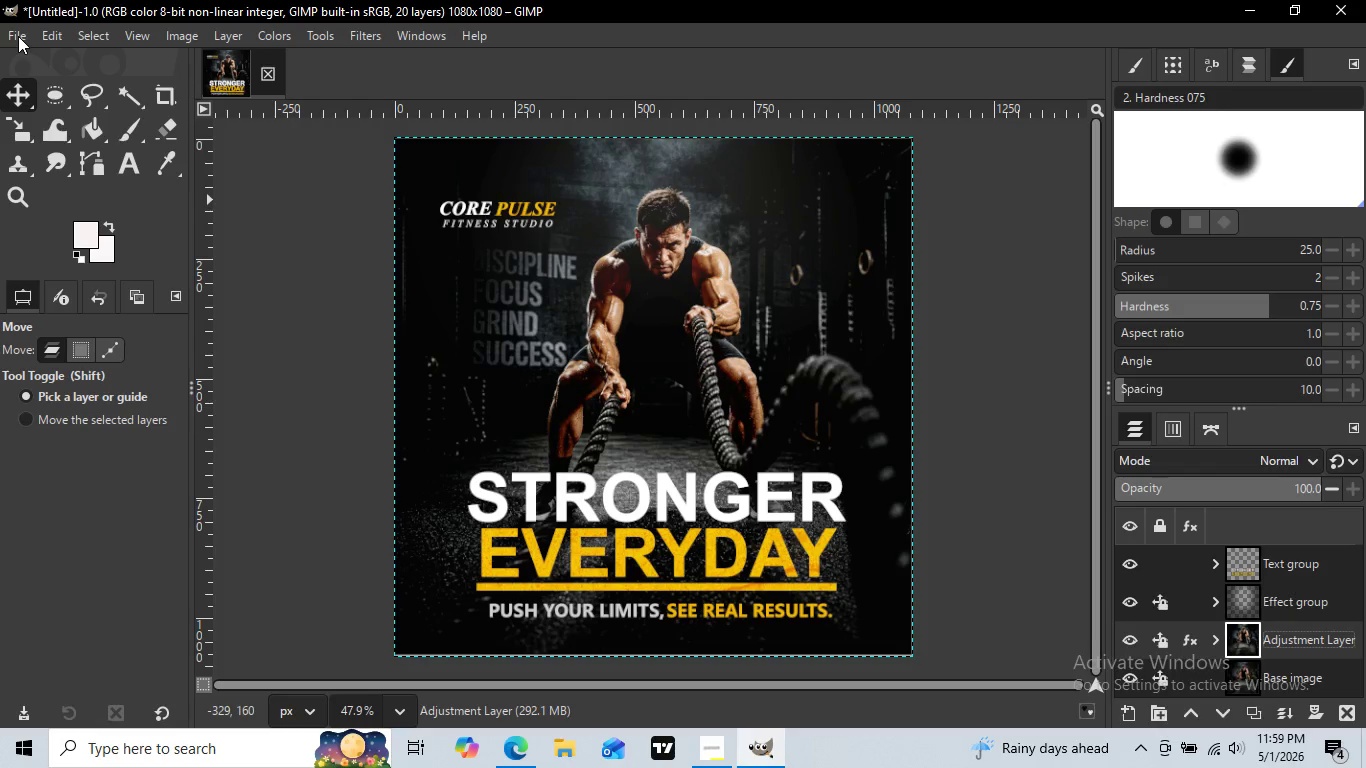 
left_click([18, 36])
 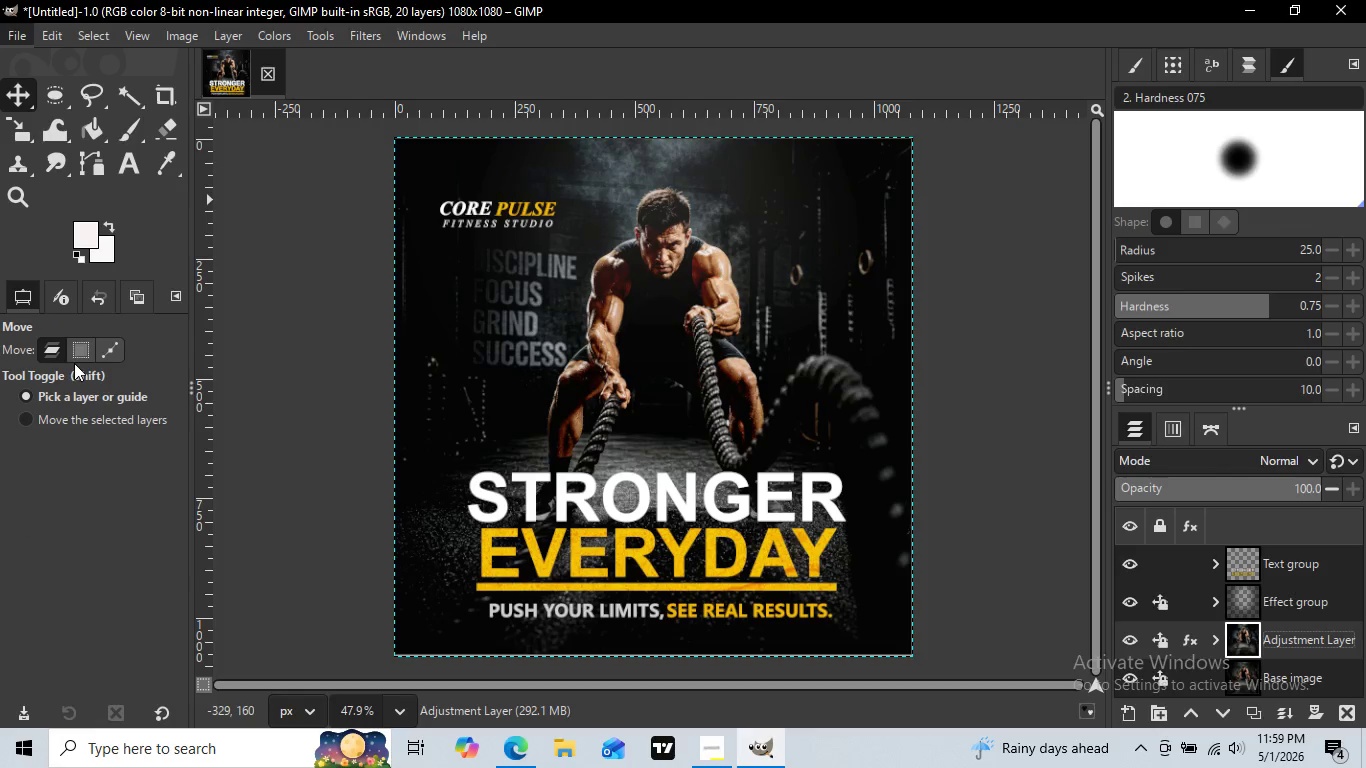 
left_click([74, 363])
 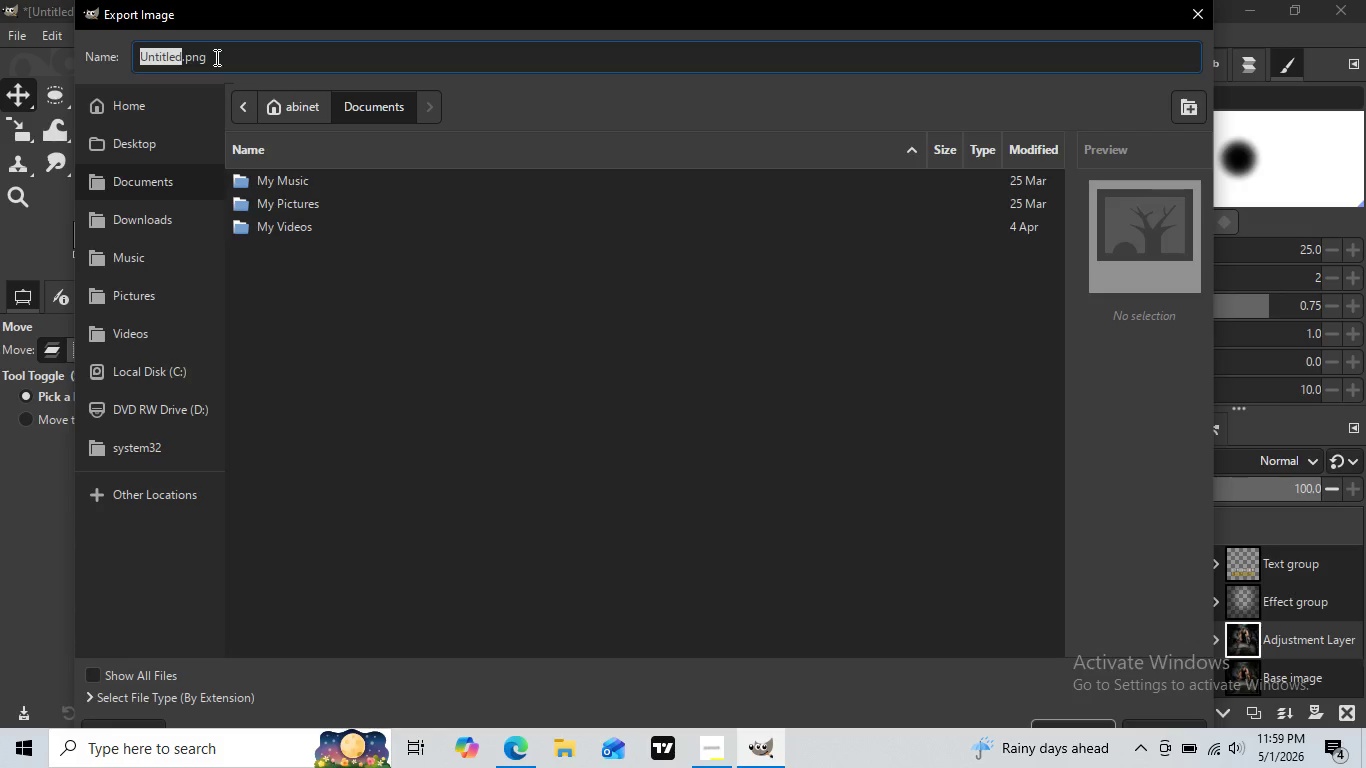 
wait(5.05)
 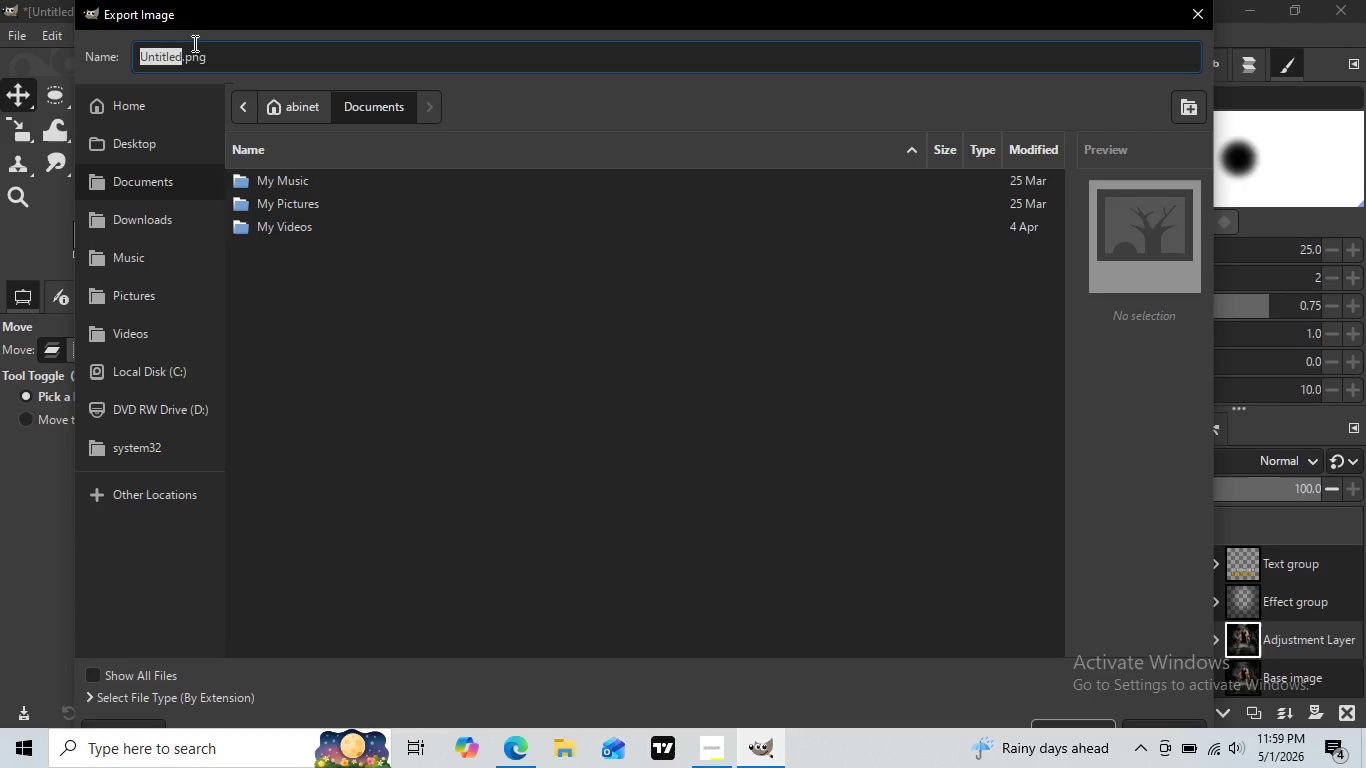 
left_click([215, 57])
 